 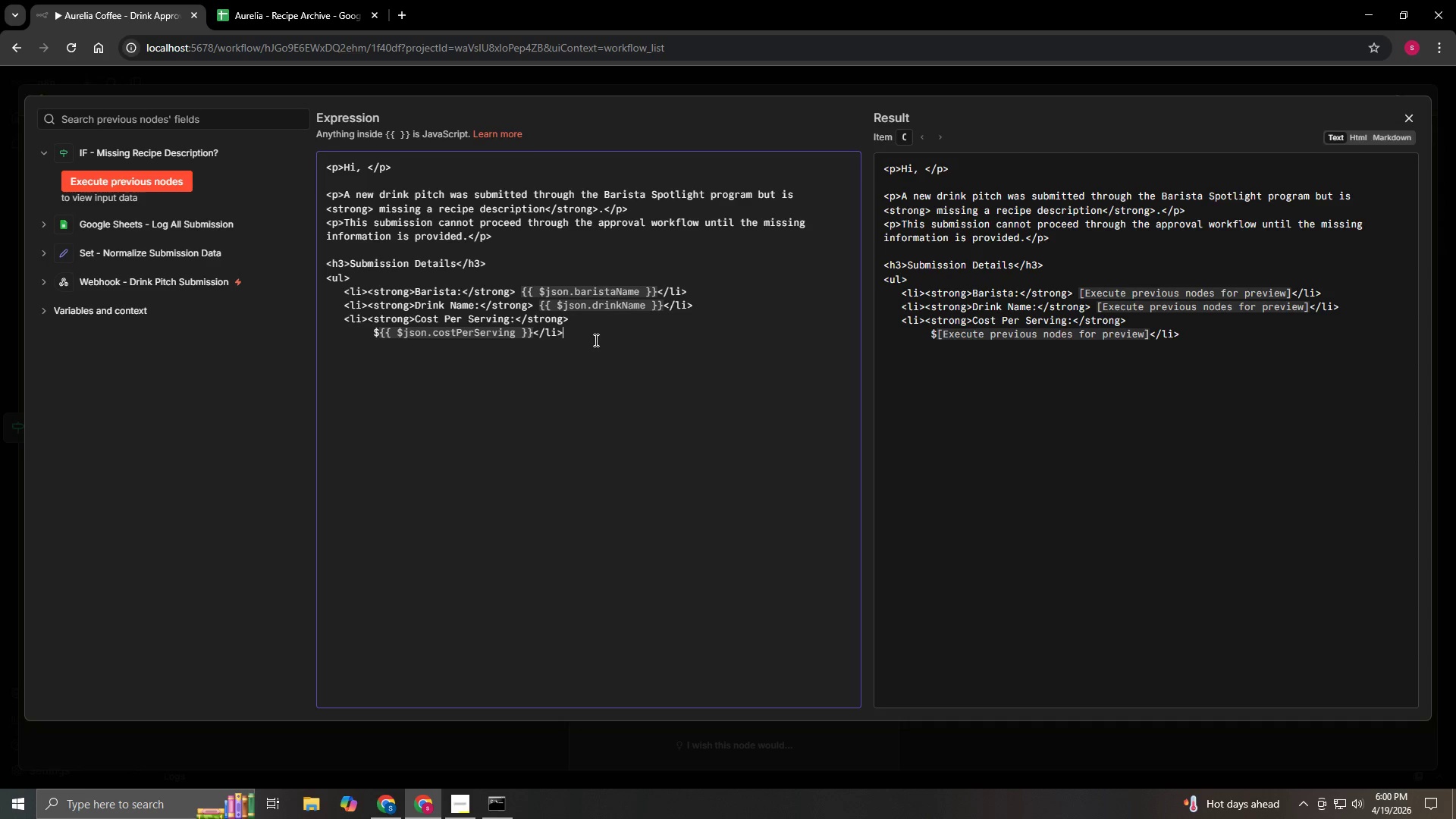 
key(Enter)
 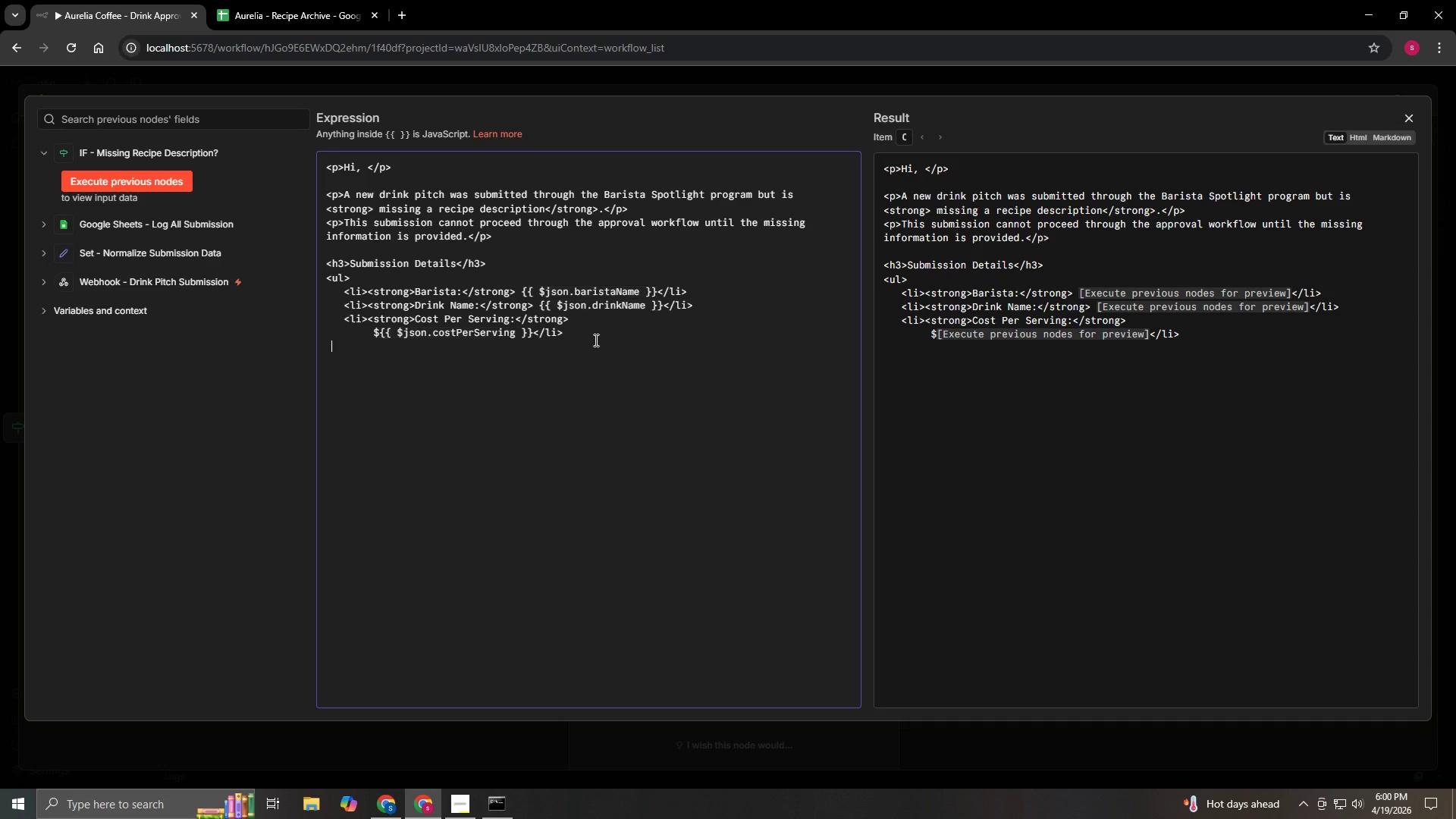 
type(   <li><strong>)
 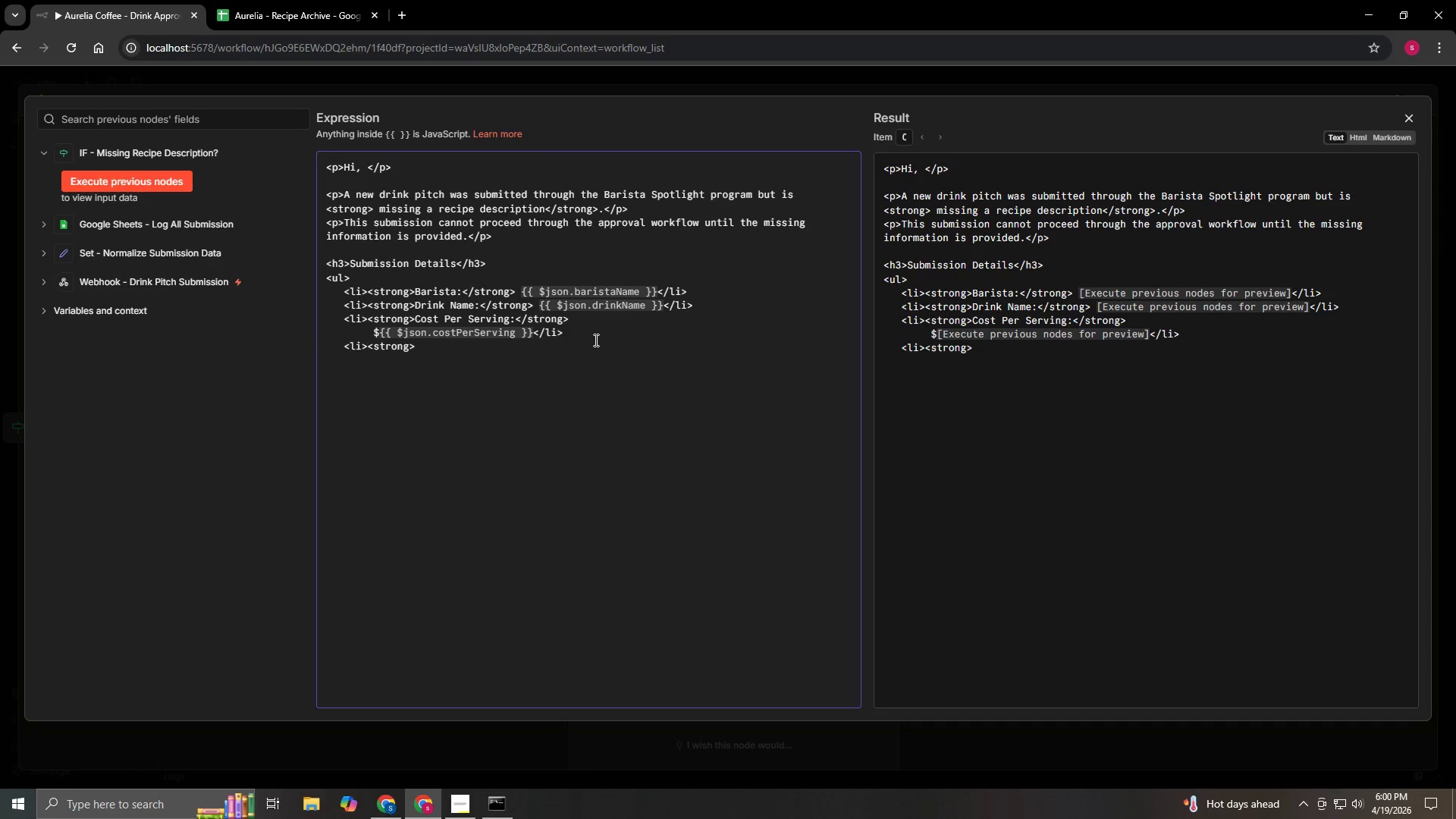 
type(Missing Fields)
key(Backspace)
type(:</strong> Recipe Description)
 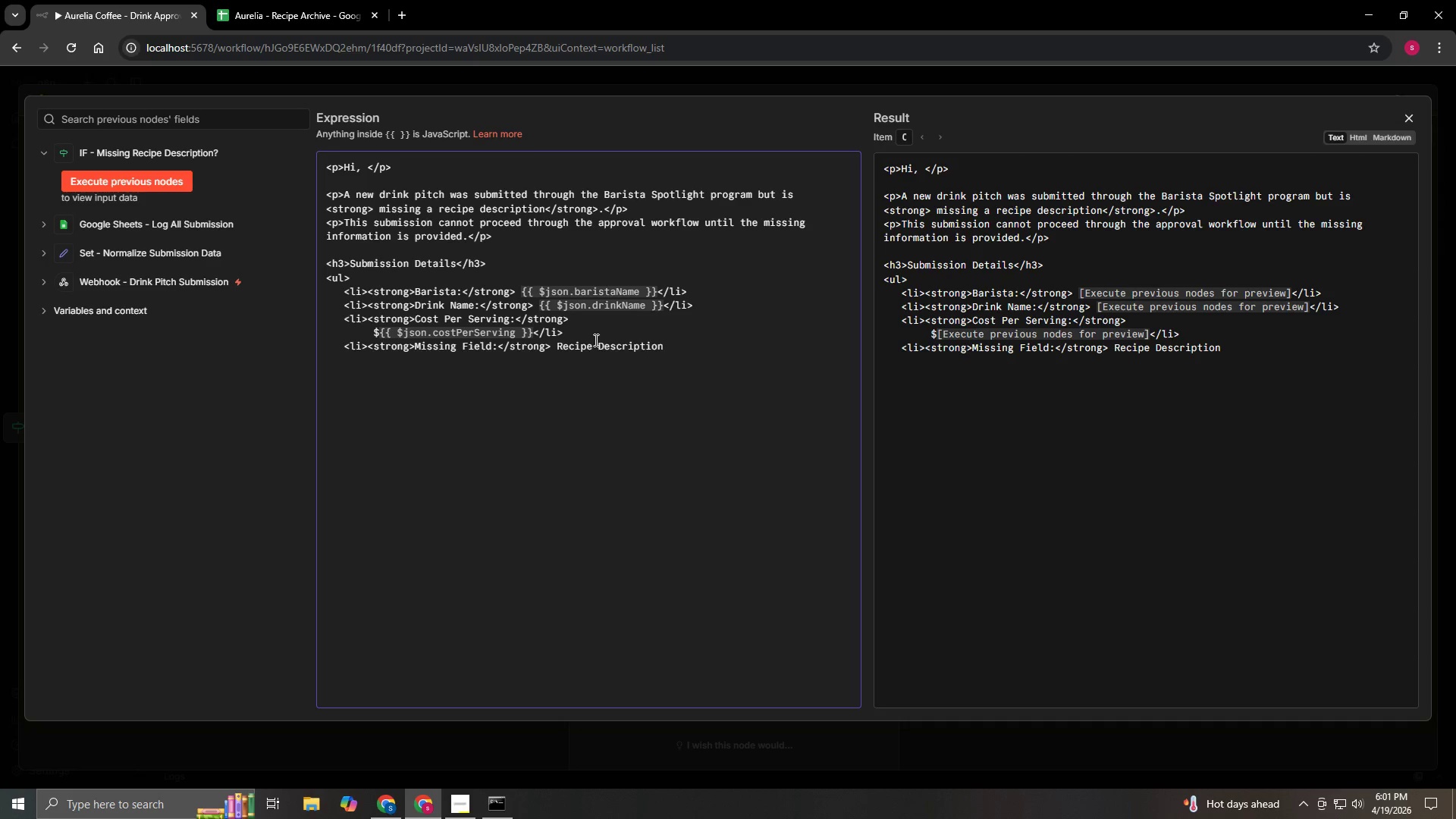 
type(<l)
key(Backspace)
type(/li>)
 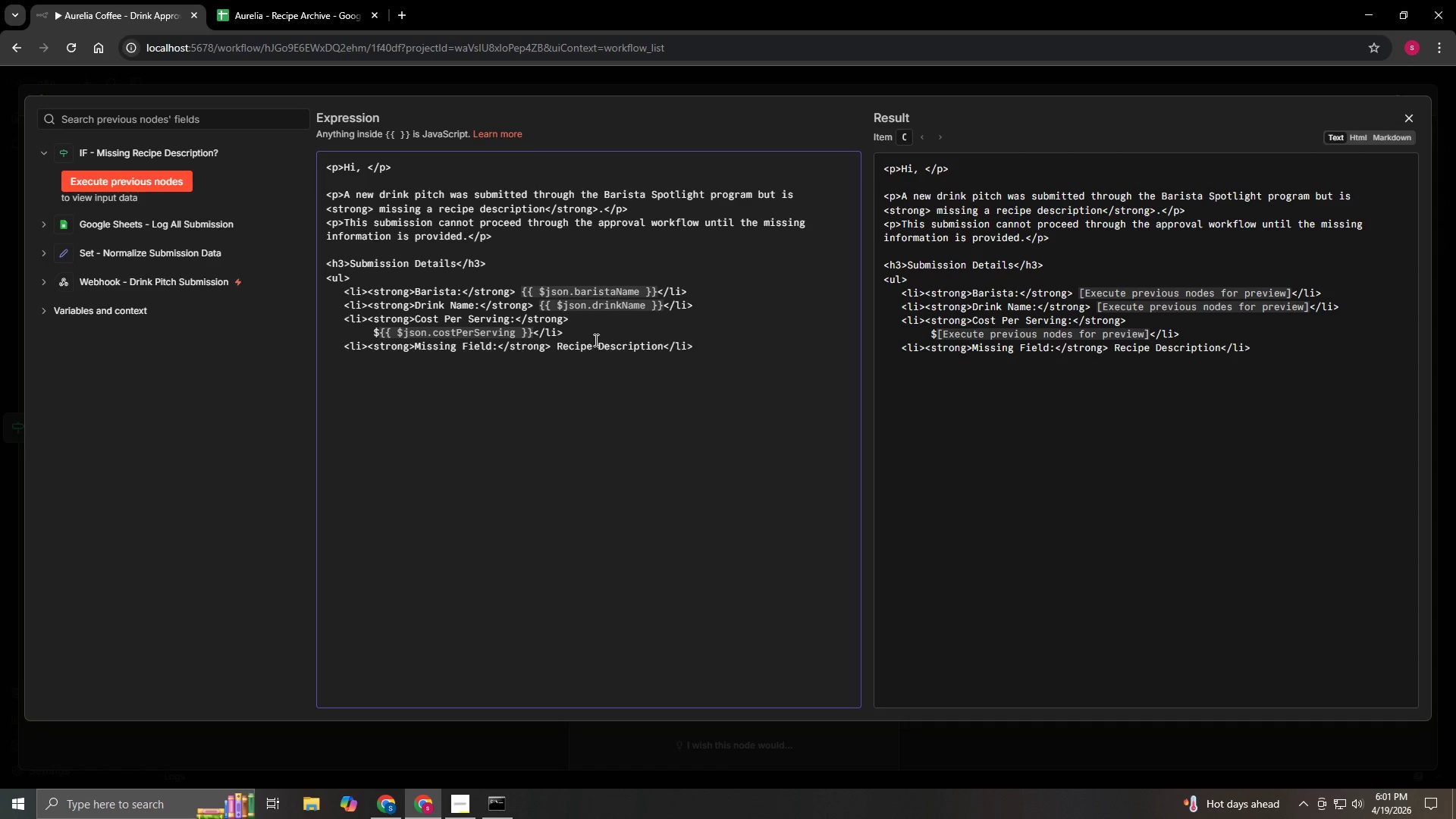 
key(Enter)
 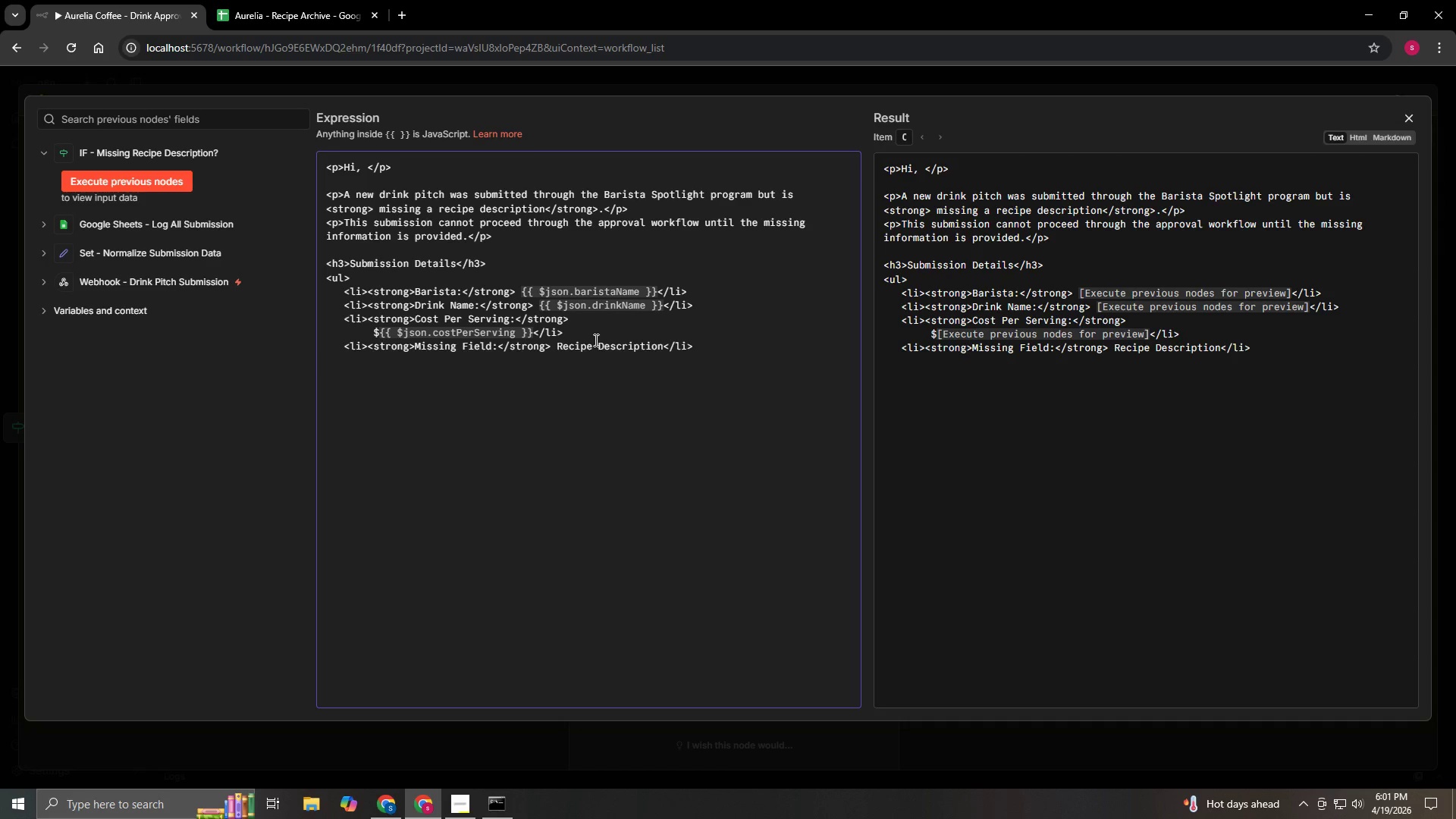 
type(</ul>)
 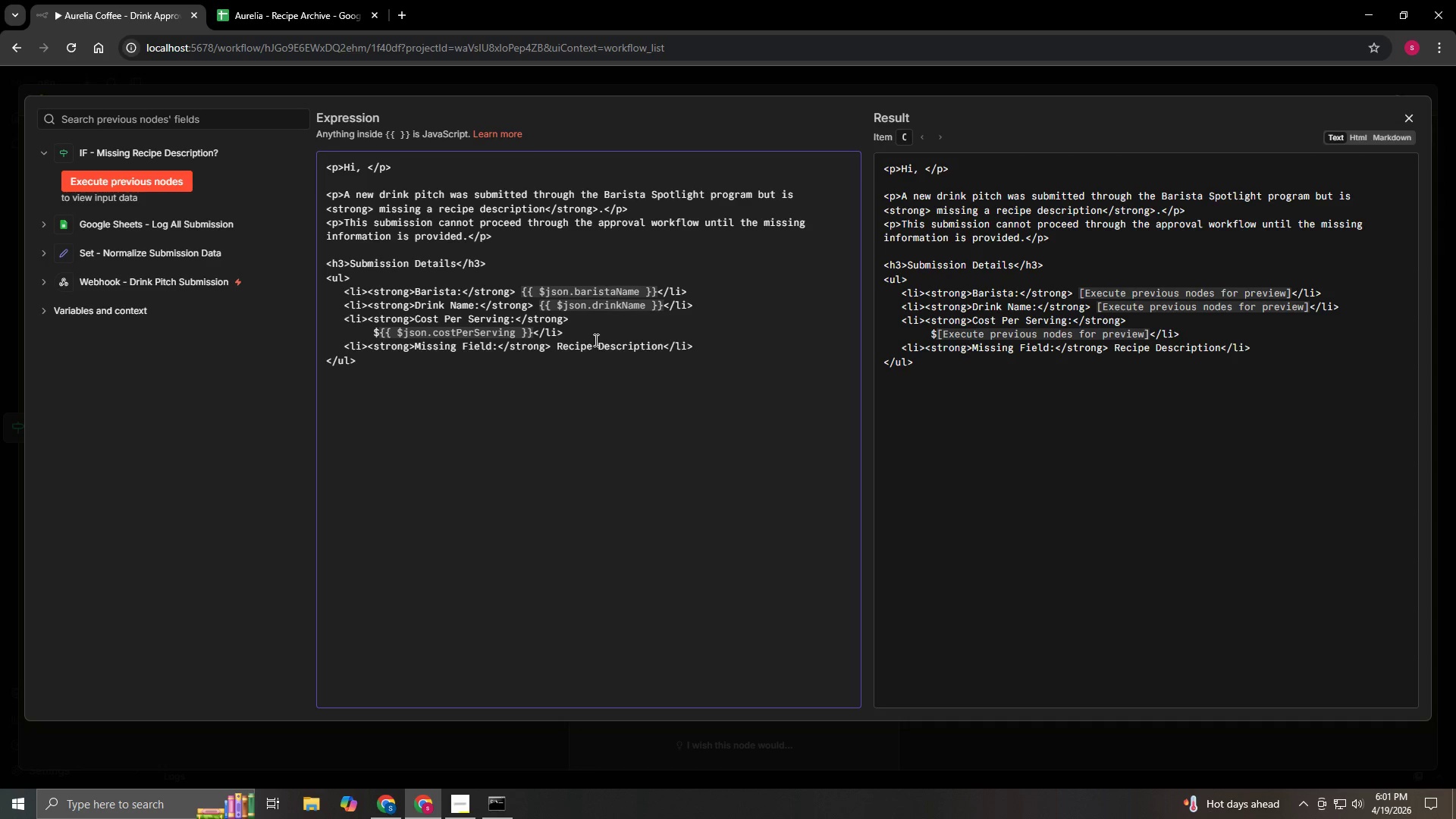 
key(Enter)
 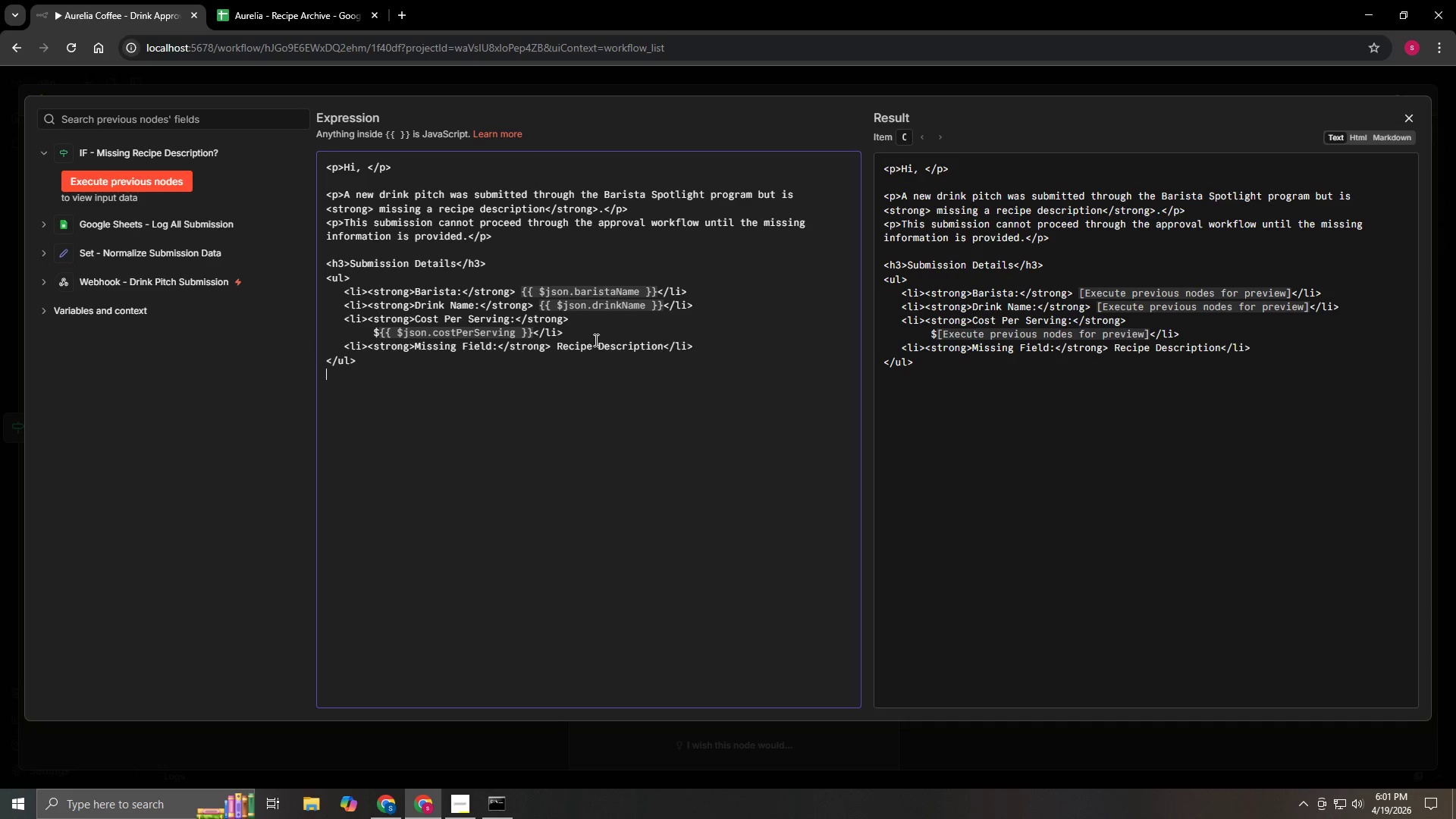 
key(Enter)
 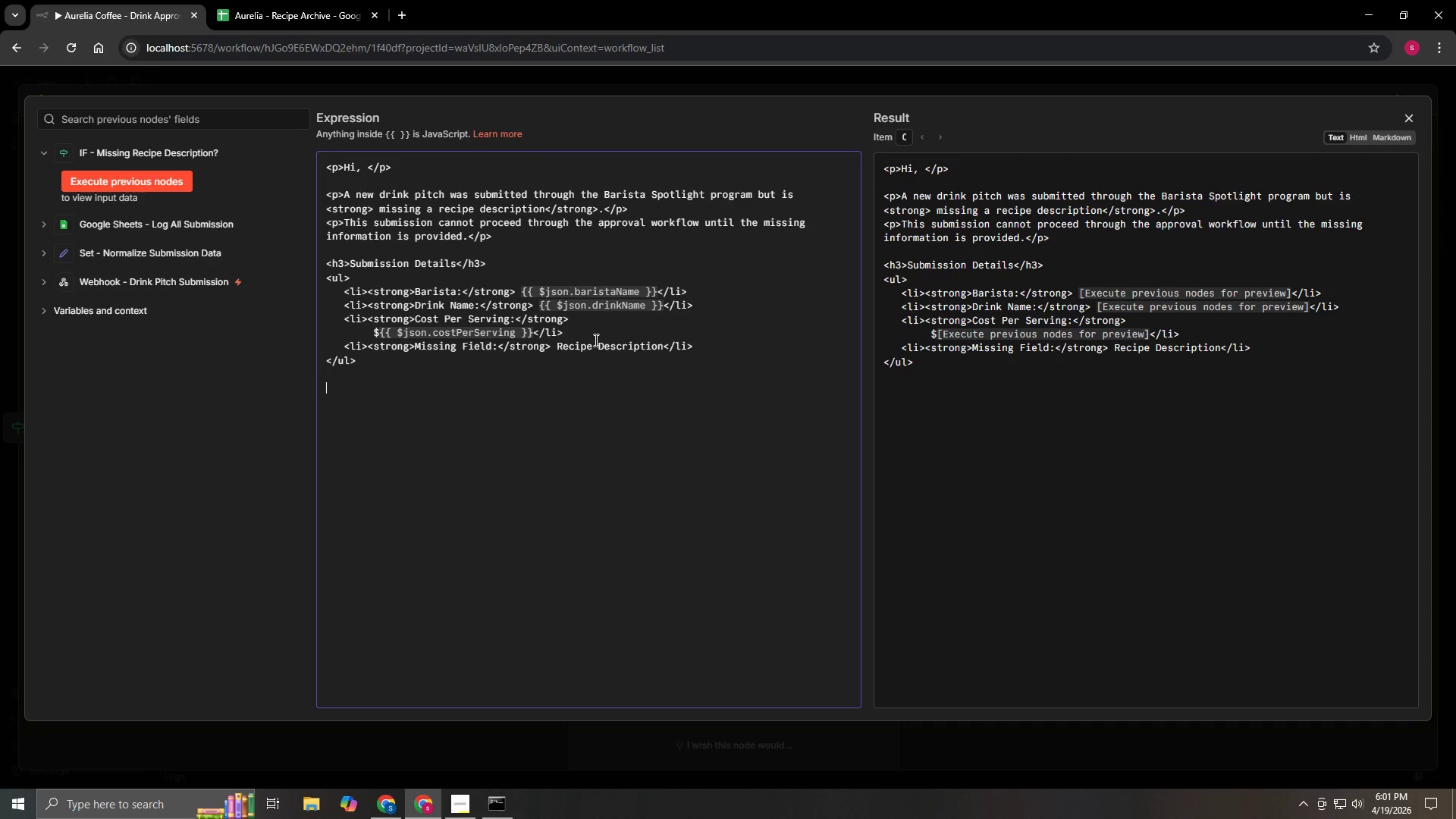 
key(Shift+Comma)
 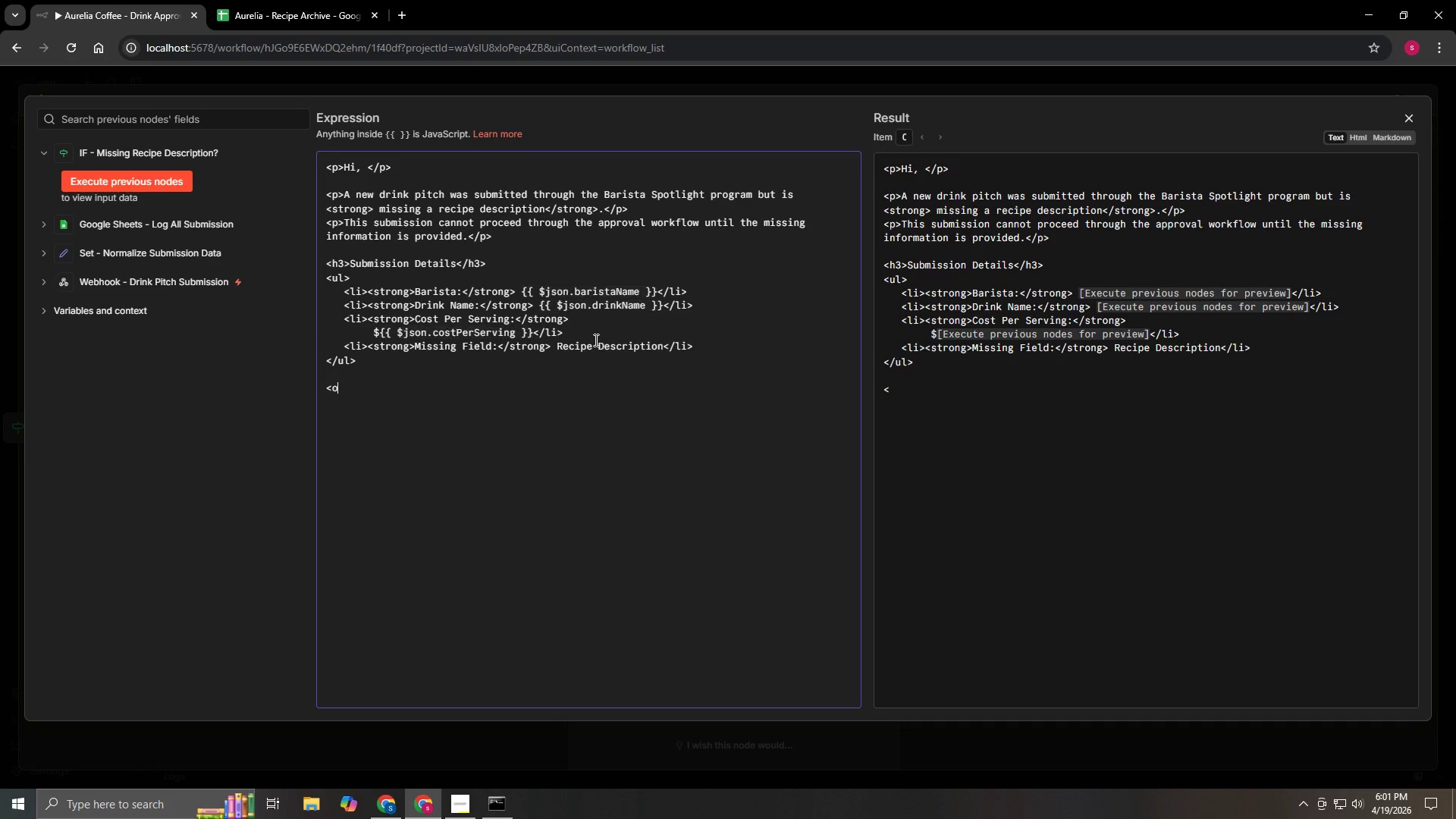 
key(O)
 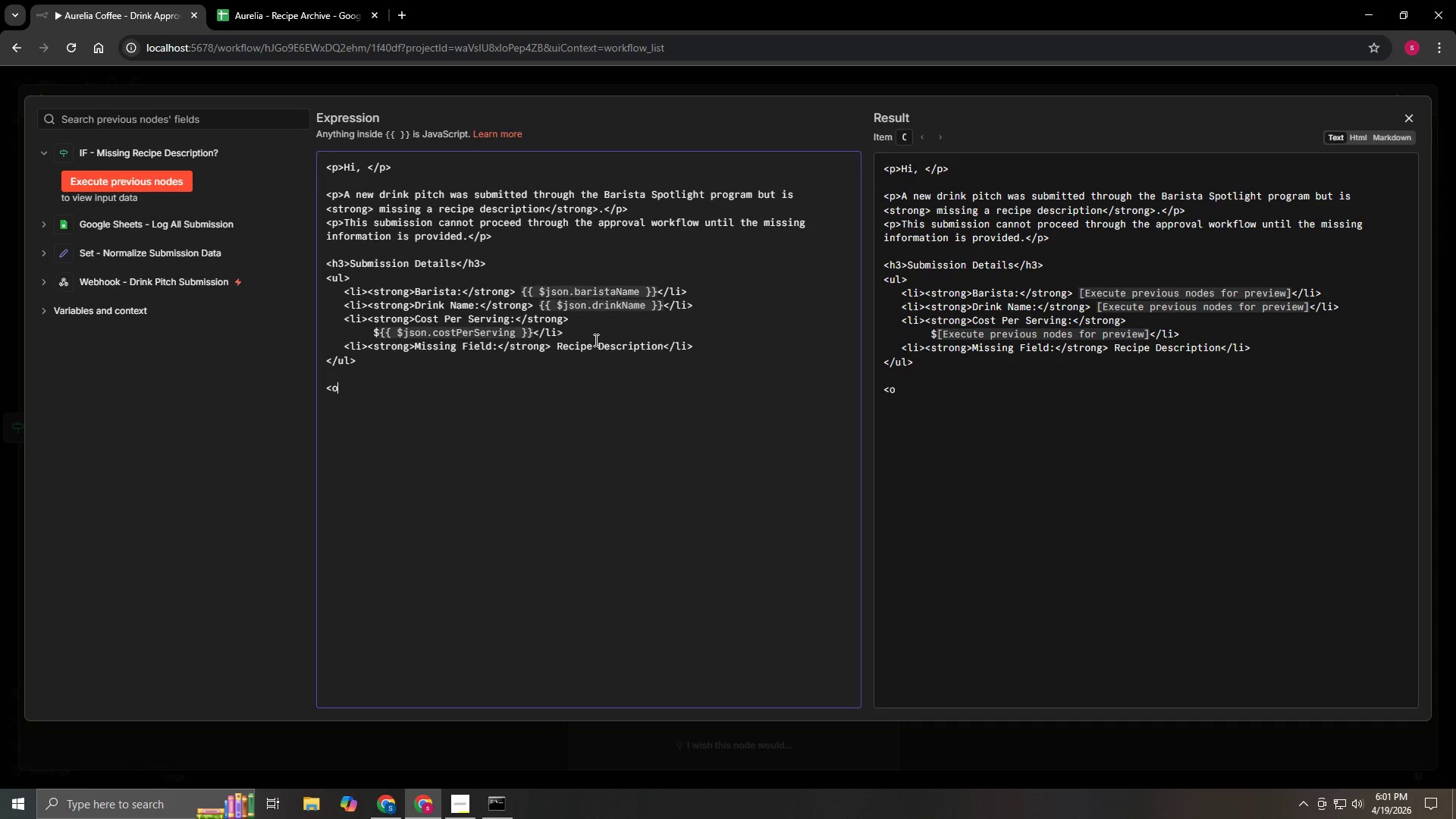 
key(Shift+Period)
 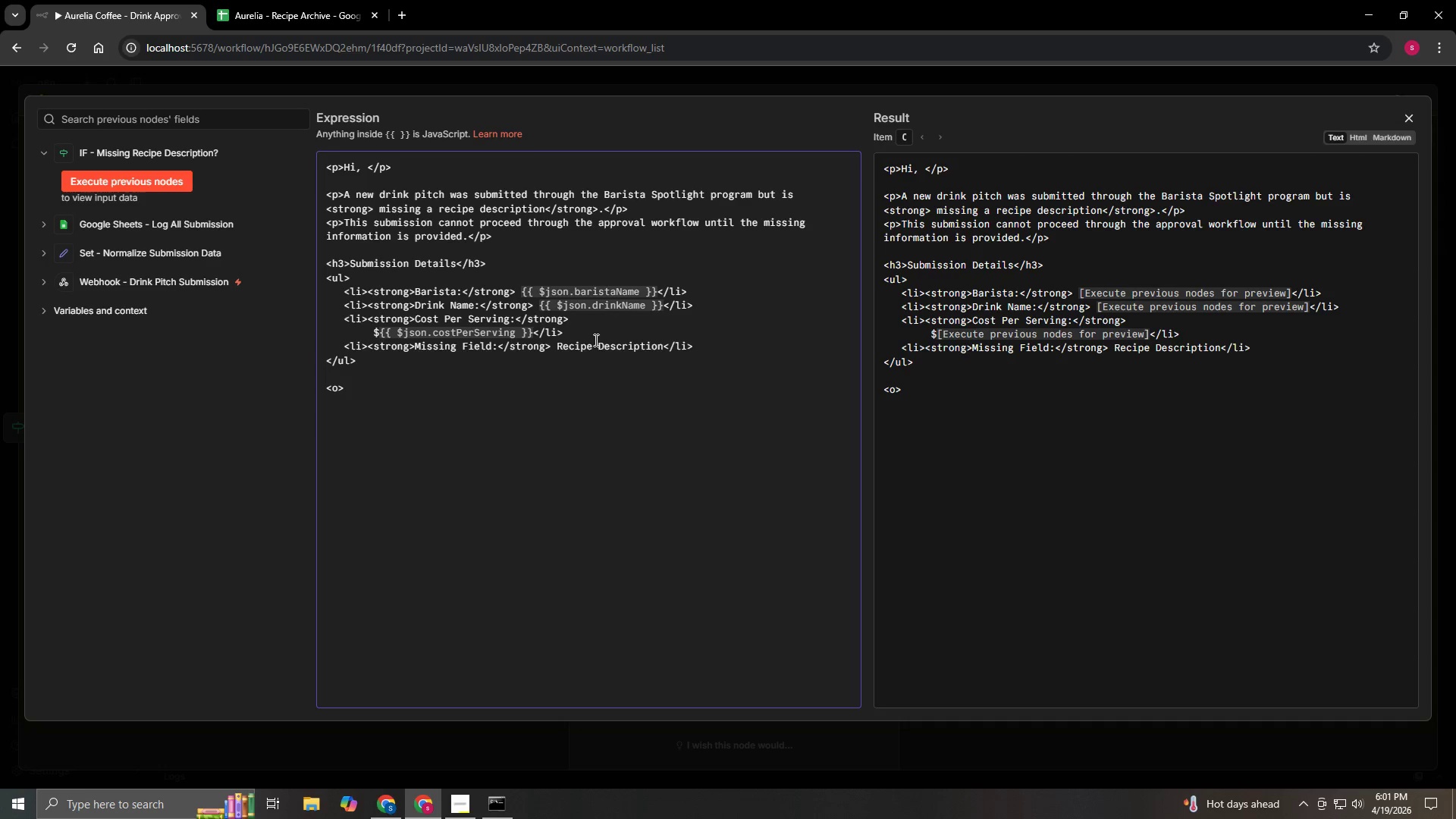 
key(Backspace)
 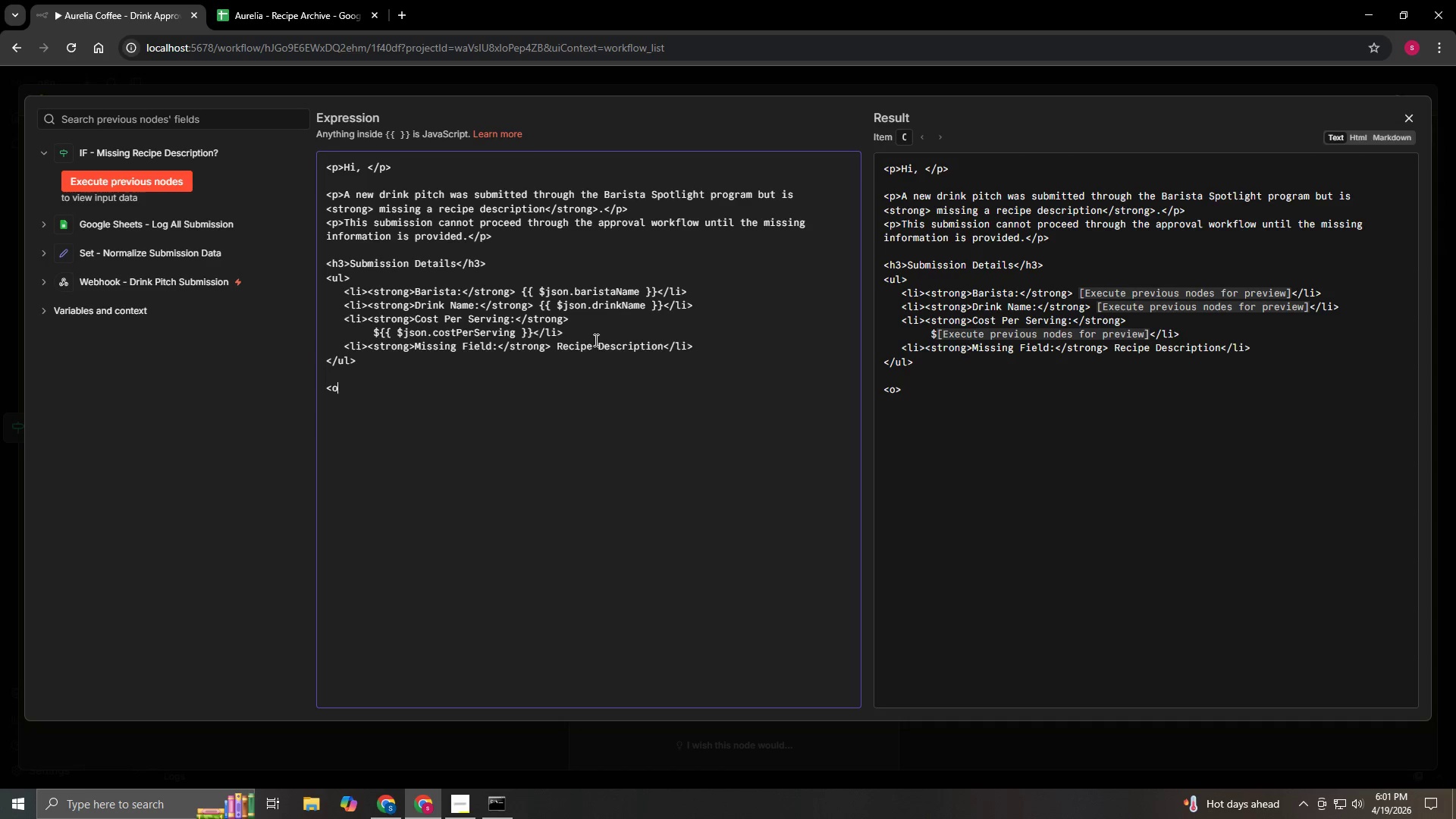 
key(Backspace)
 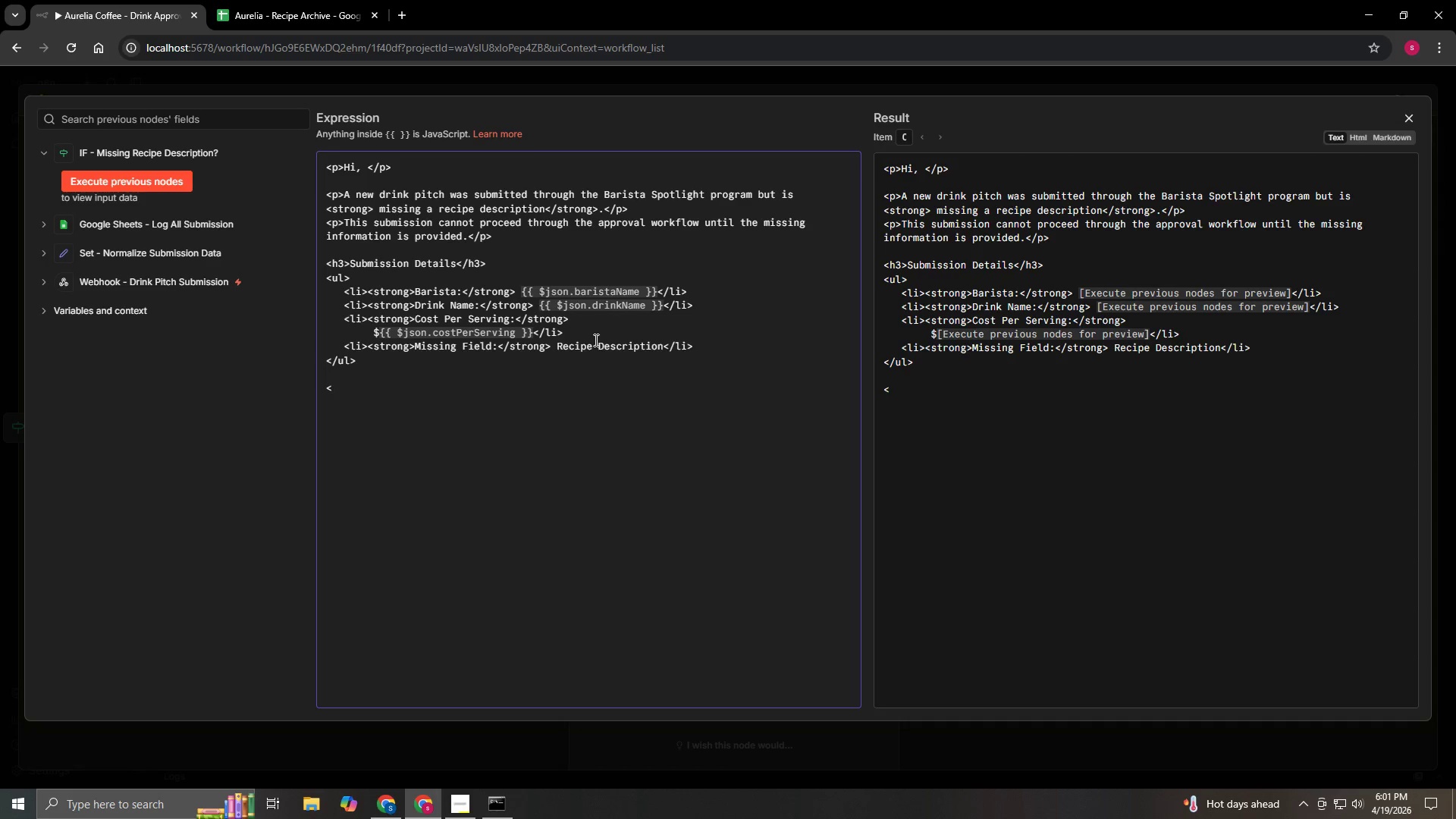 
key(P)
 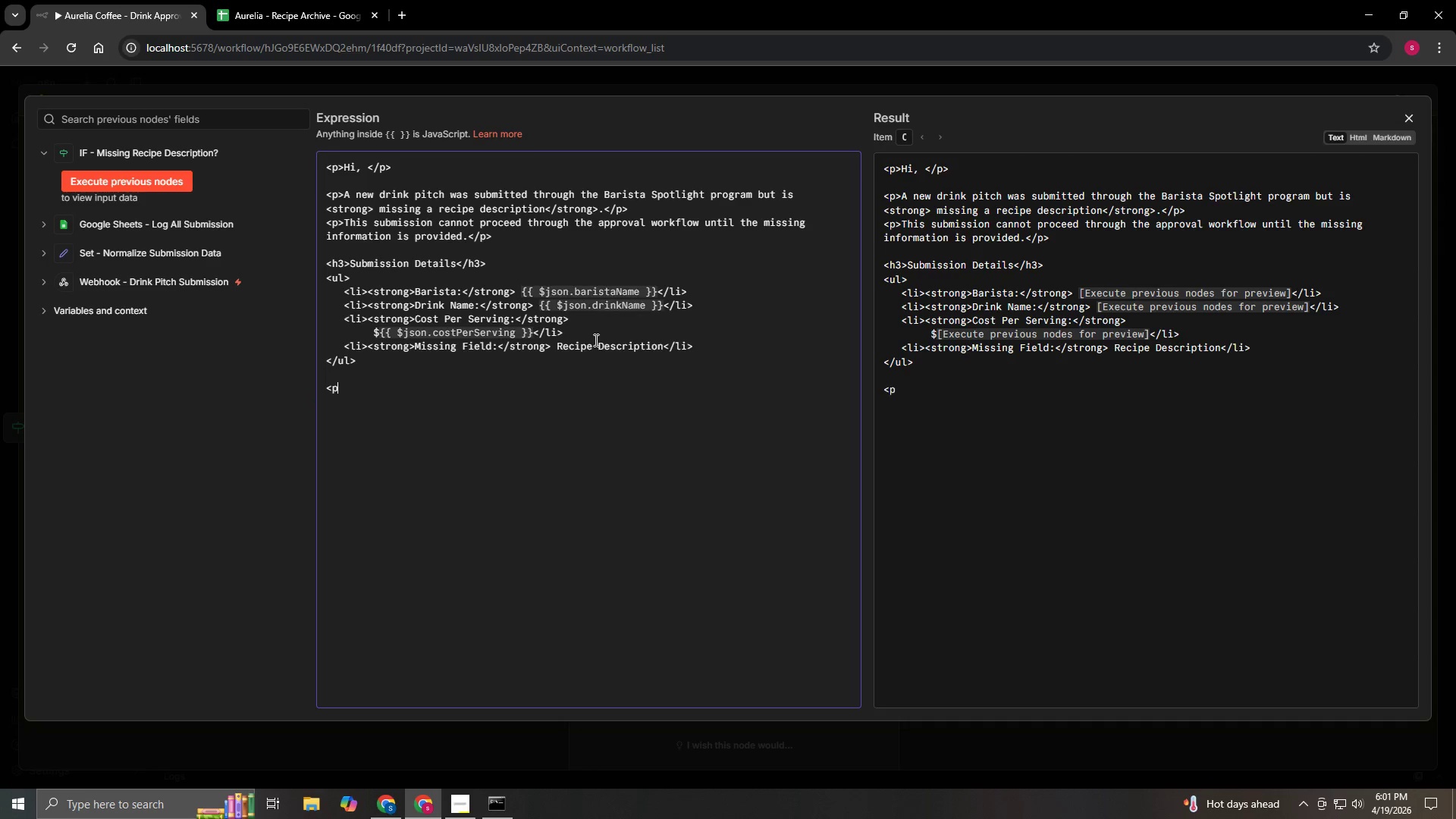 
key(Shift+Period)
 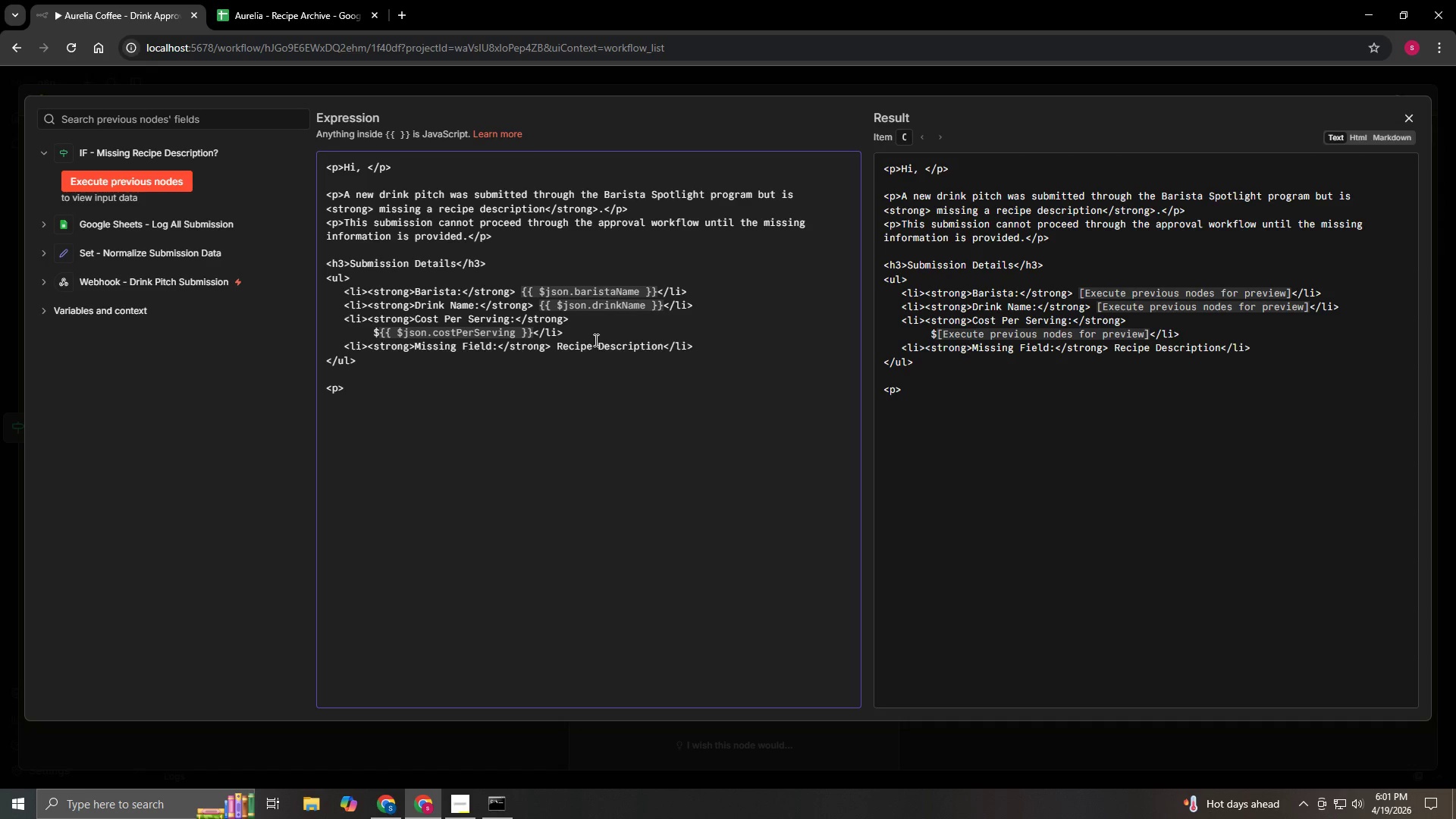 
wait(16.73)
 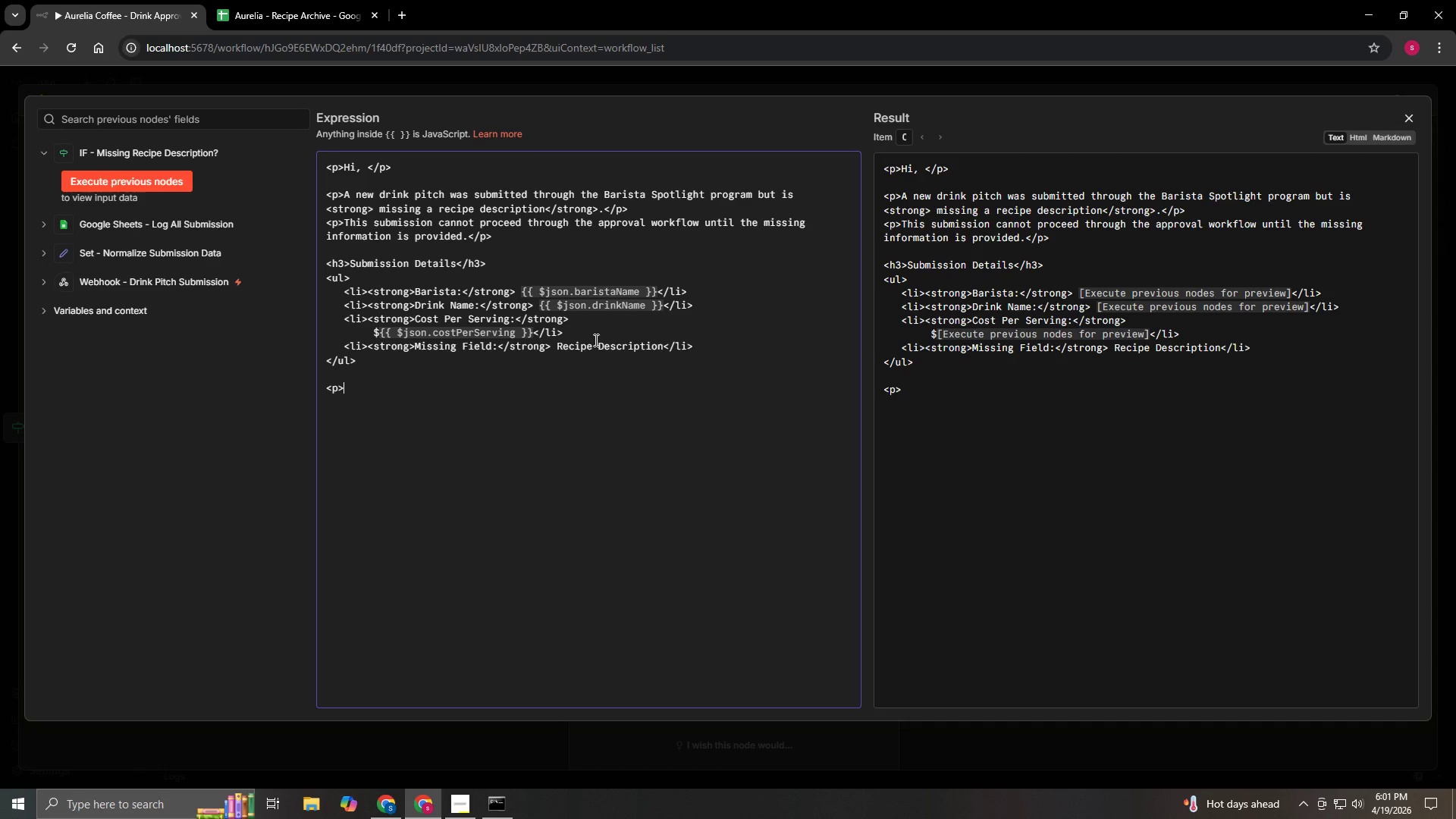 
type(Please follow up with {{$json.baristaName)
 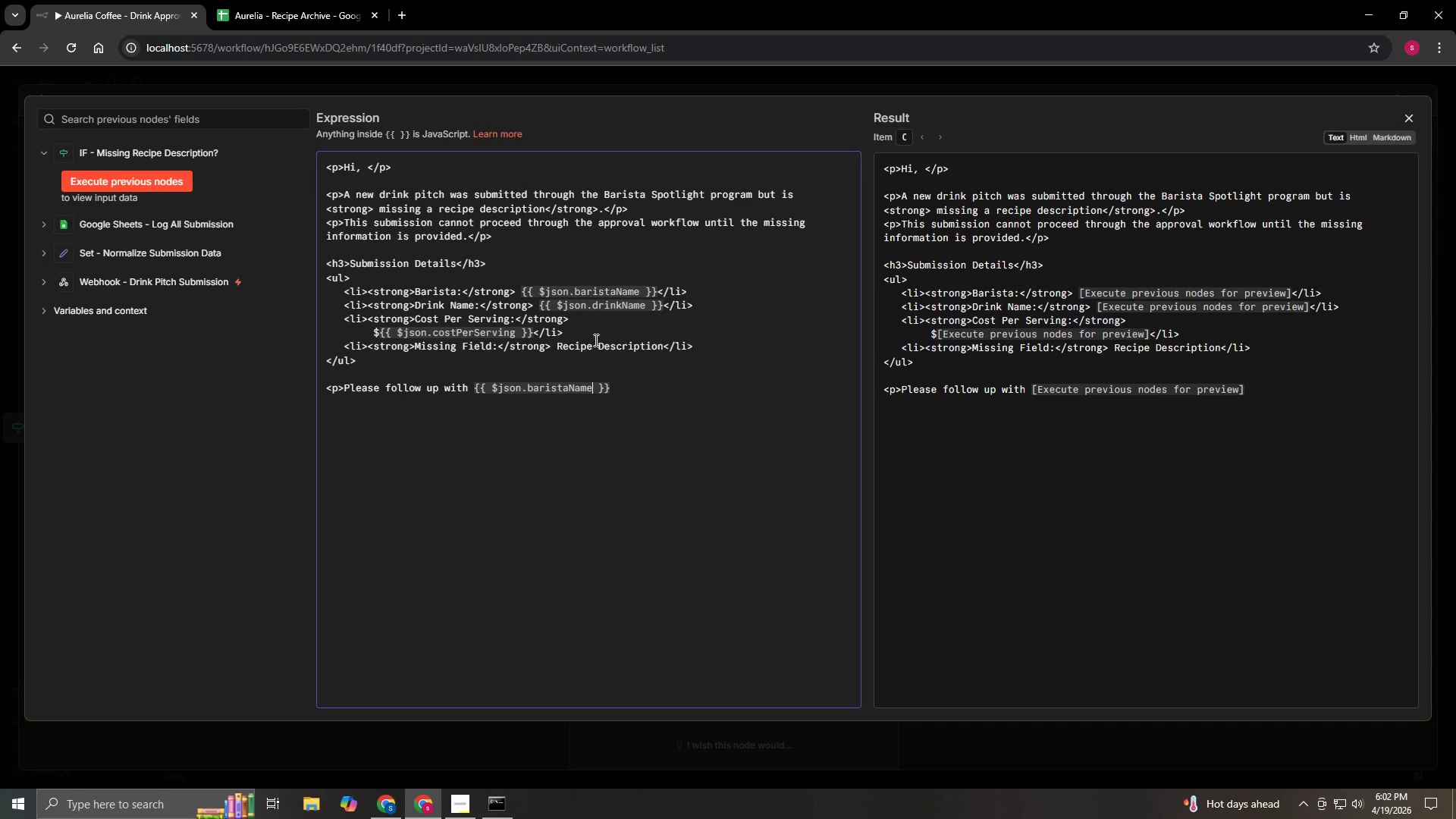 
key(ArrowRight)
 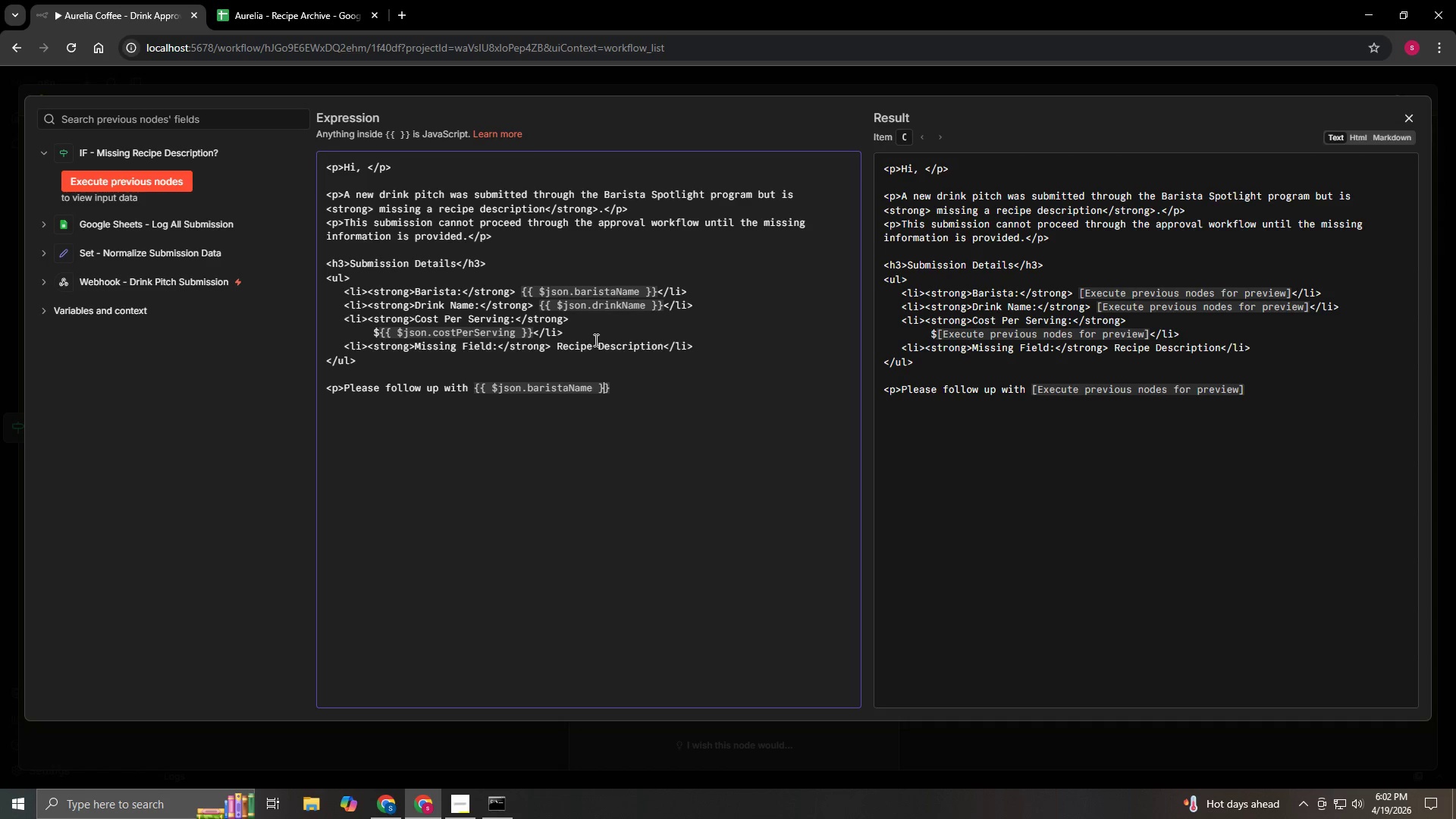 
key(ArrowRight)
 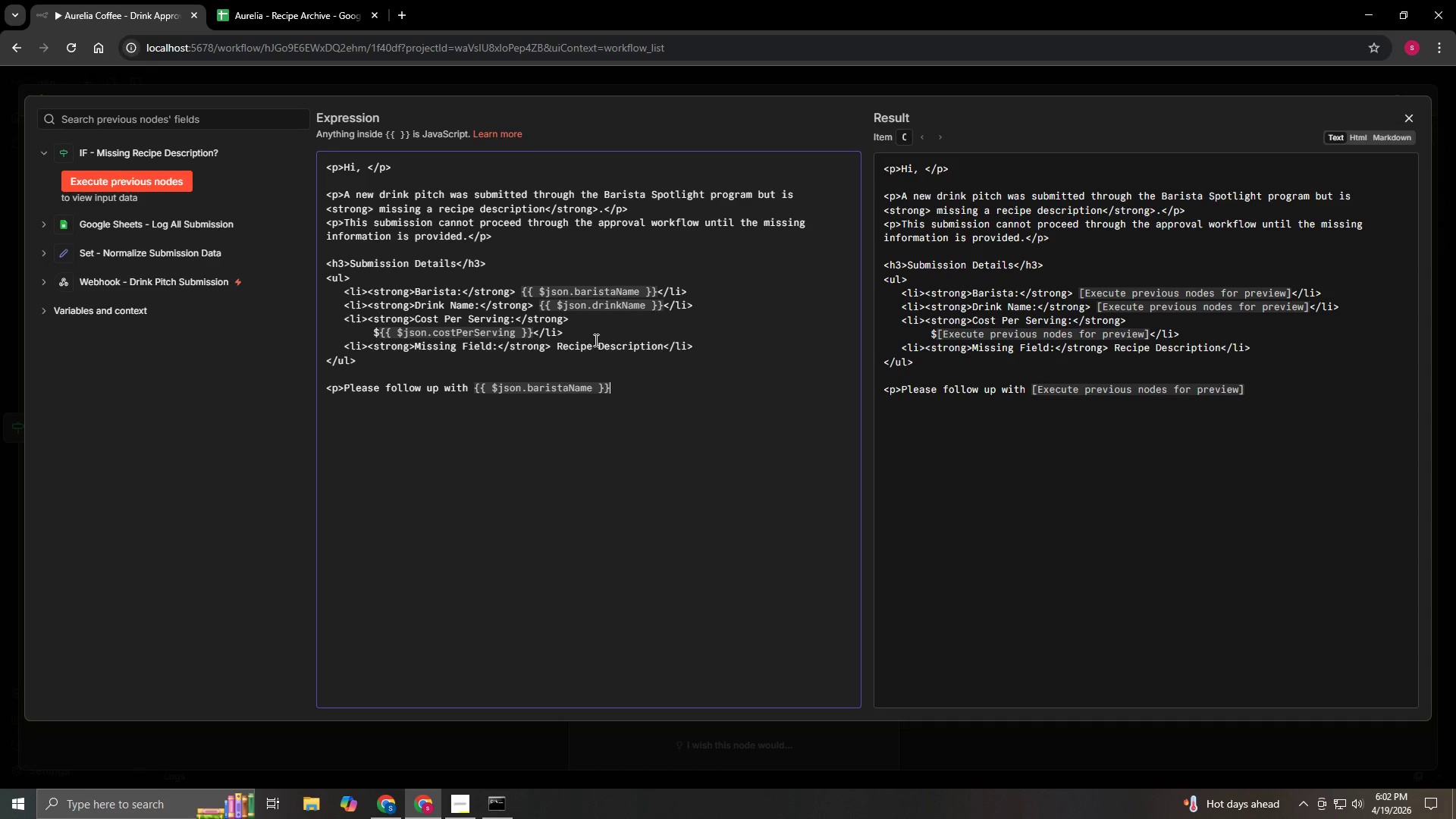 
key(ArrowRight)
 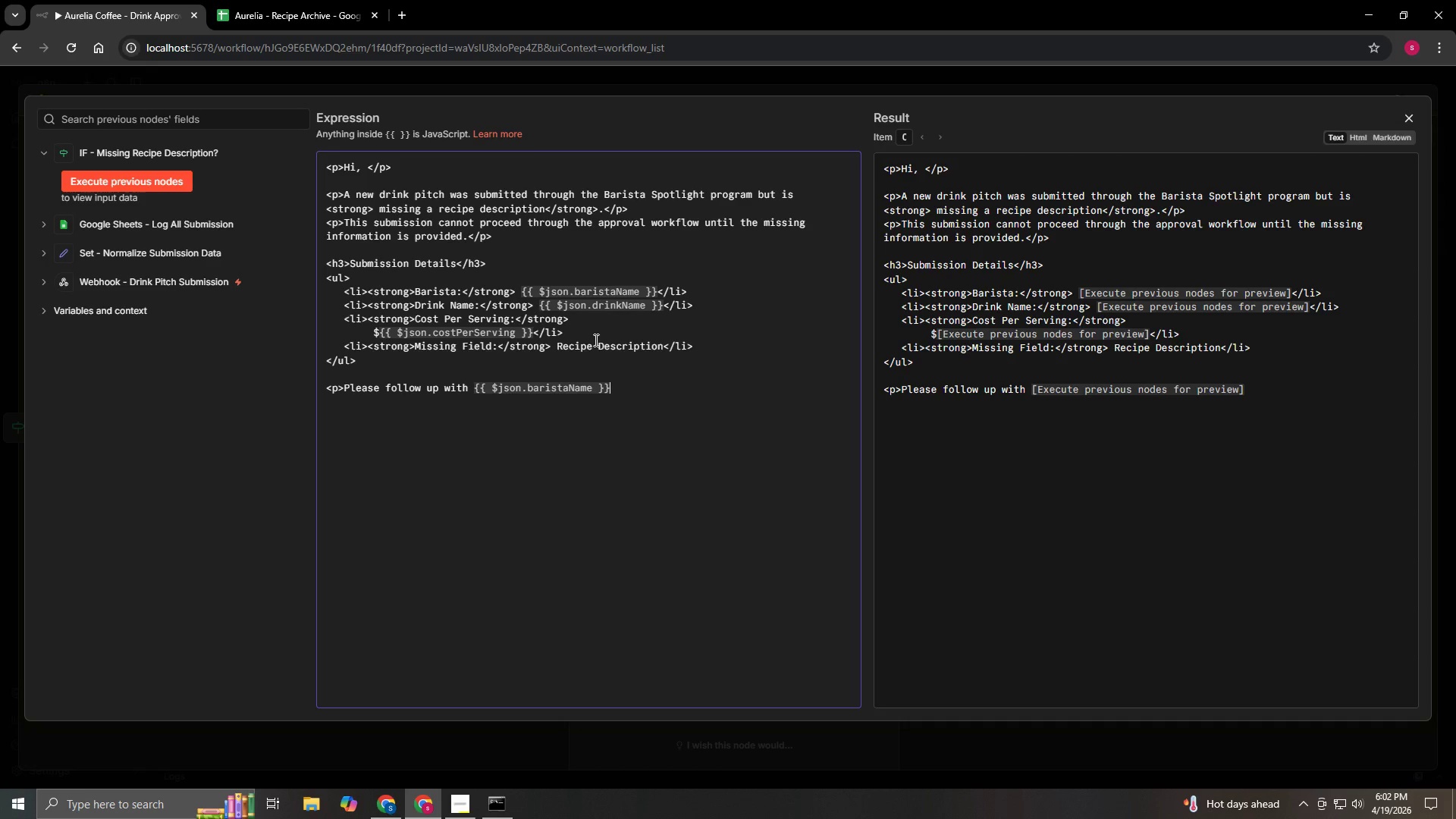 
type( directly and ask them to resubmit with a complete recipe)
 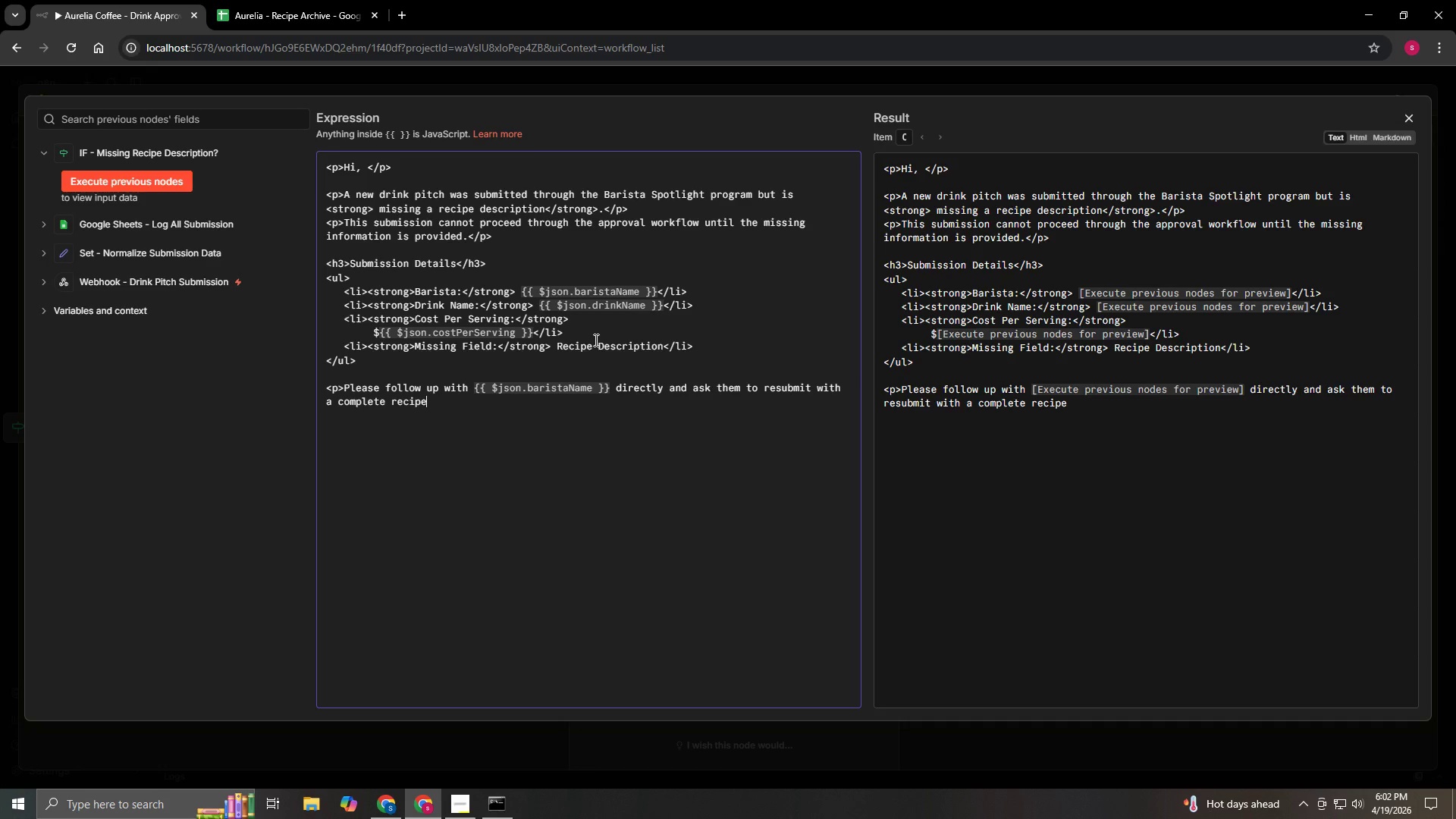 
wait(5.41)
 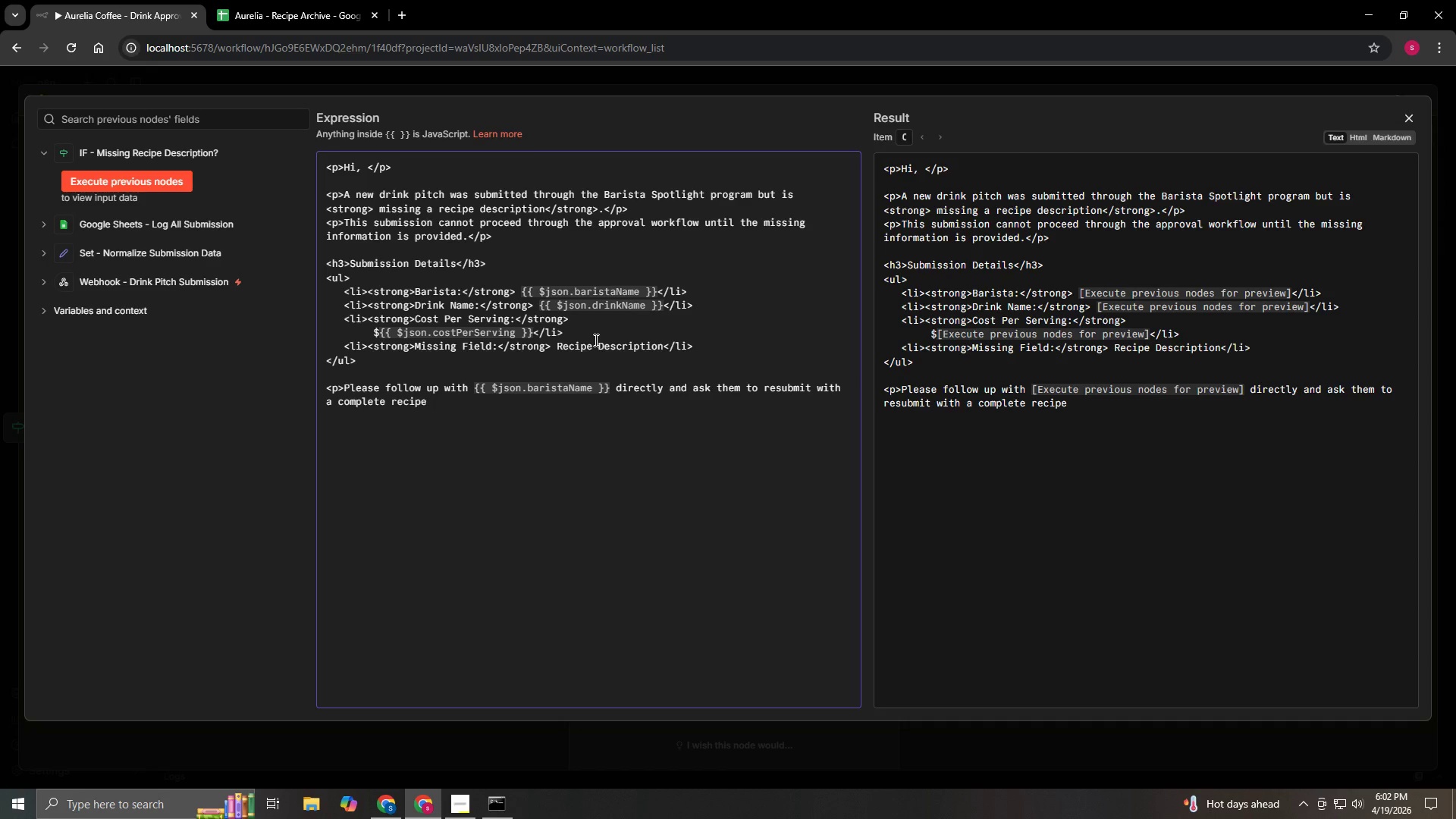 
type( description.</p>)
 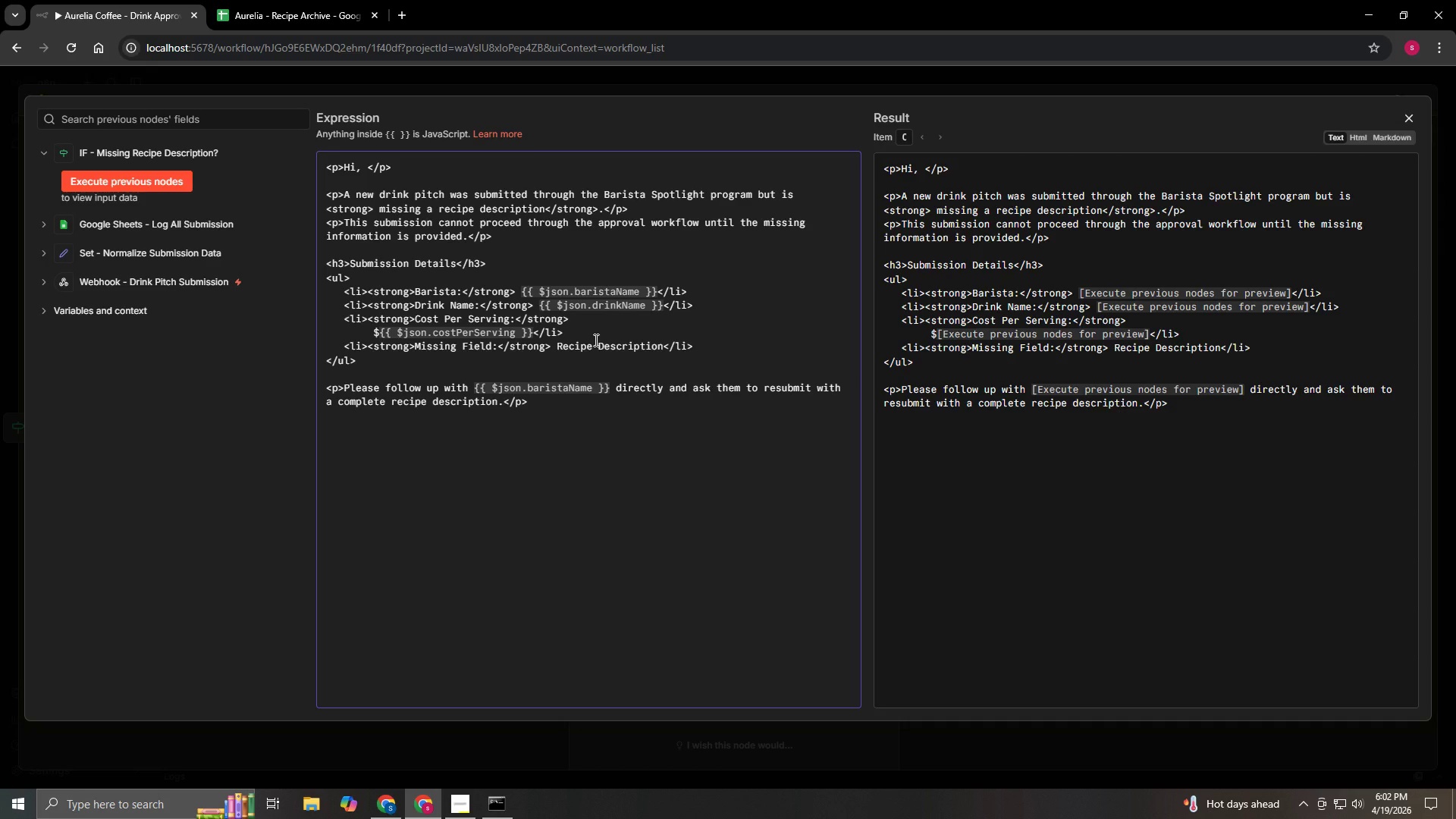 
key(Enter)
 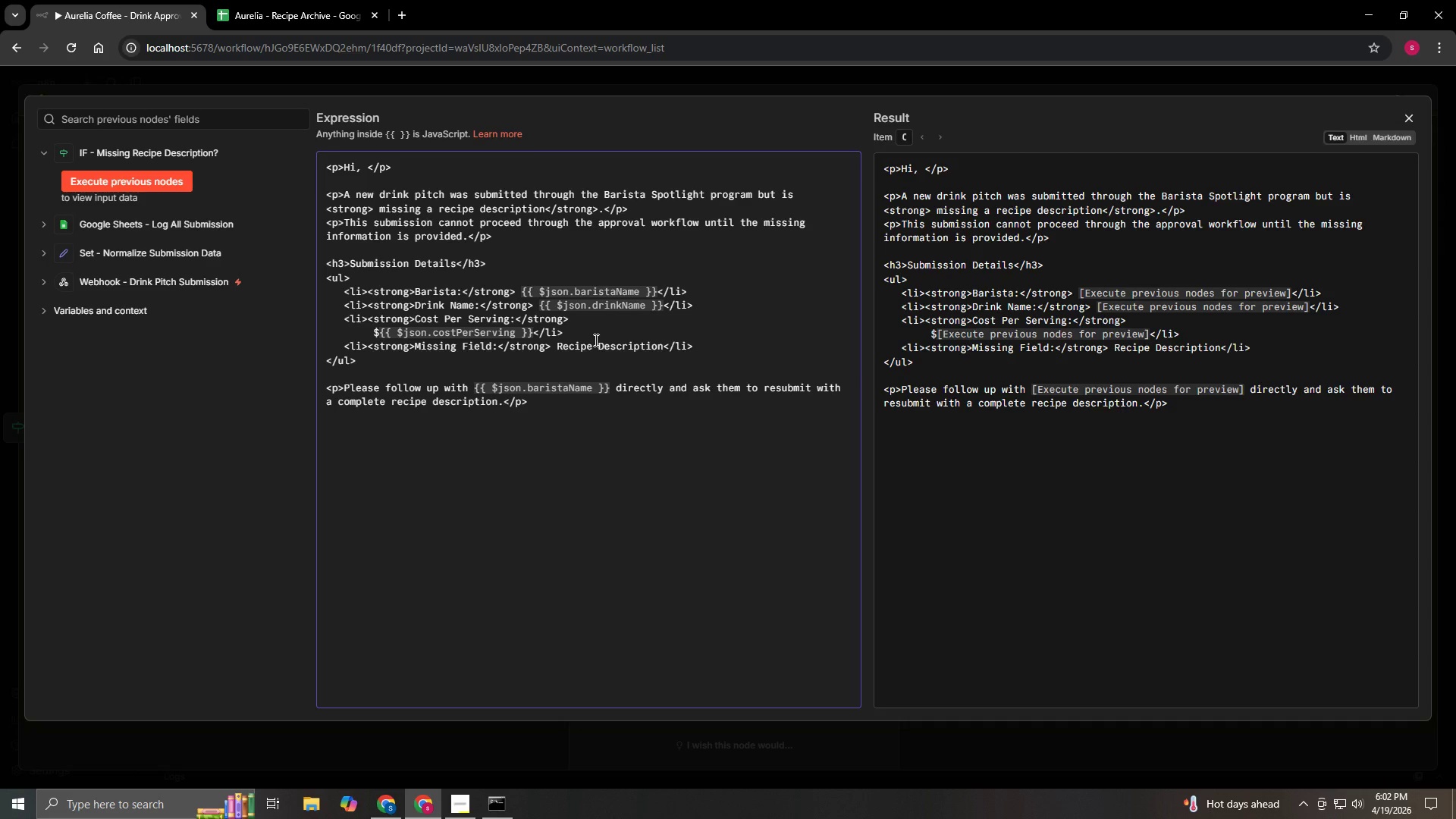 
key(Enter)
 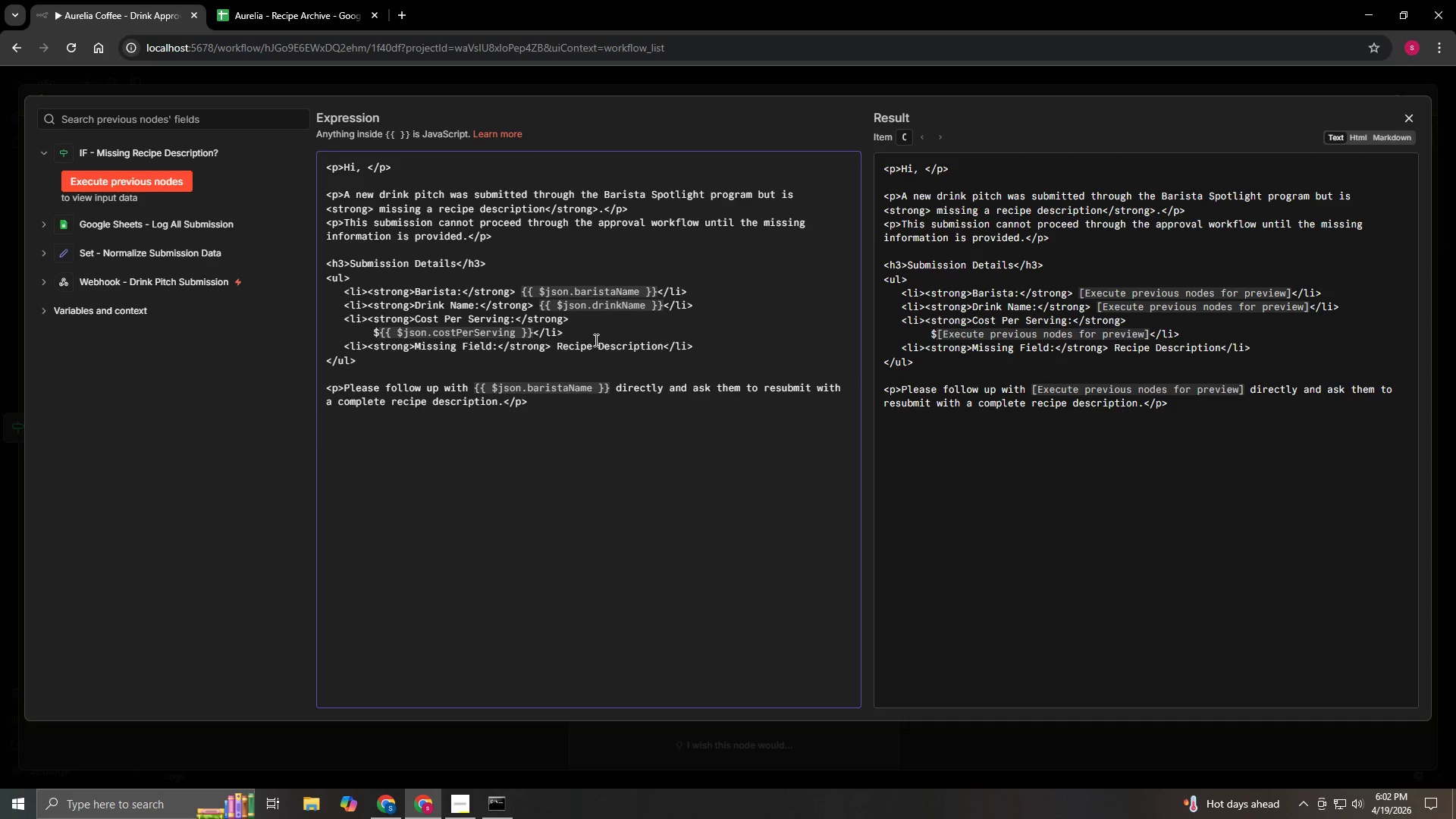 
key(Enter)
 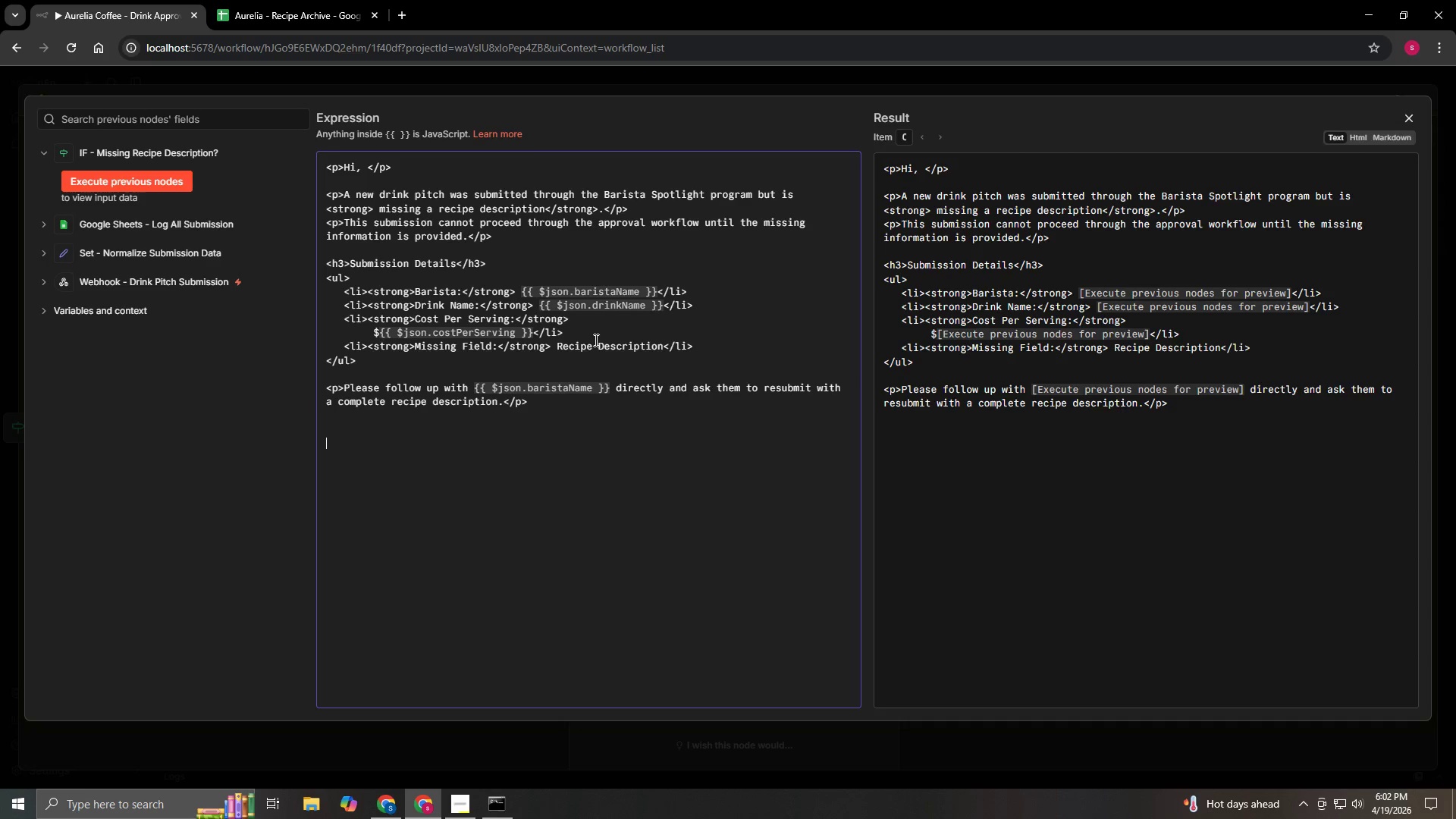 
type(<br>)
 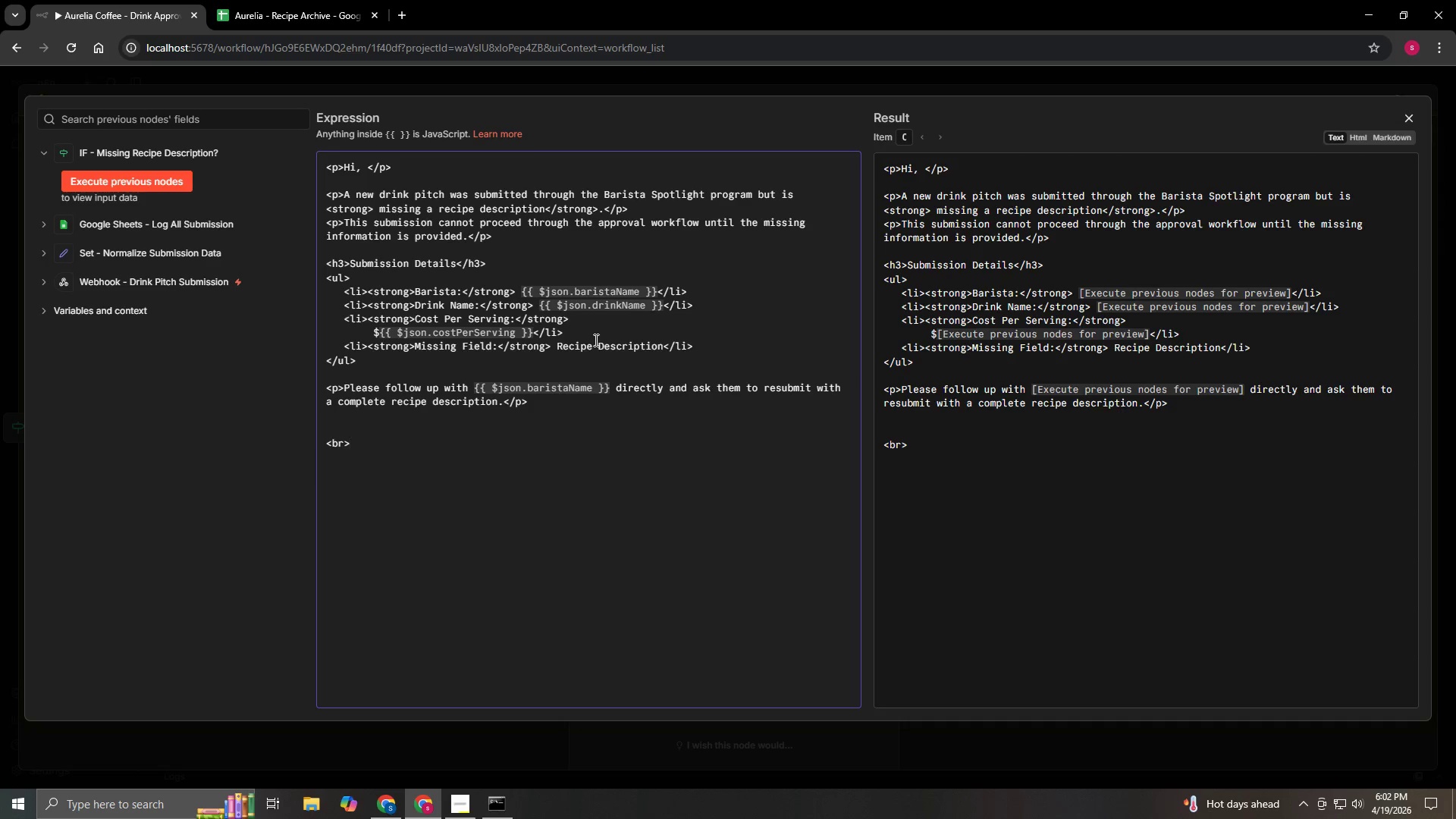 
key(ArrowUp)
 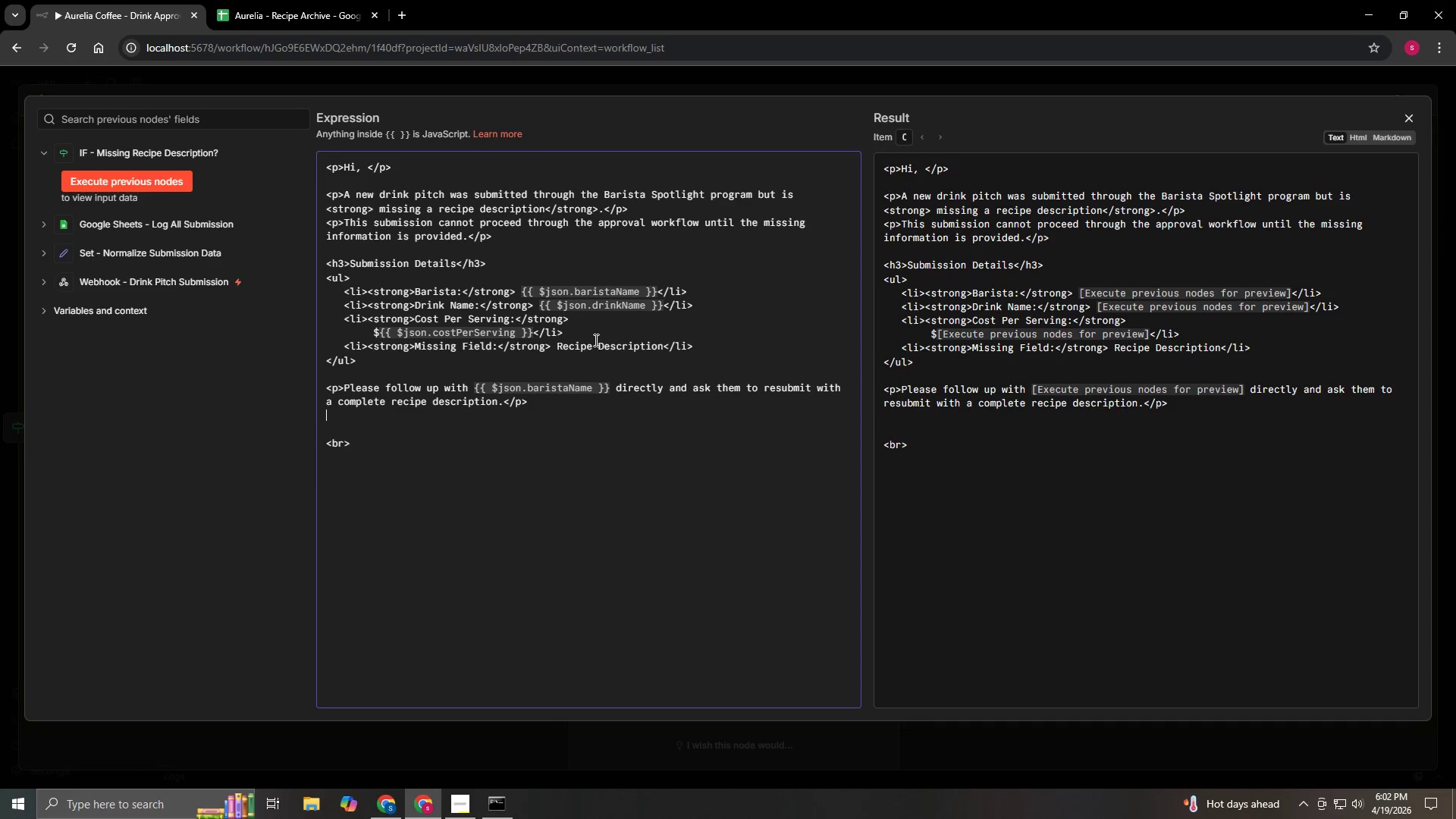 
key(ArrowUp)
 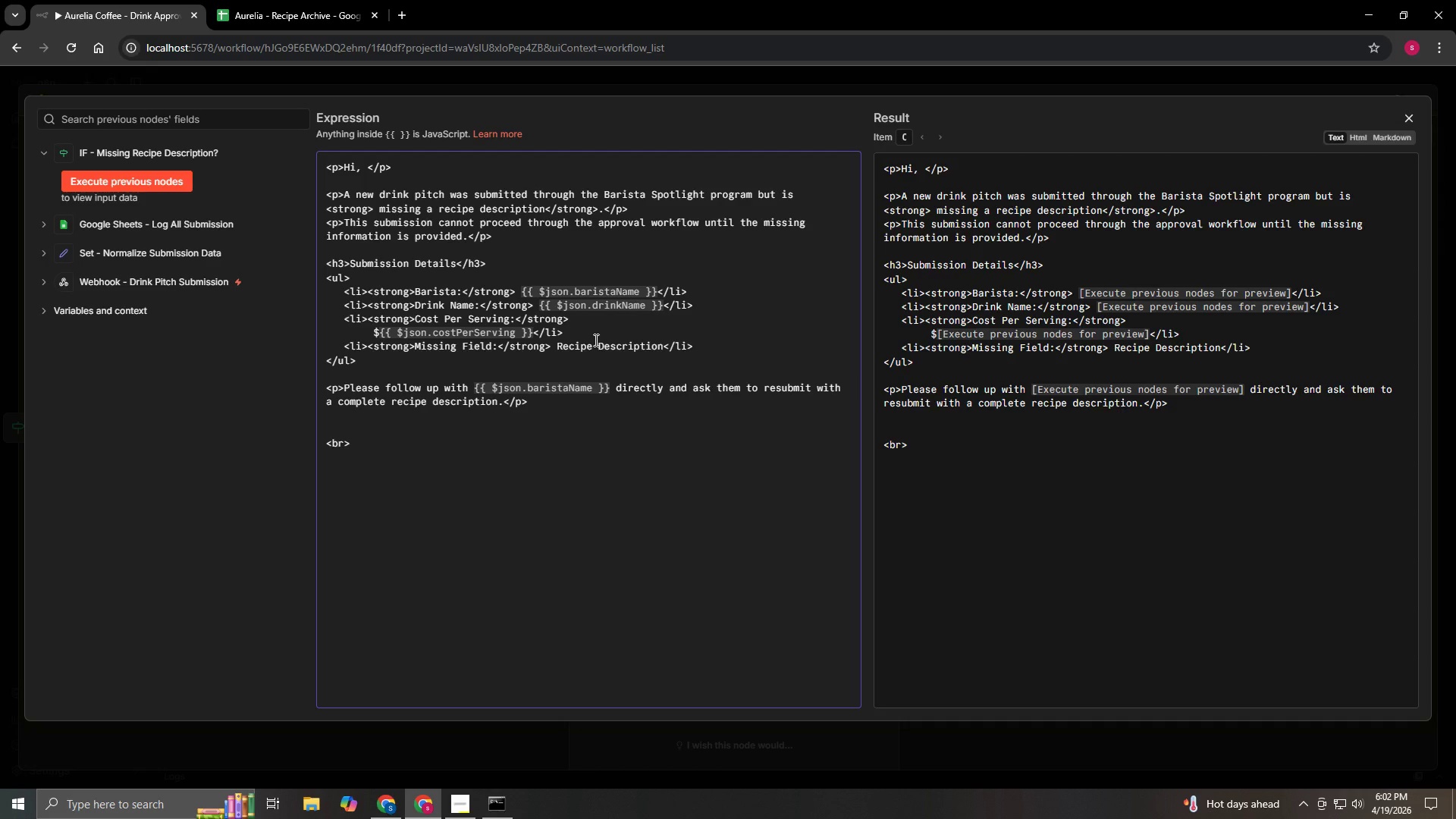 
key(ArrowDown)
 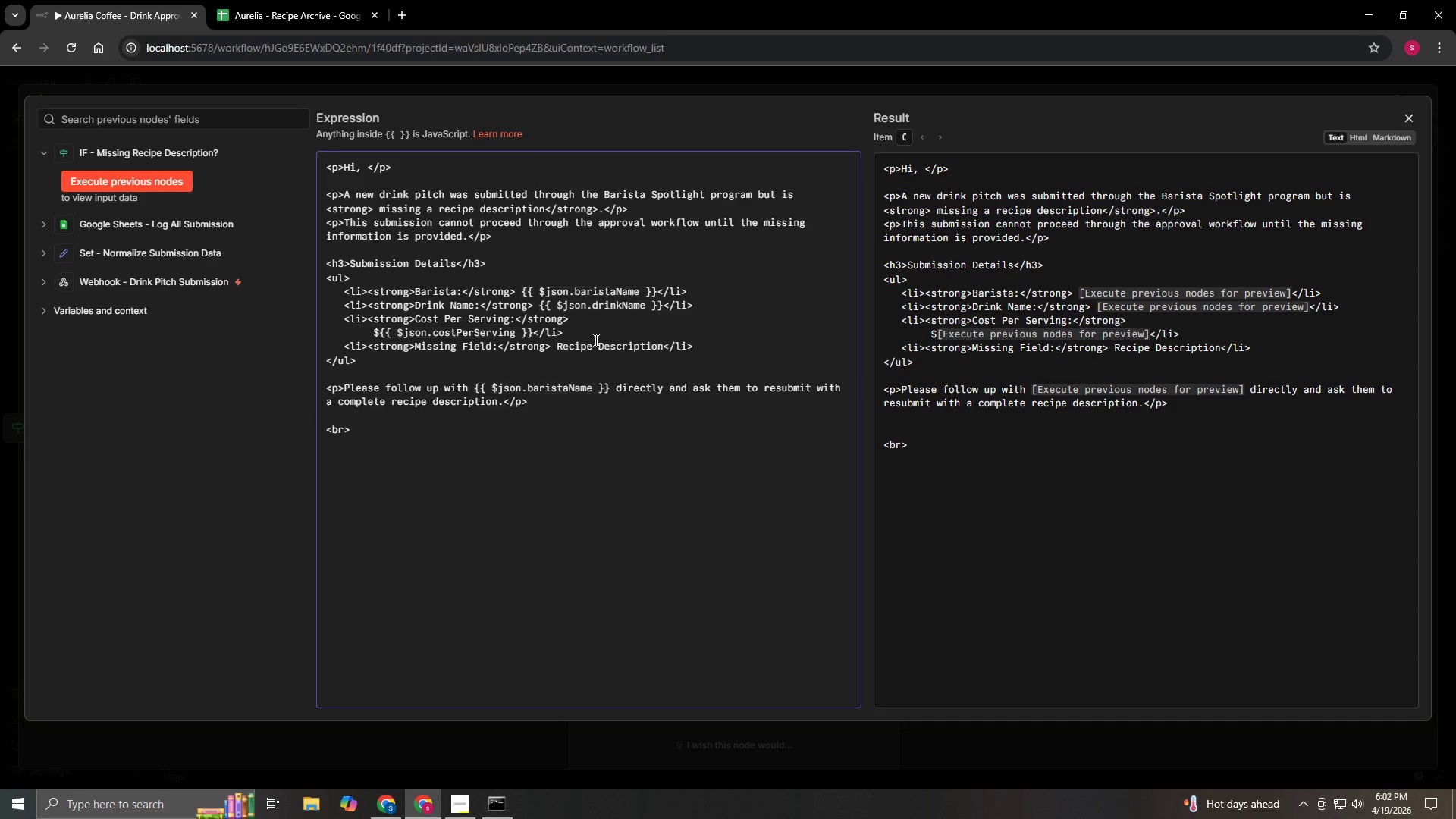 
key(Backspace)
 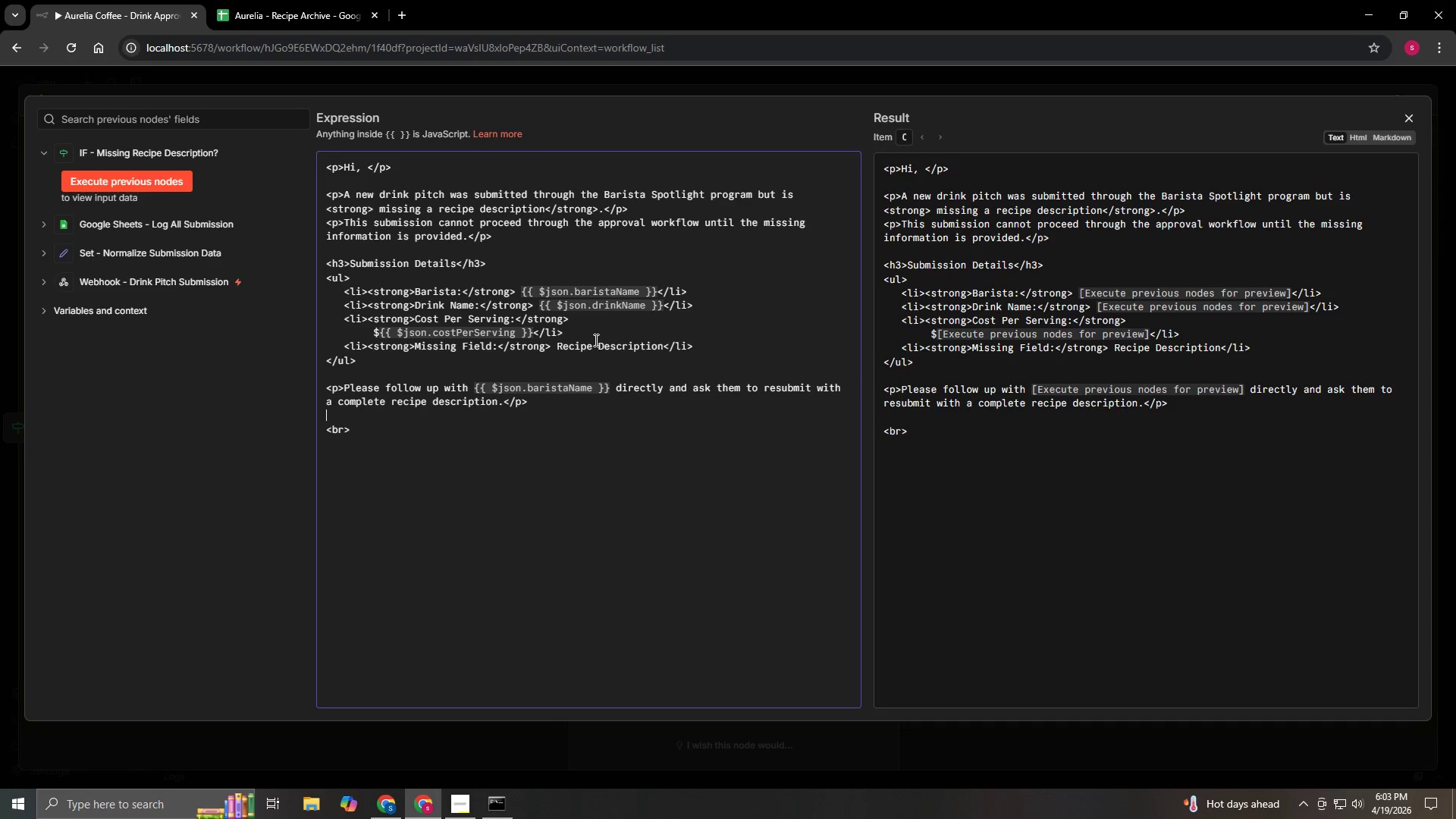 
key(ArrowDown)
 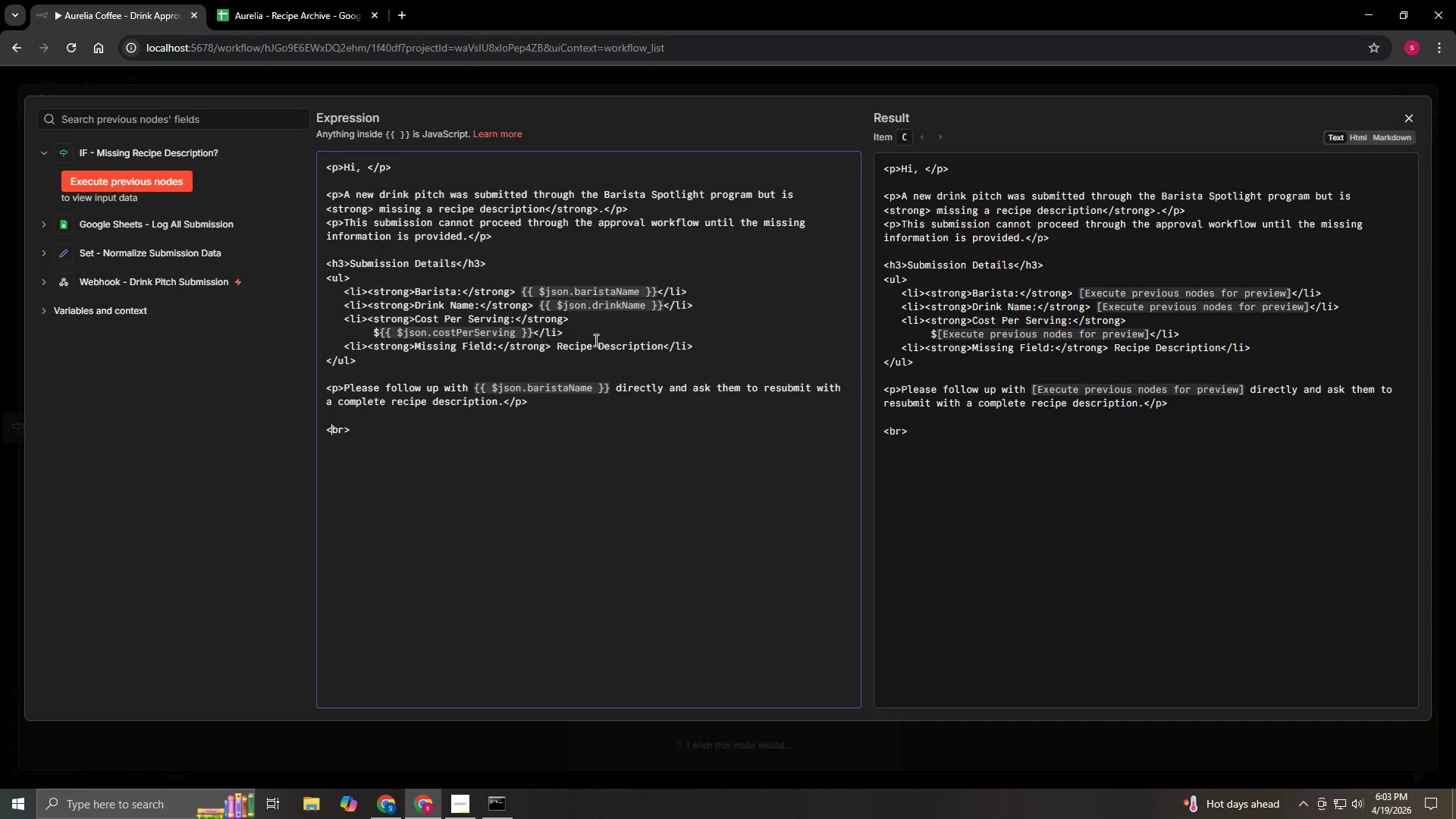 
key(ArrowRight)
 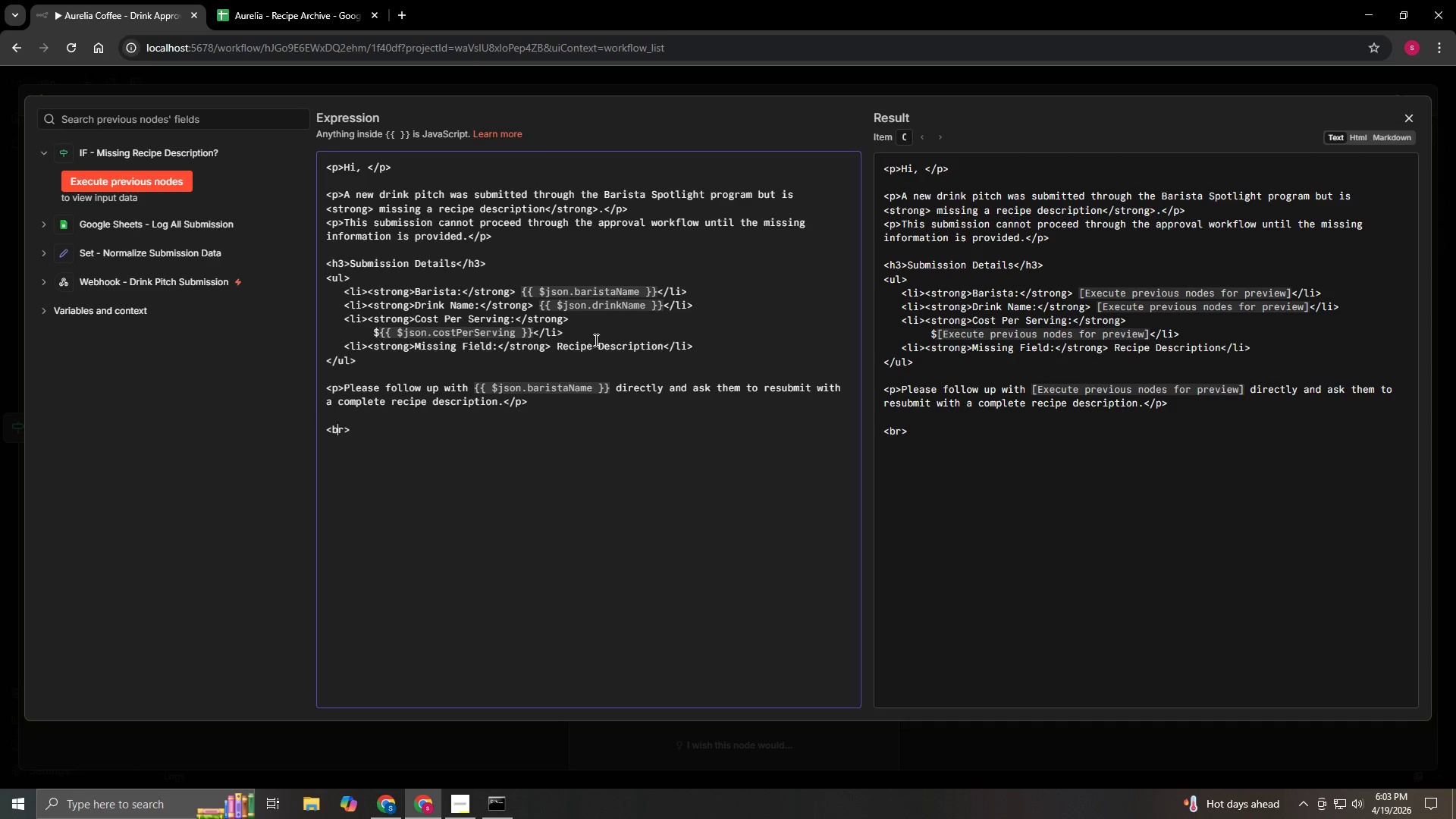 
key(ArrowRight)
 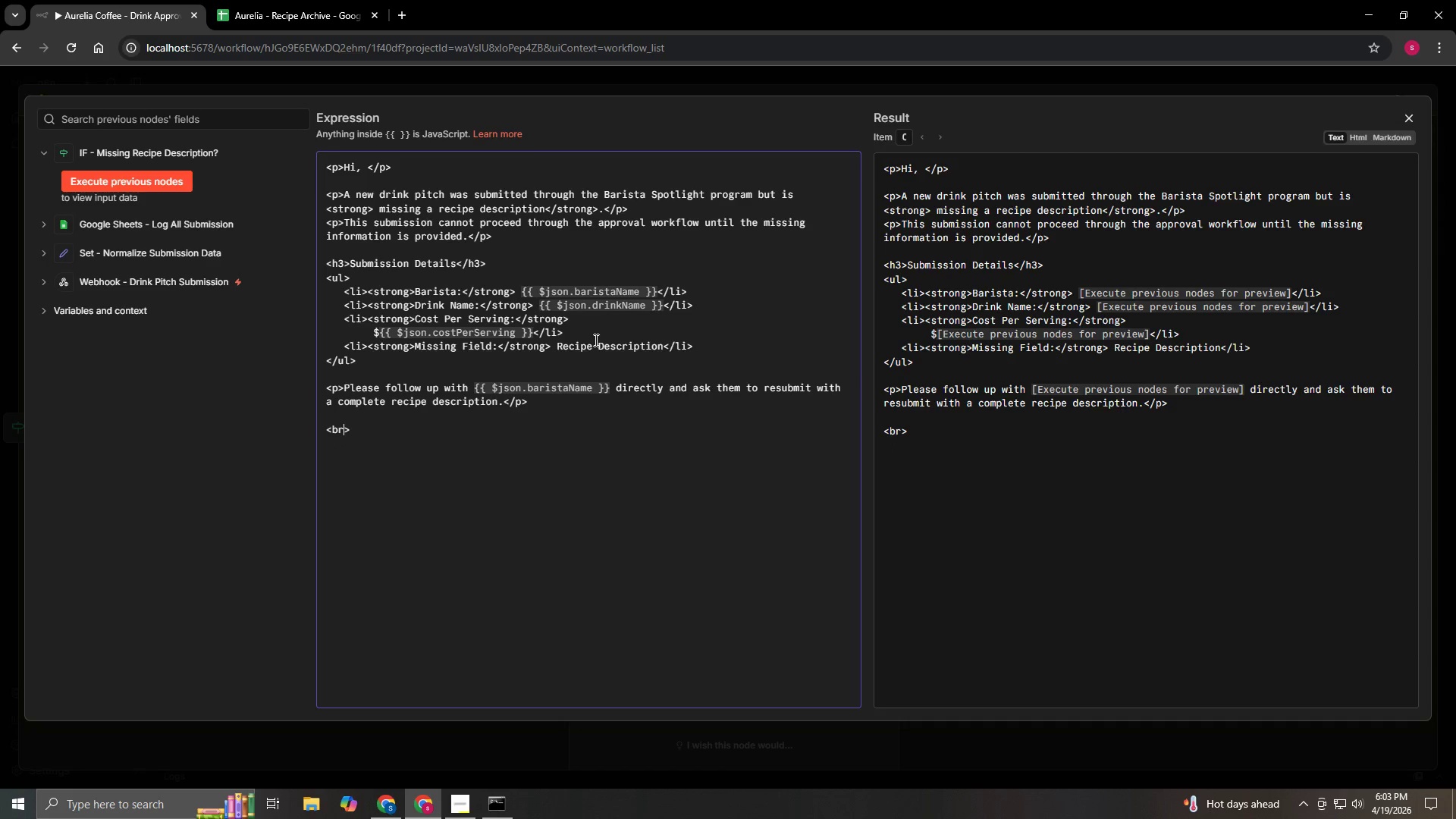 
key(ArrowRight)
 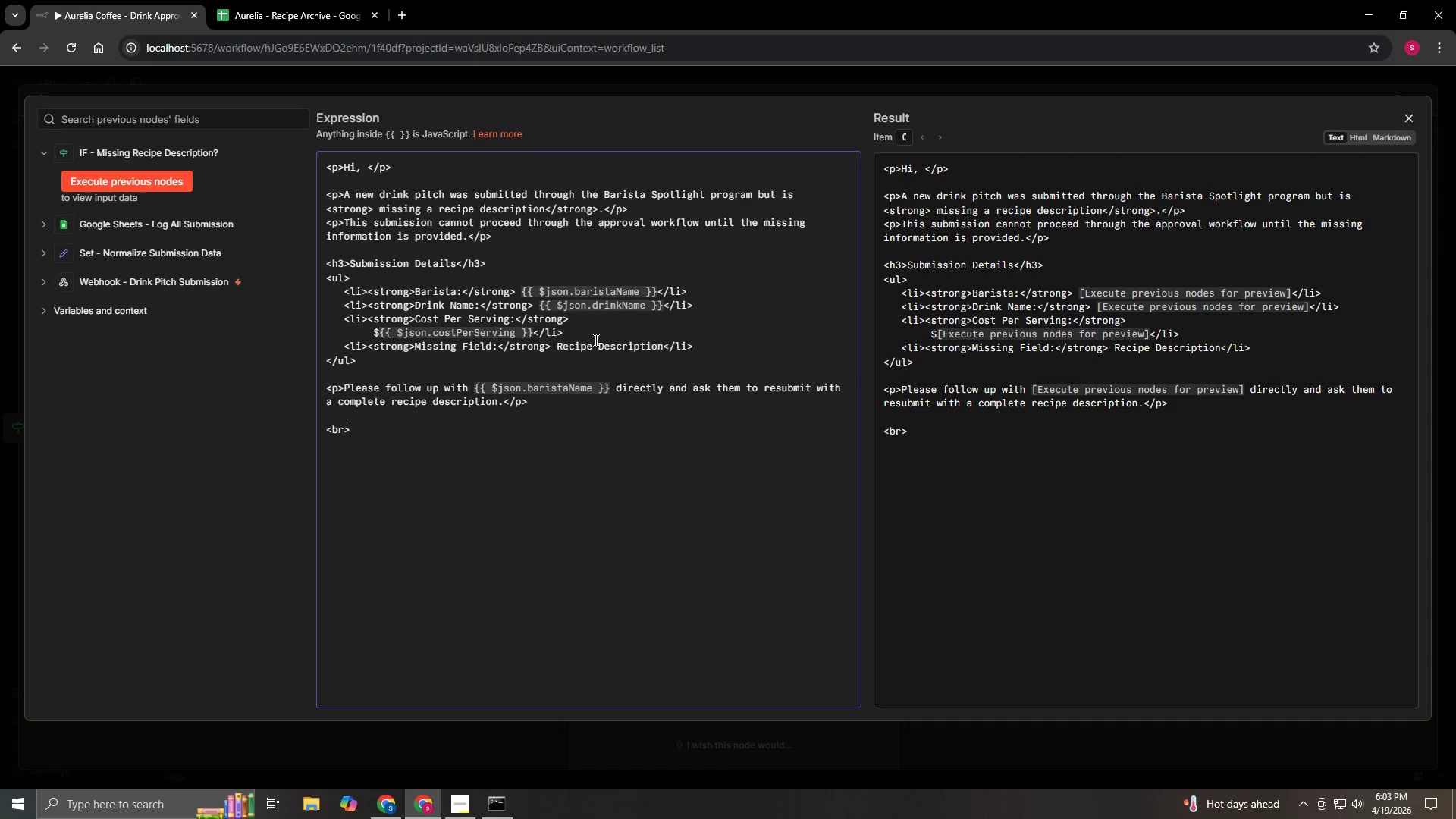 
key(ArrowRight)
 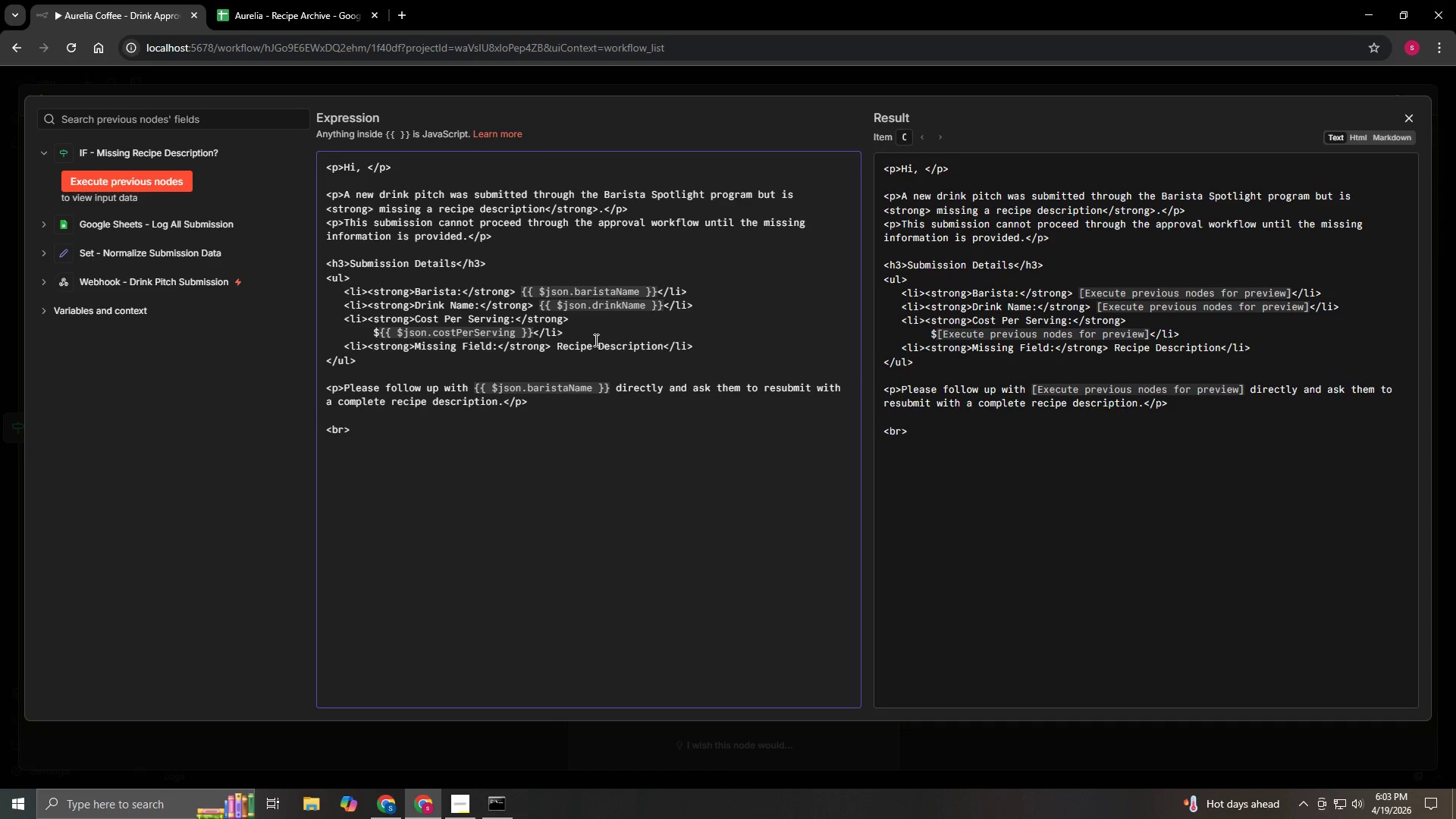 
key(Enter)
 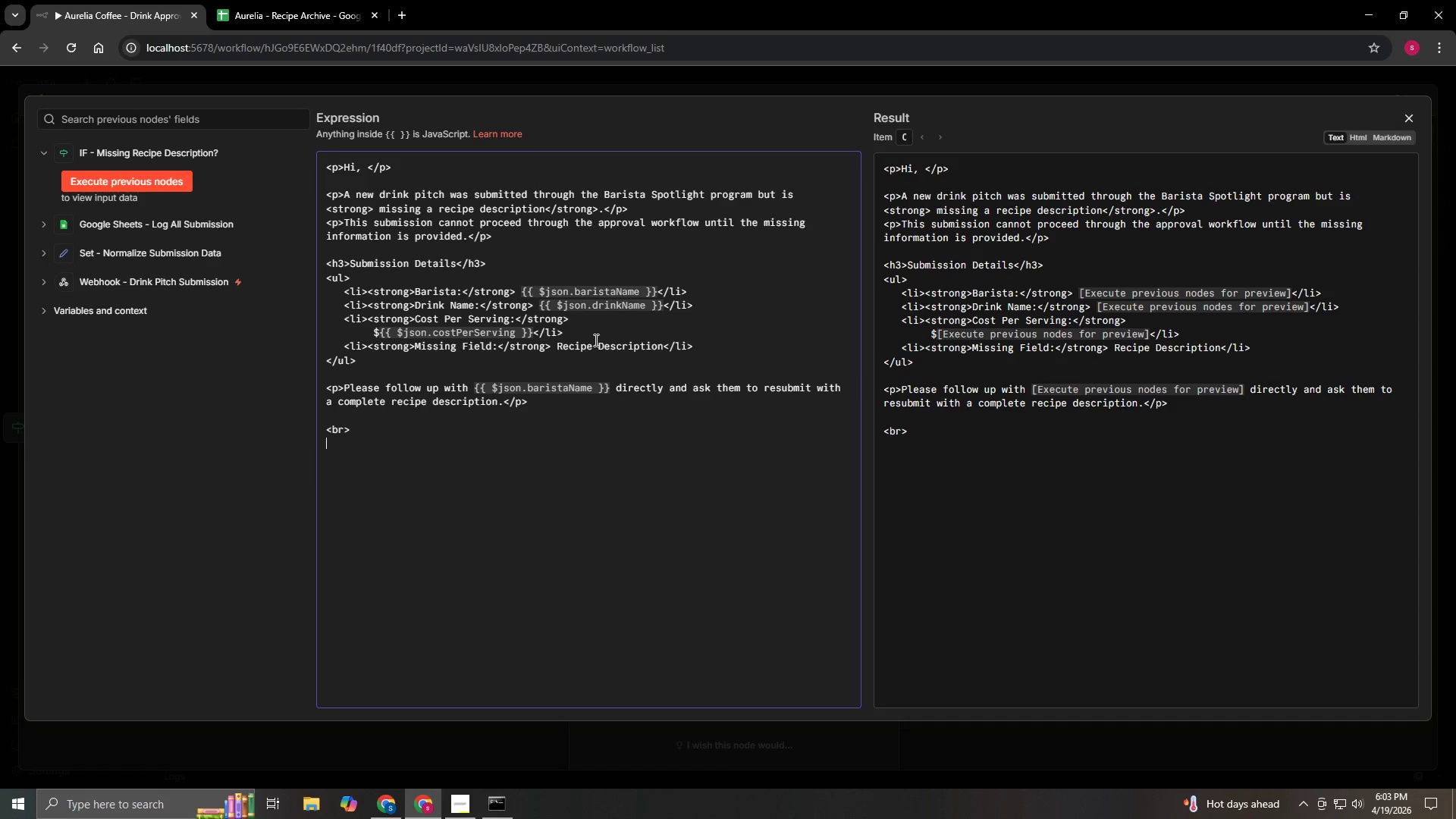 
key(Shift+Comma)
 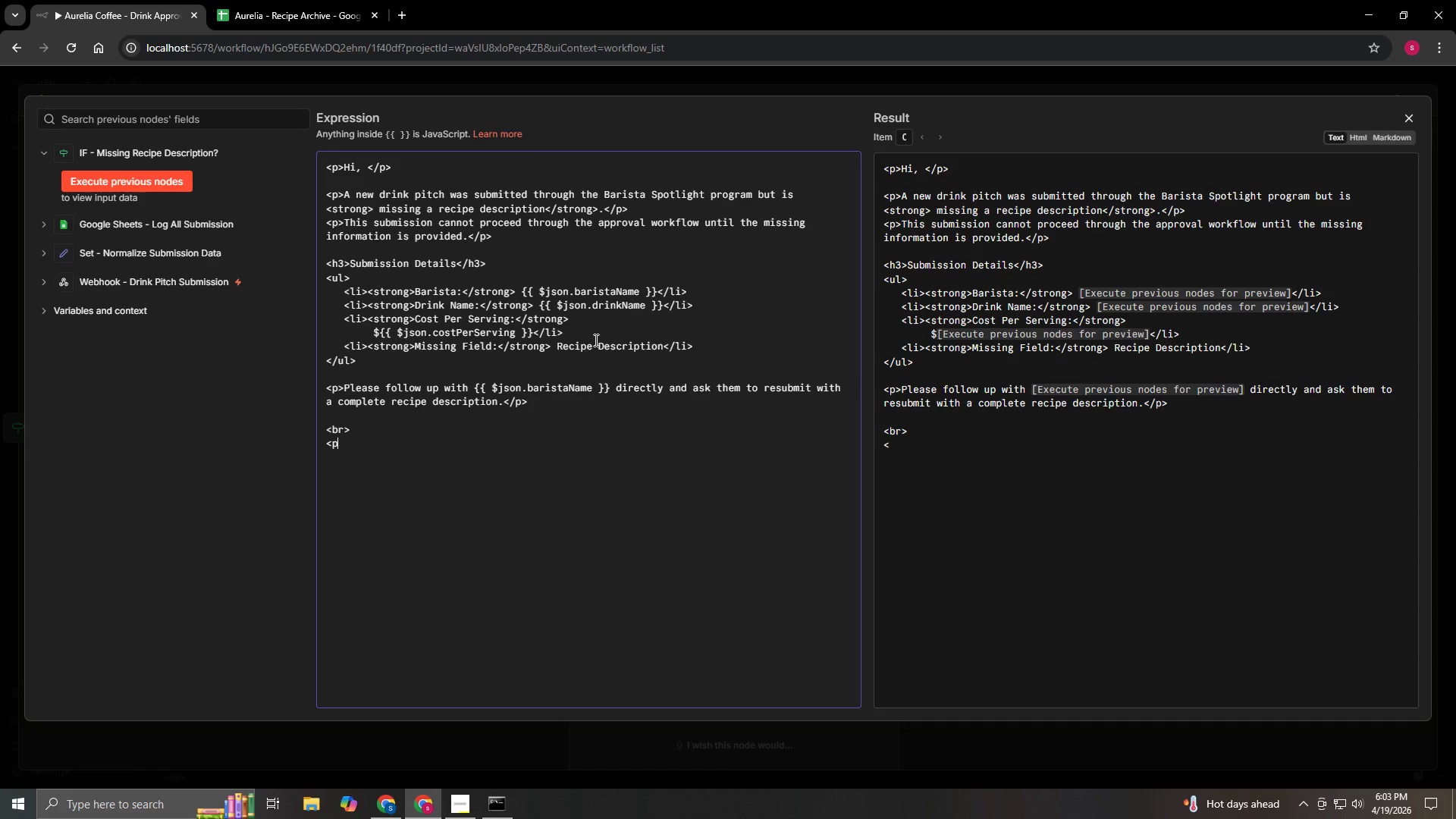 
key(P)
 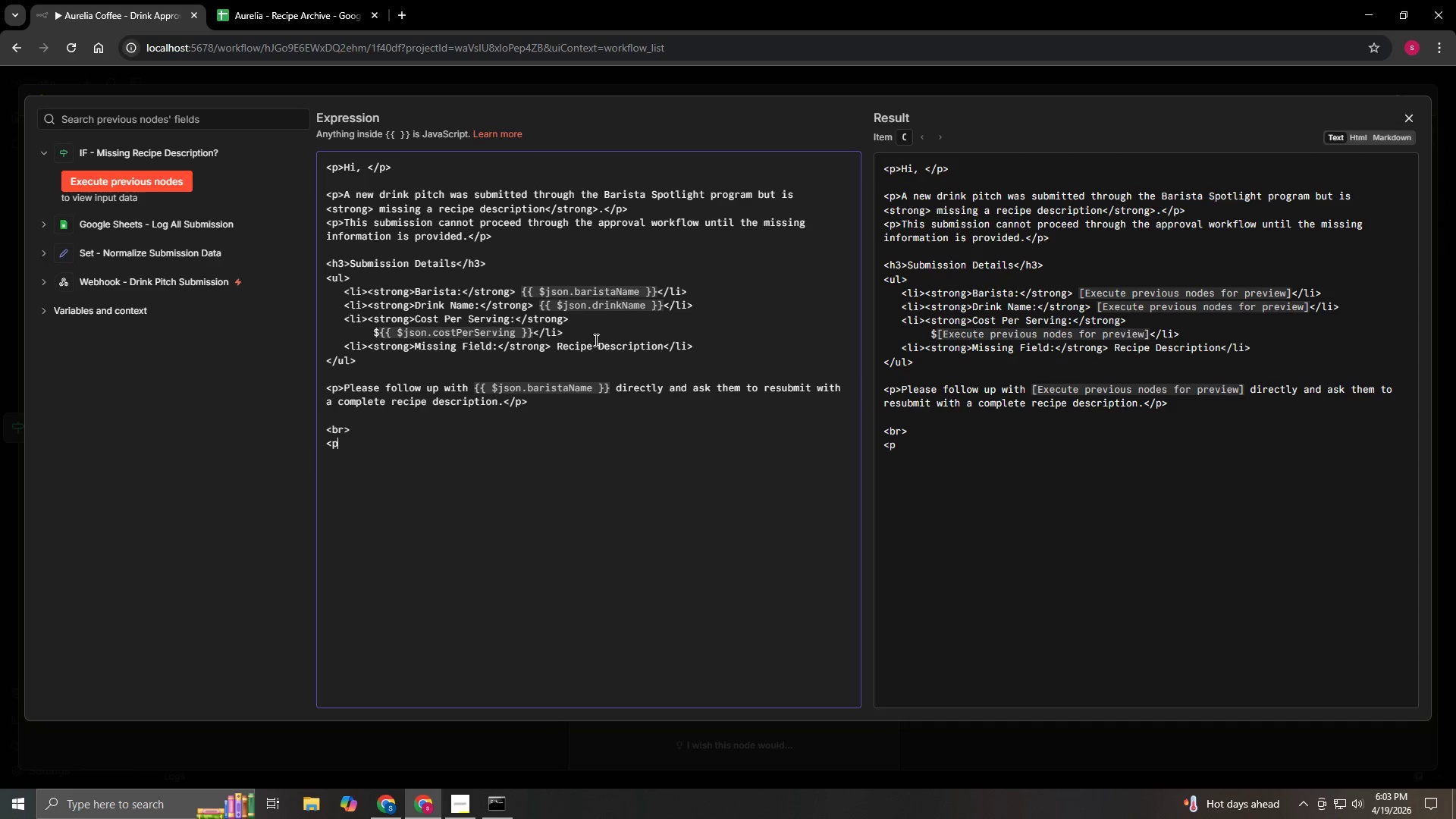 
key(Shift+Period)
 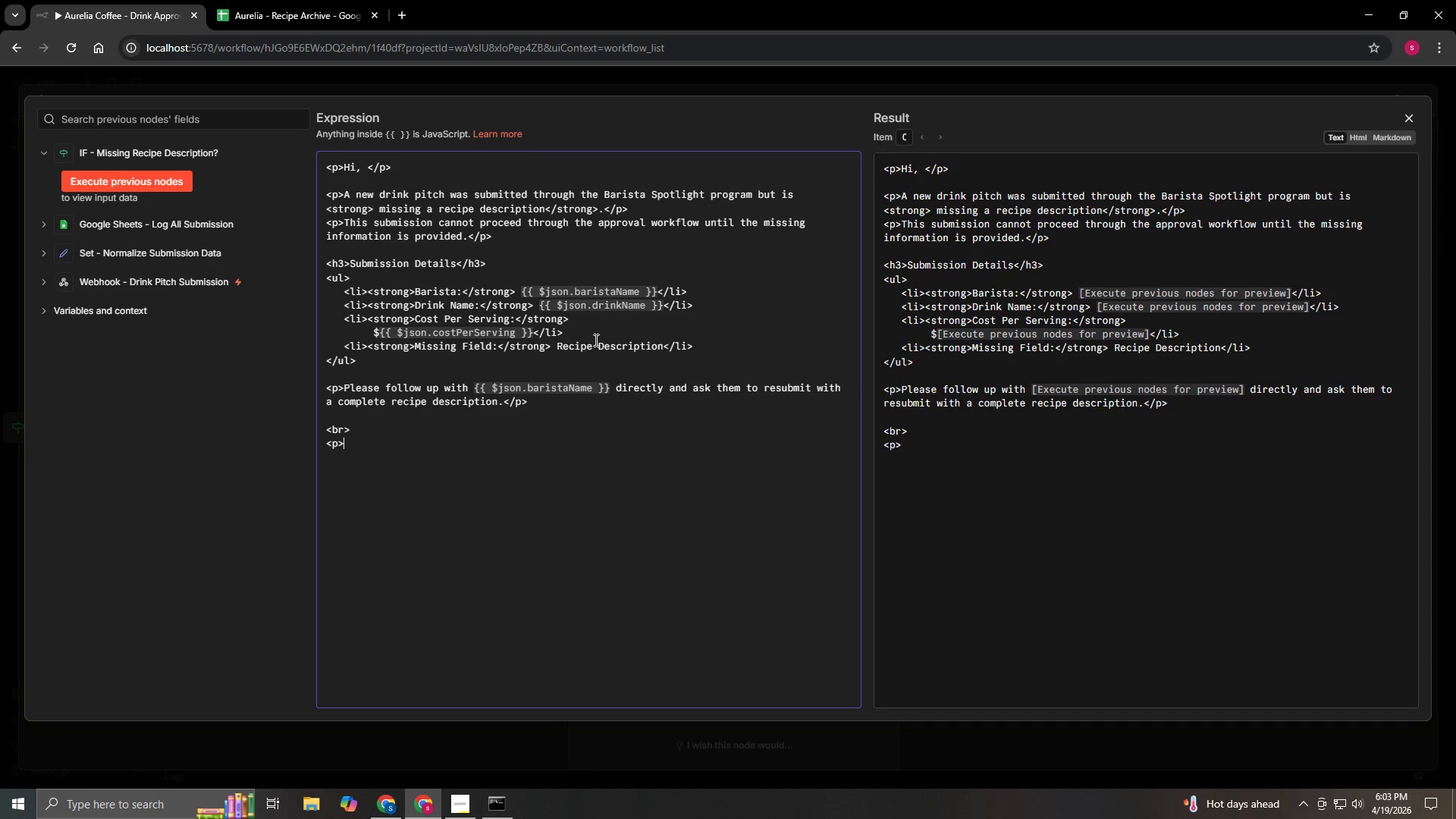 
type(<strong>Aurelia Coffee Roa)
 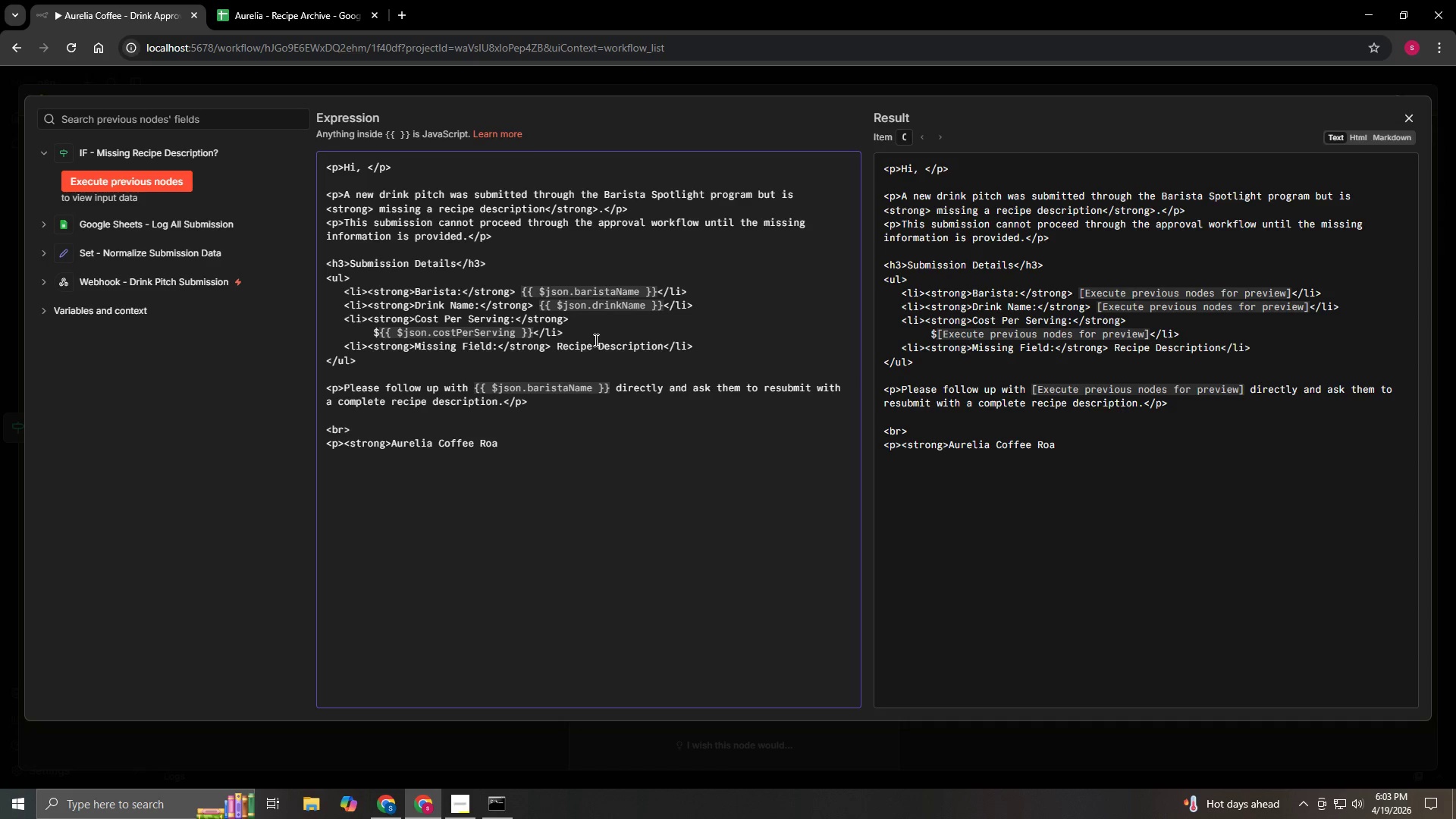 
type(sters * Barista Spotlight System)
 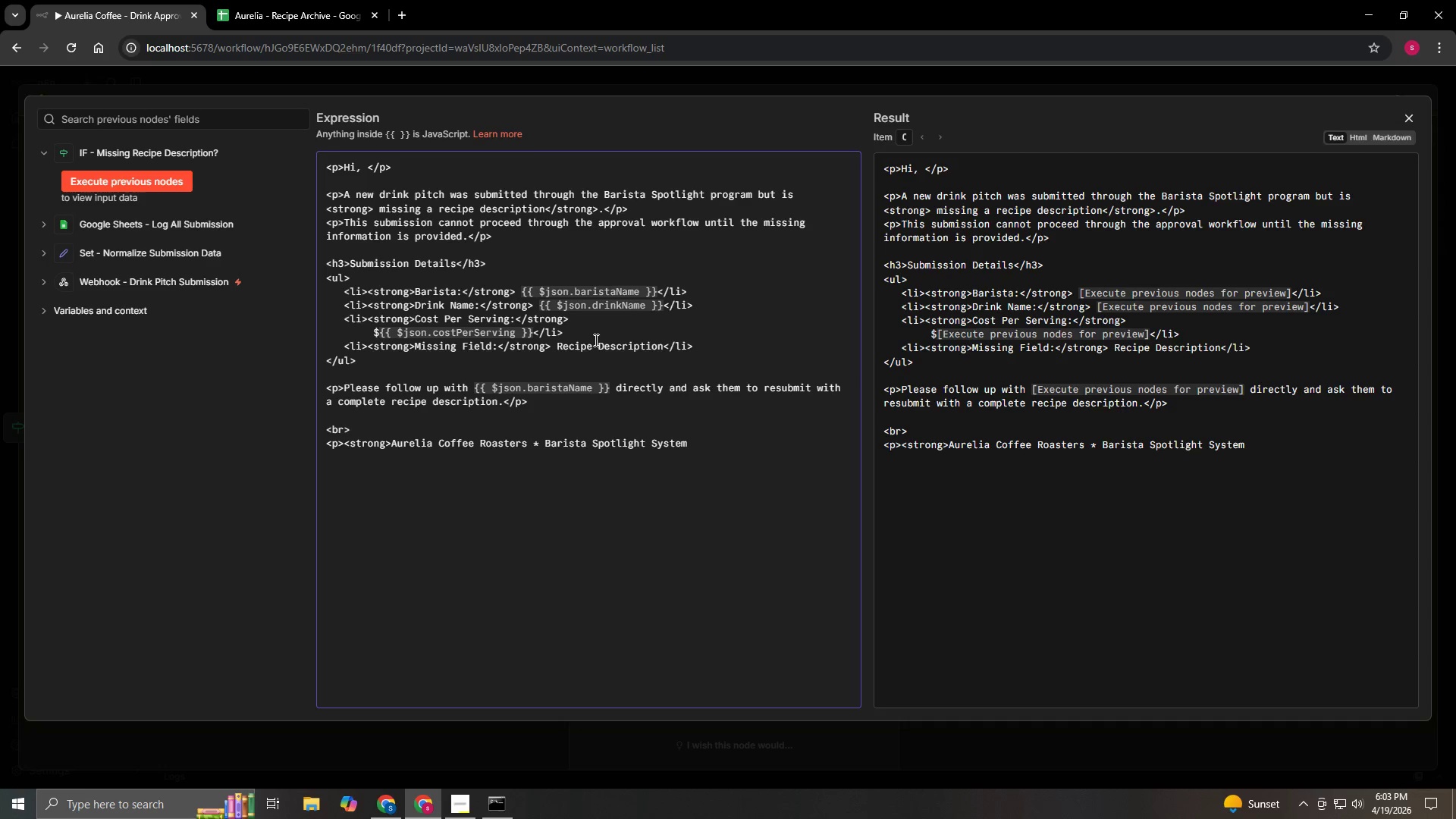 
key(Enter)
 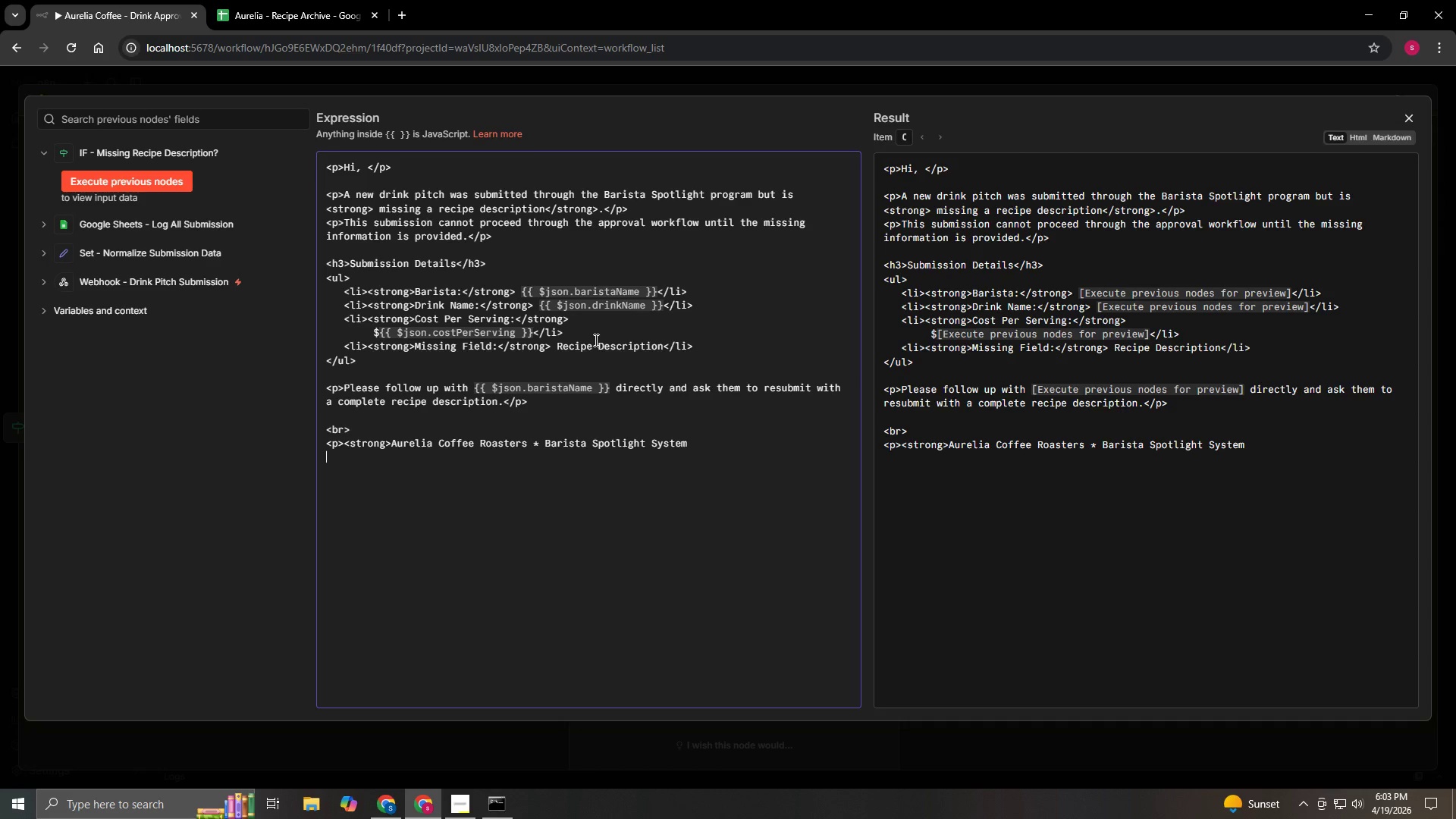 
hold_key(key=ShiftLeft, duration=1.5)
 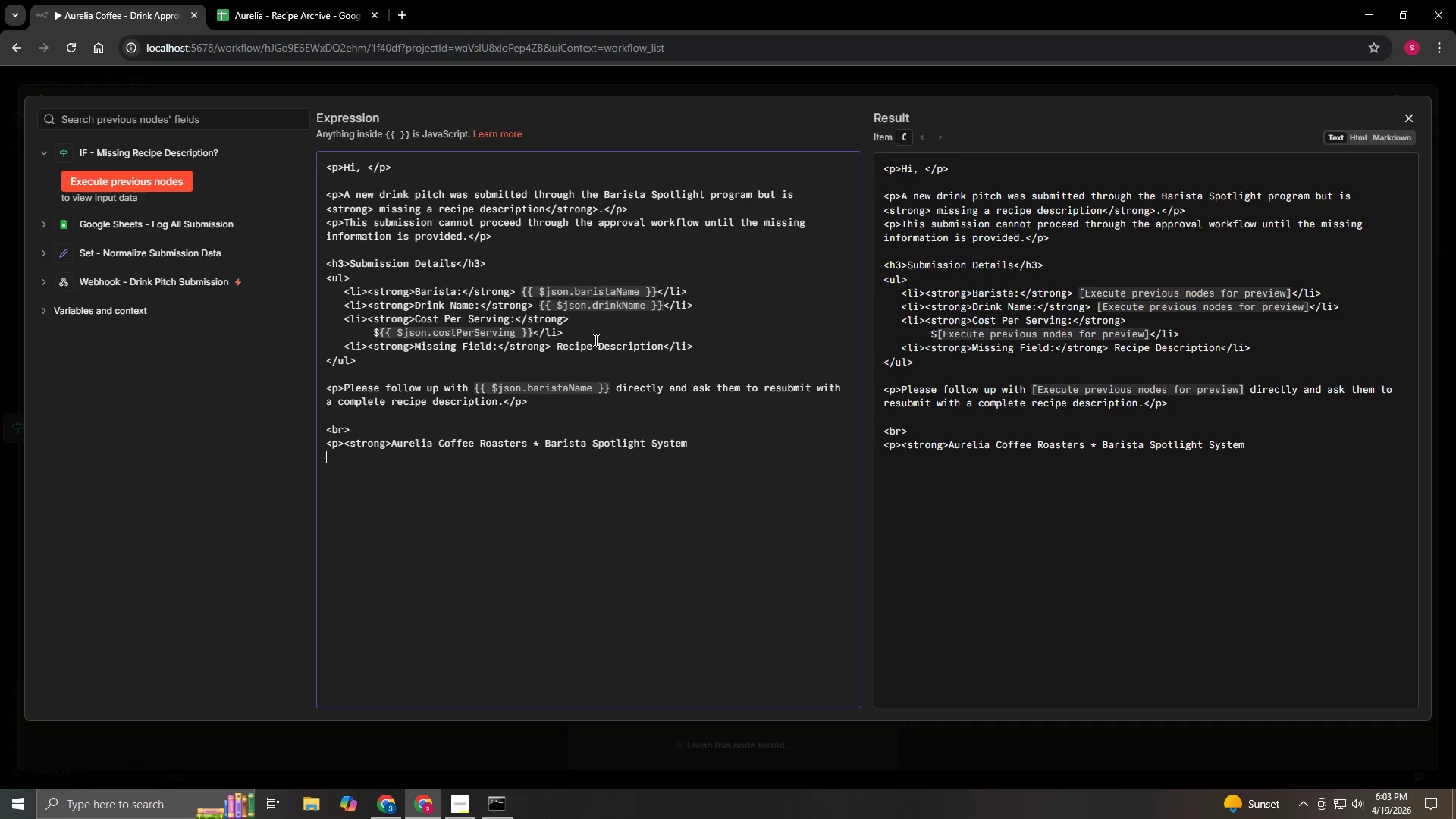 
hold_key(key=ShiftLeft, duration=0.47)
 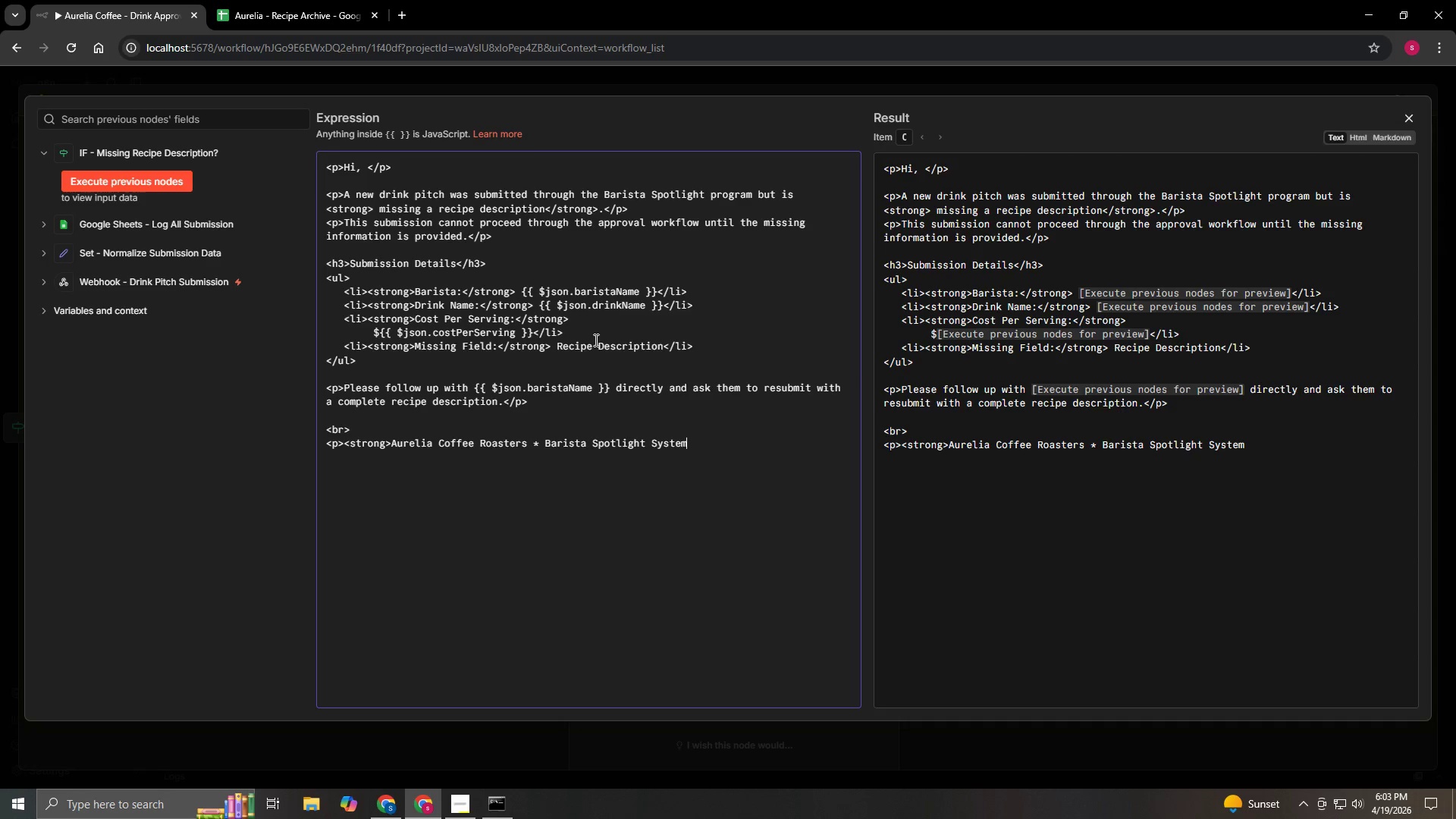 
key(Backspace)
type(<strong></p>)
 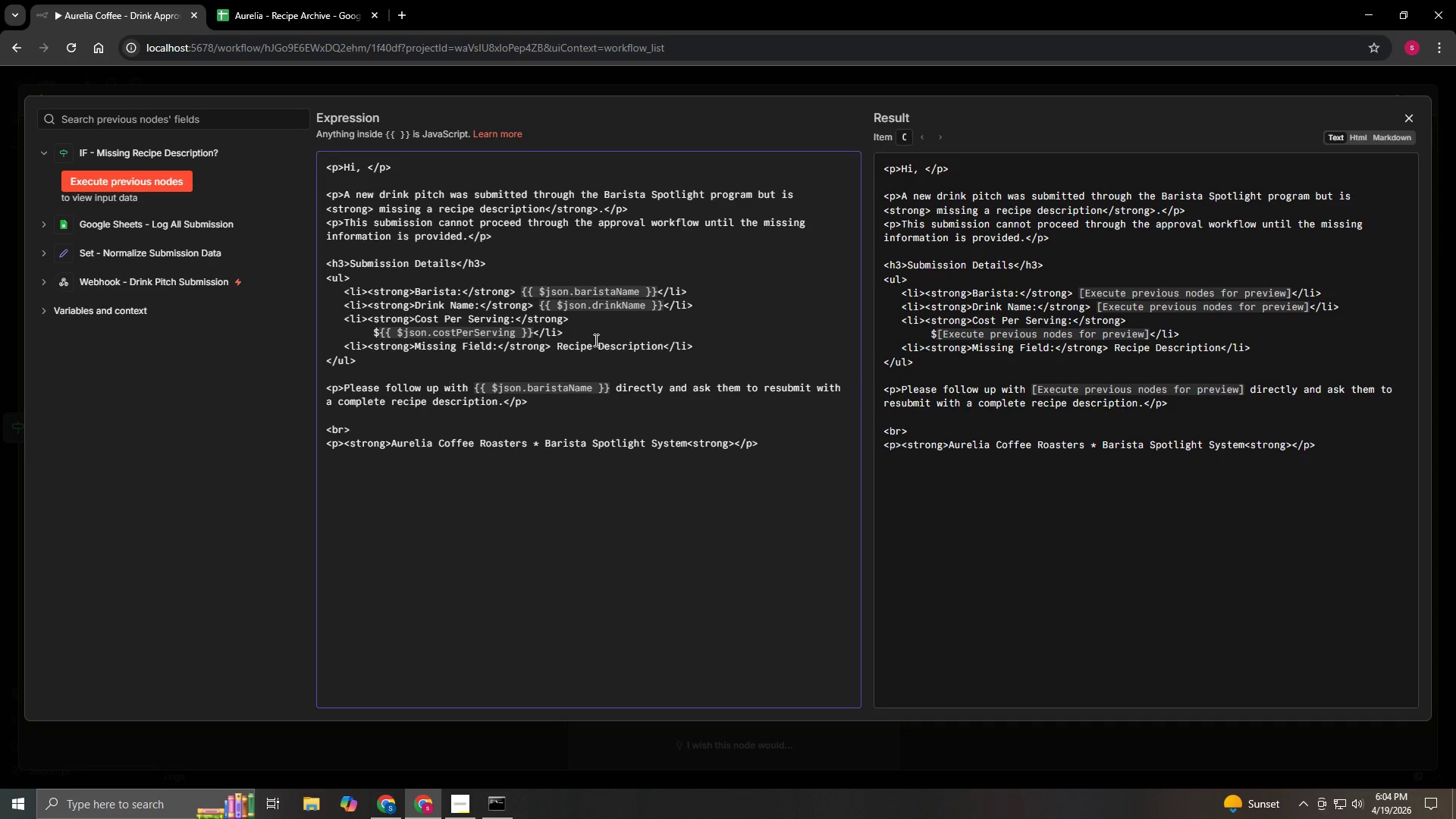 
wait(5.94)
 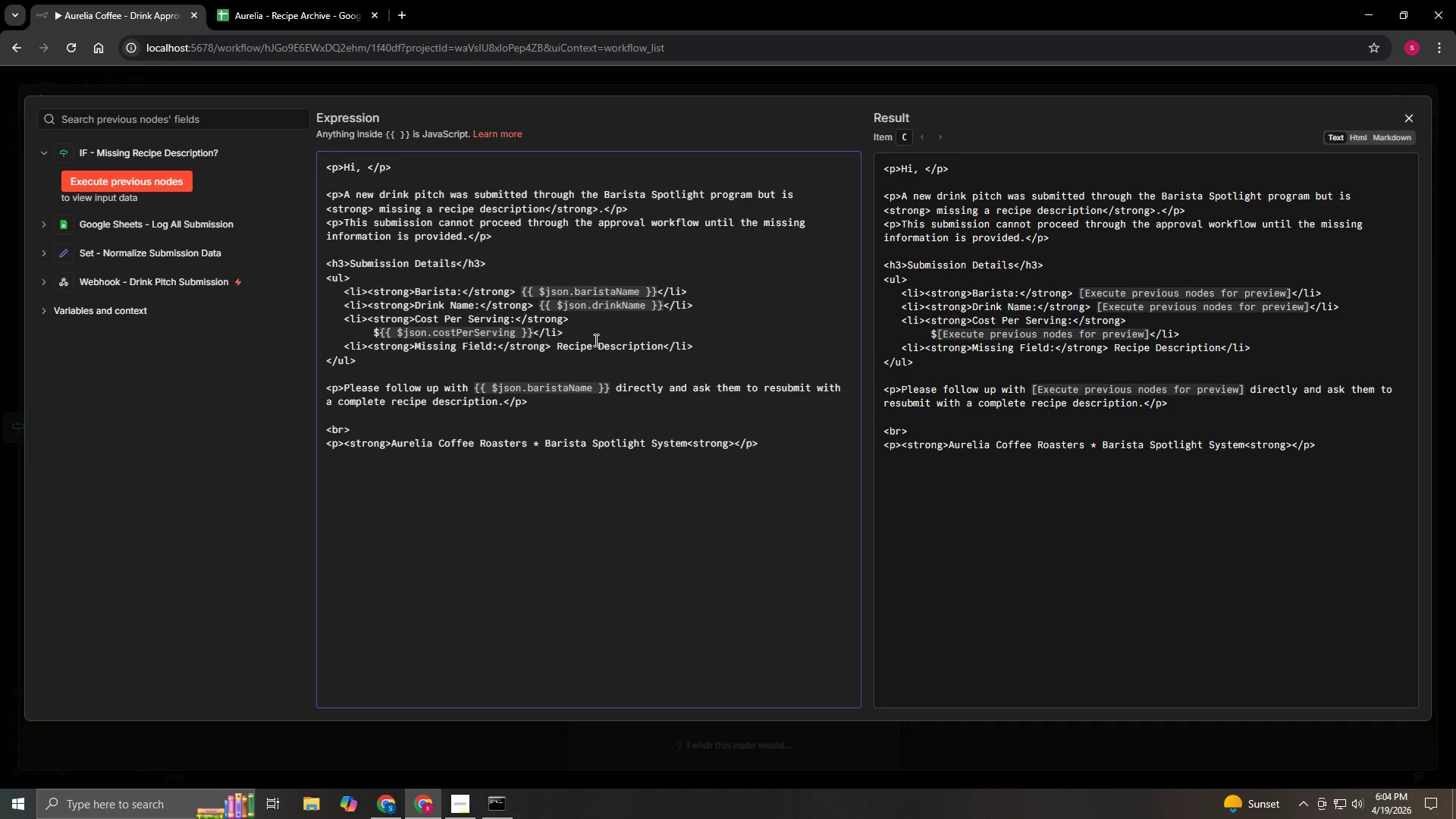 
left_click([728, 542])
 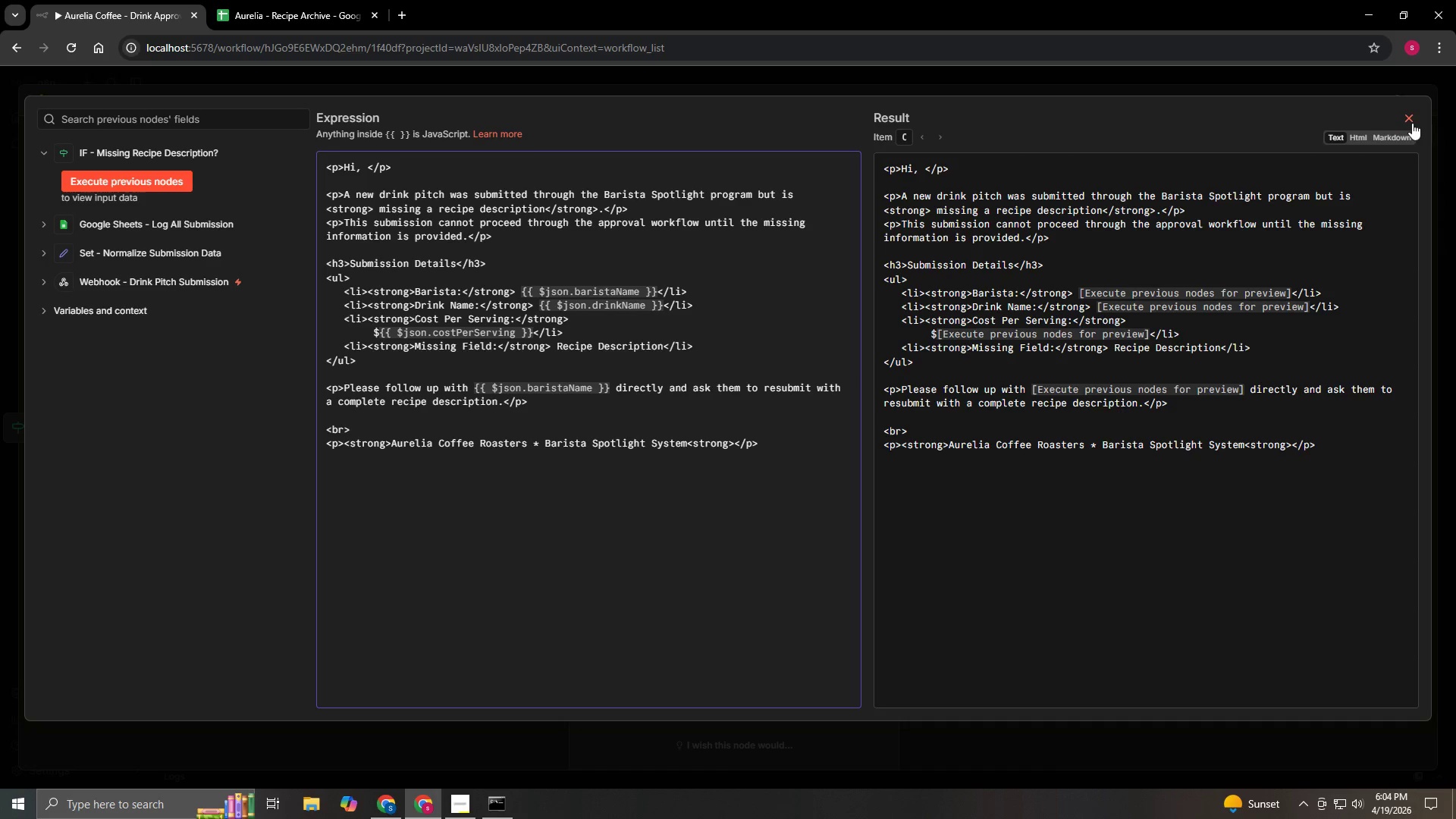 
left_click([1416, 117])
 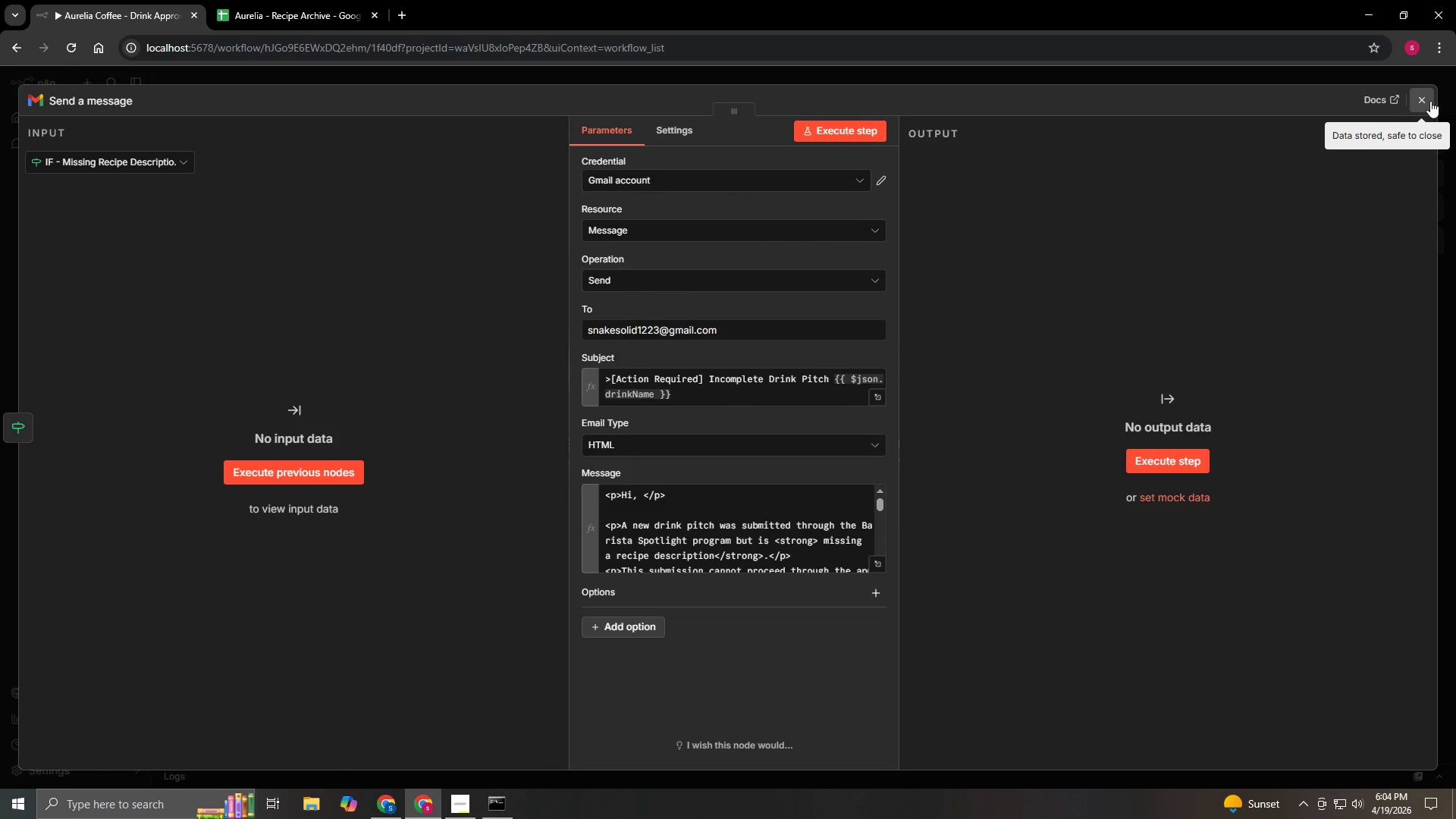 
left_click([1430, 101])
 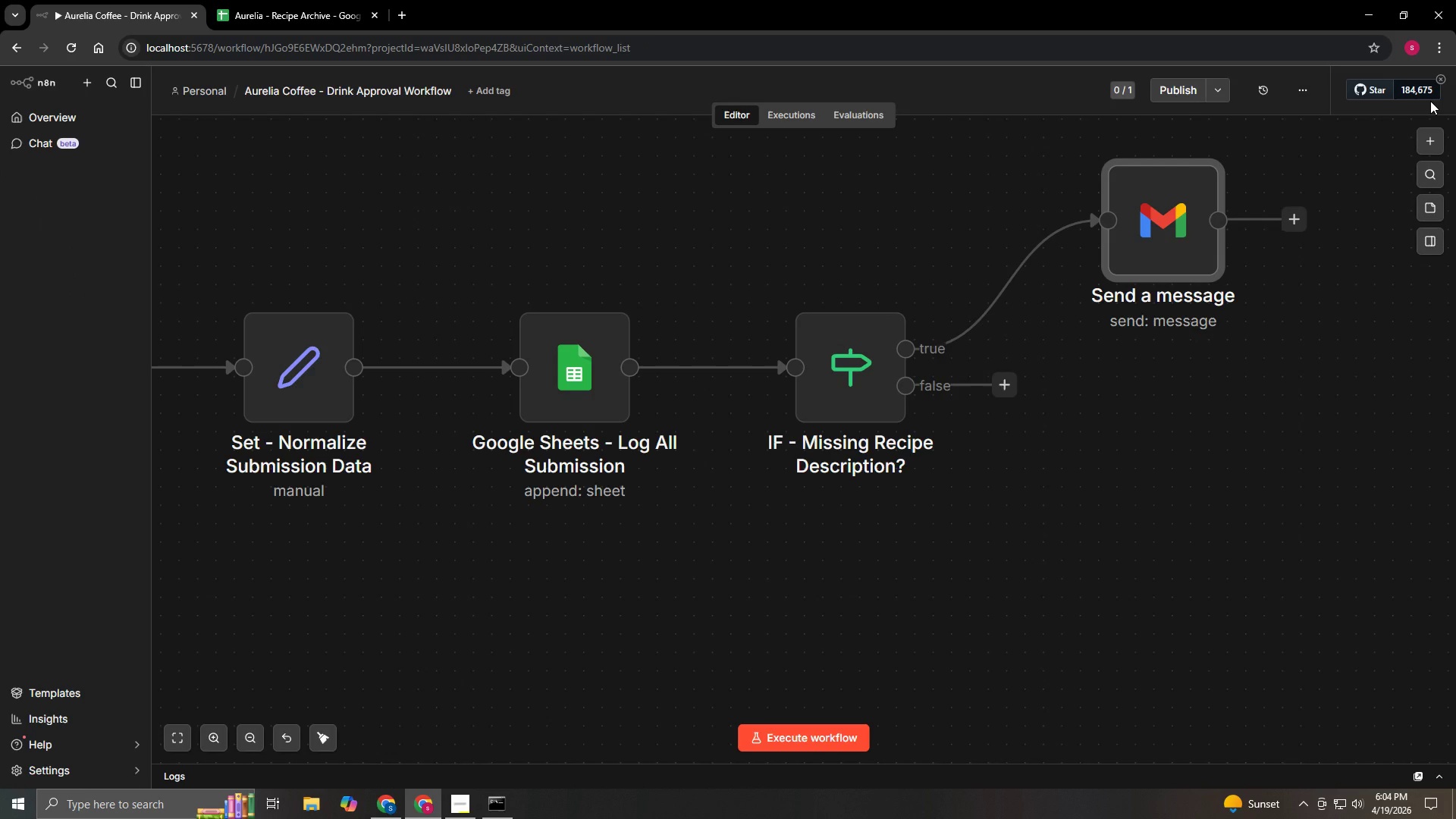 
wait(8.48)
 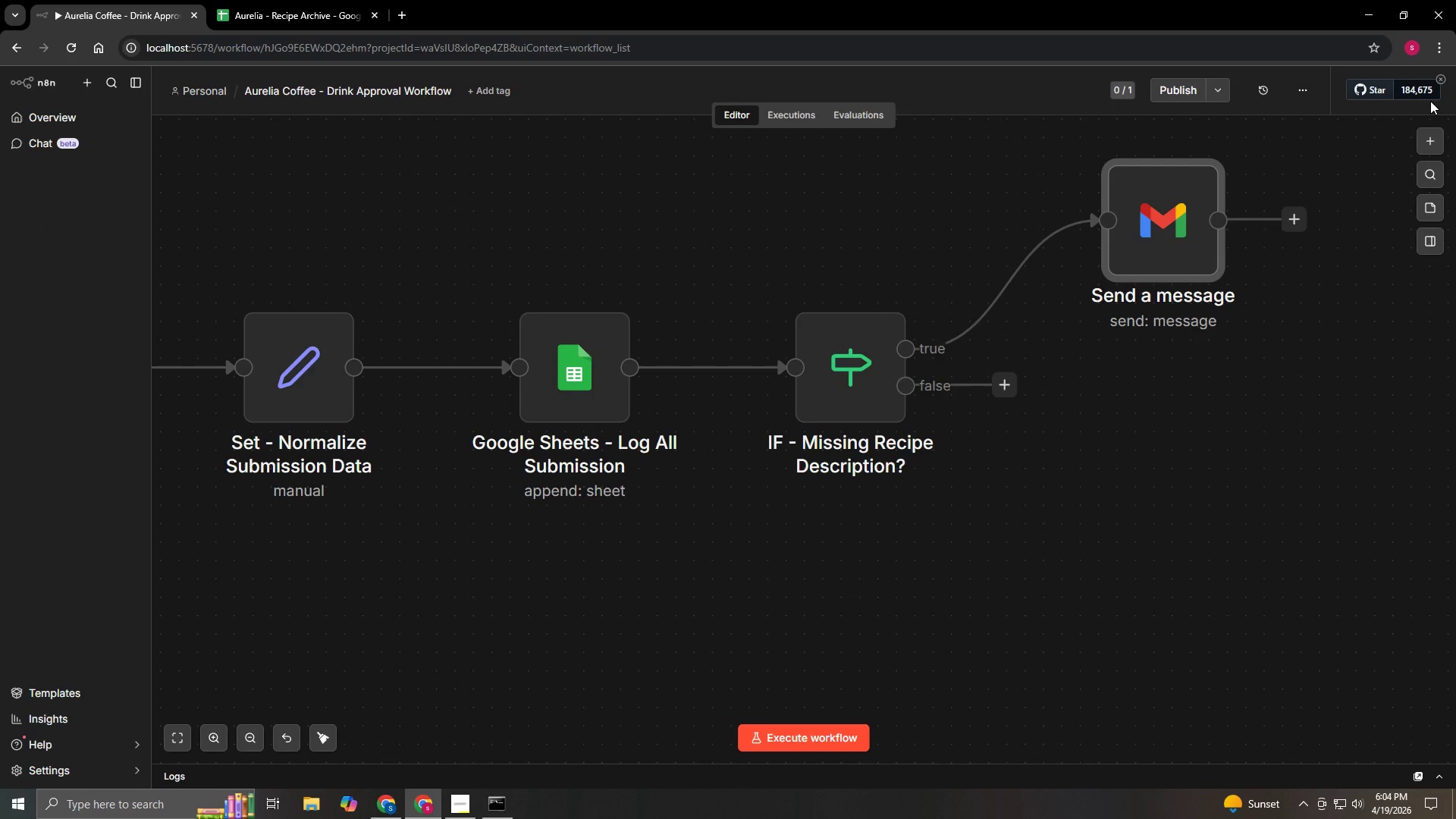 
left_click([1214, 144])
 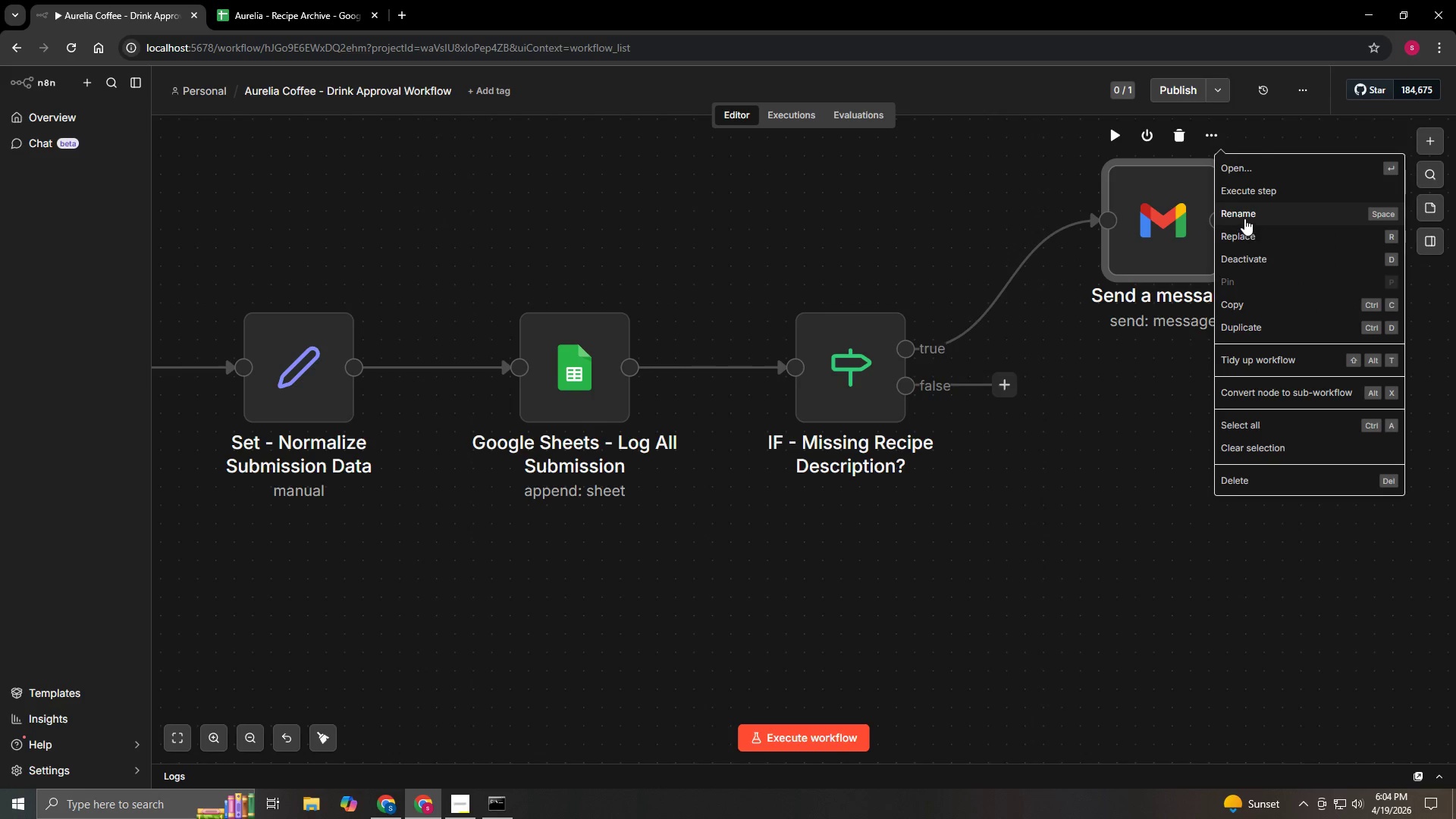 
left_click([1244, 218])
 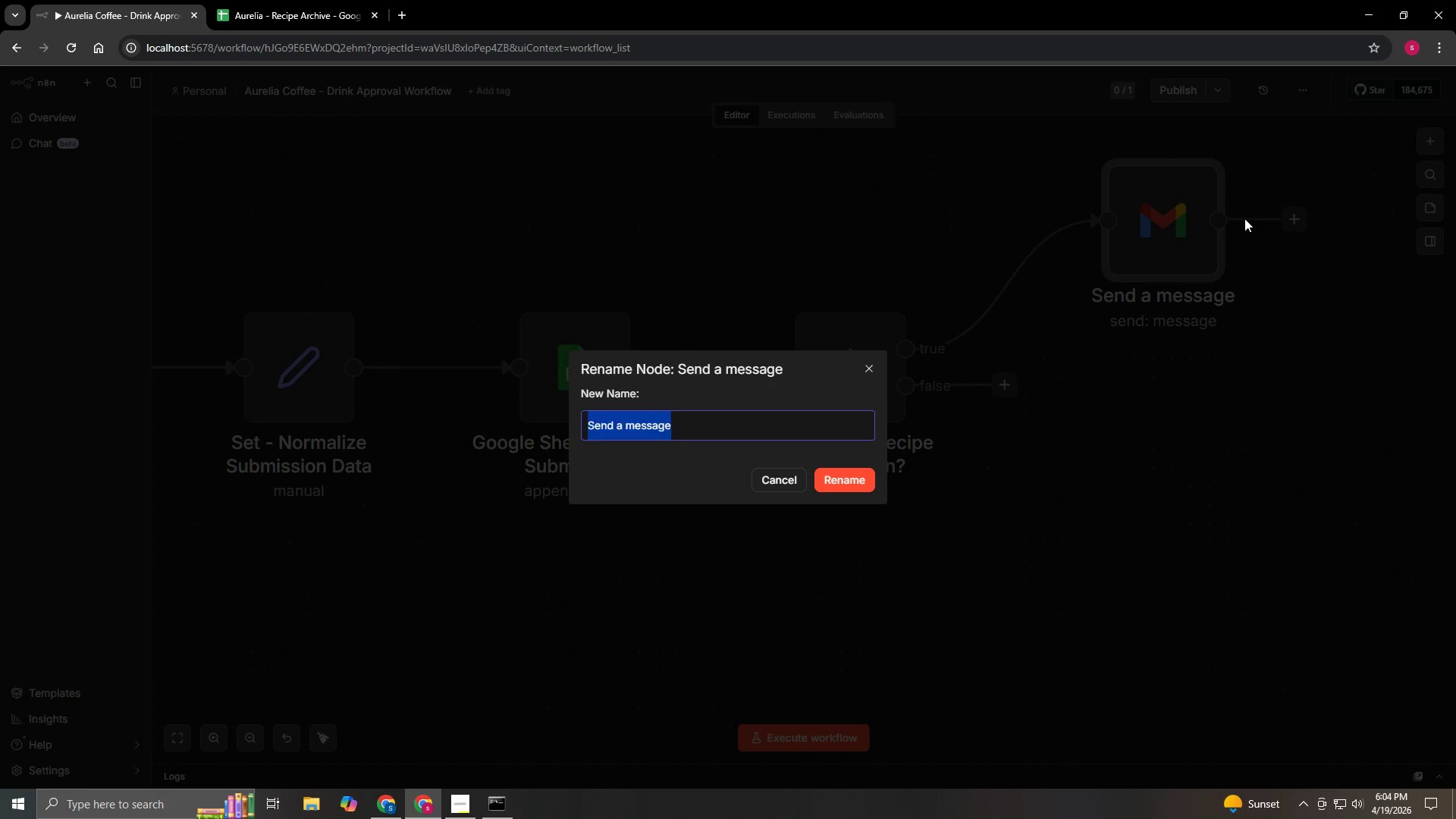 
key(Backspace)
type(Google)
 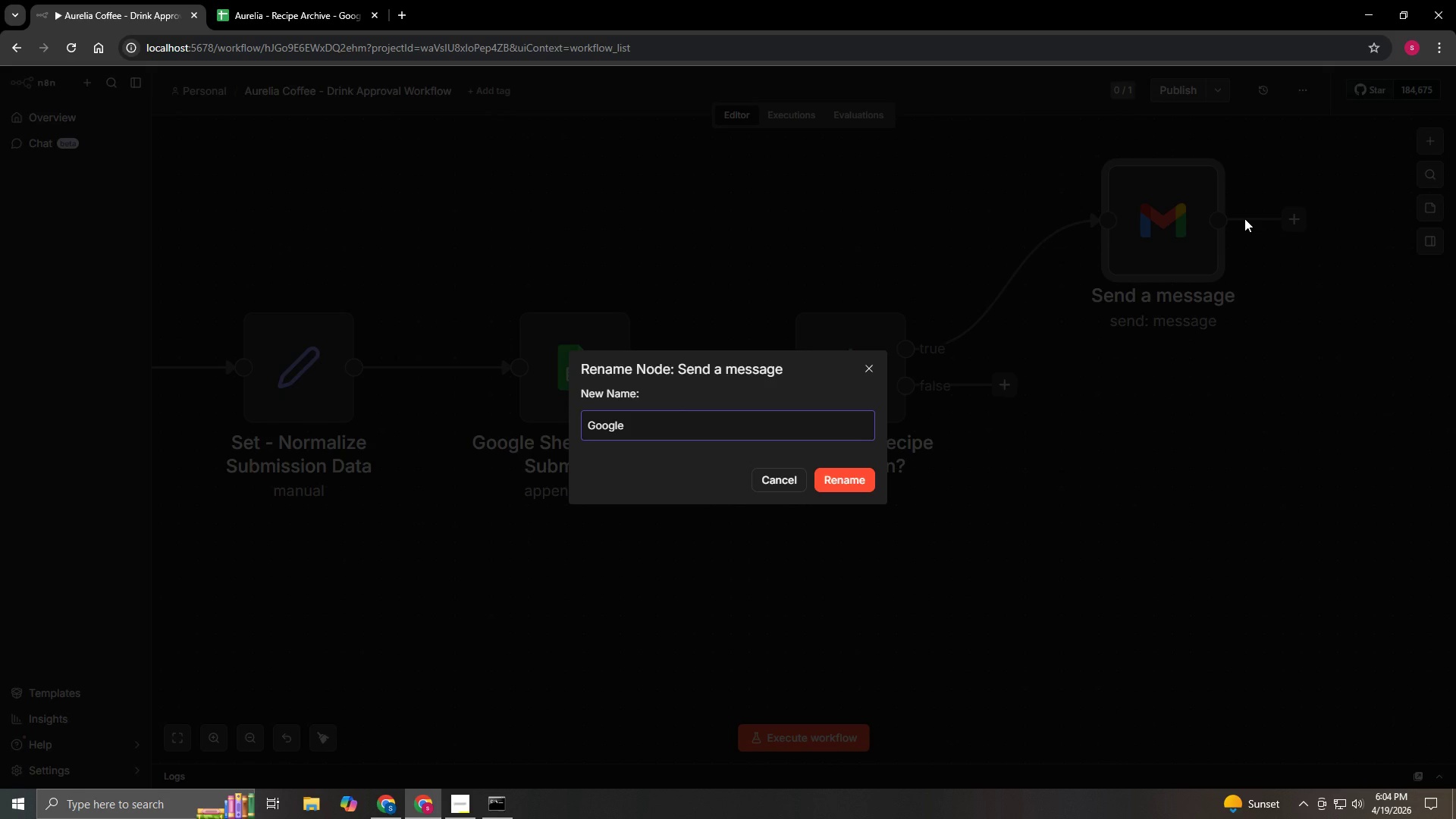 
wait(6.58)
 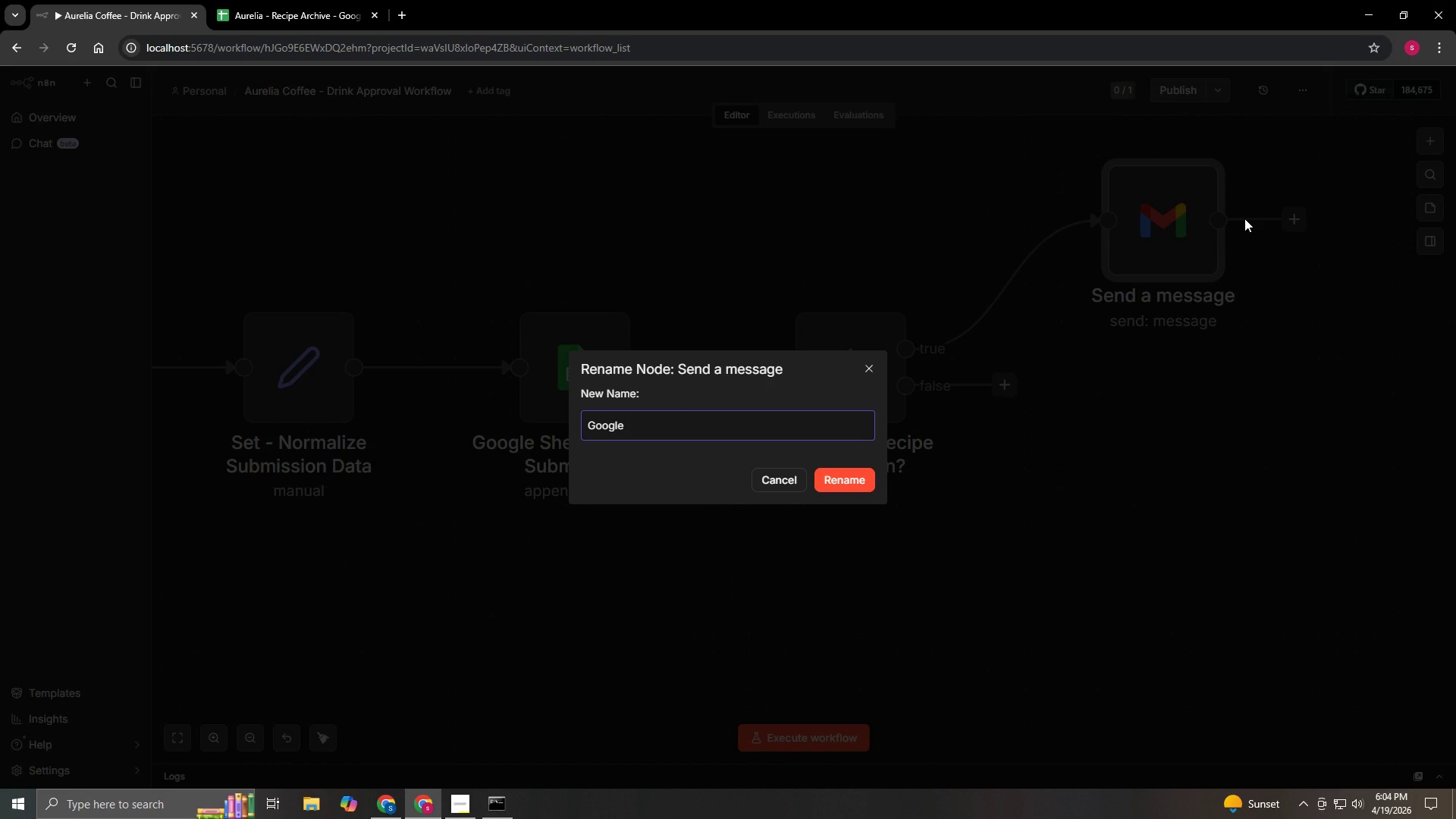 
type( - Admin: Missing Data Alert)
 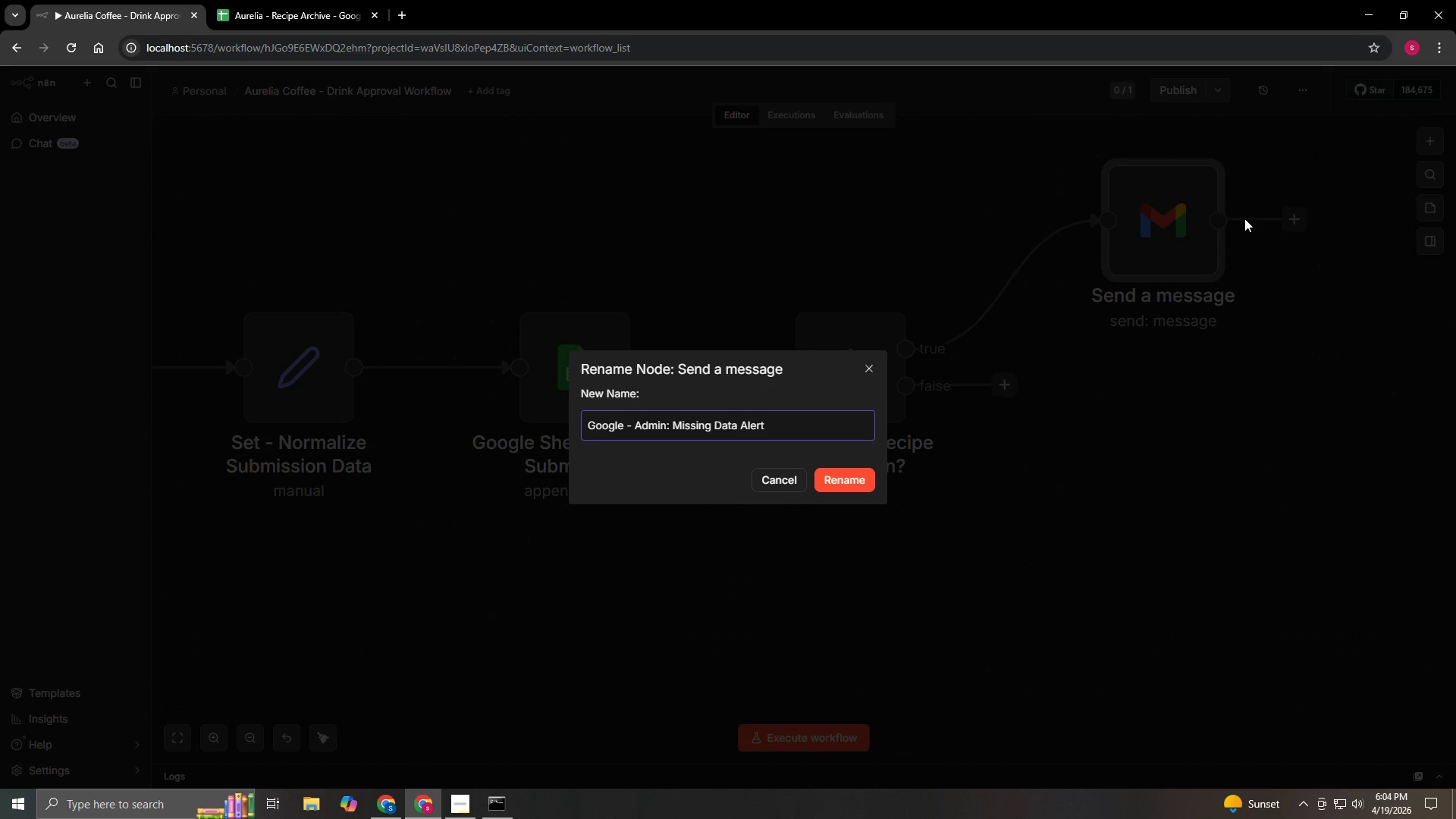 
left_click([851, 479])
 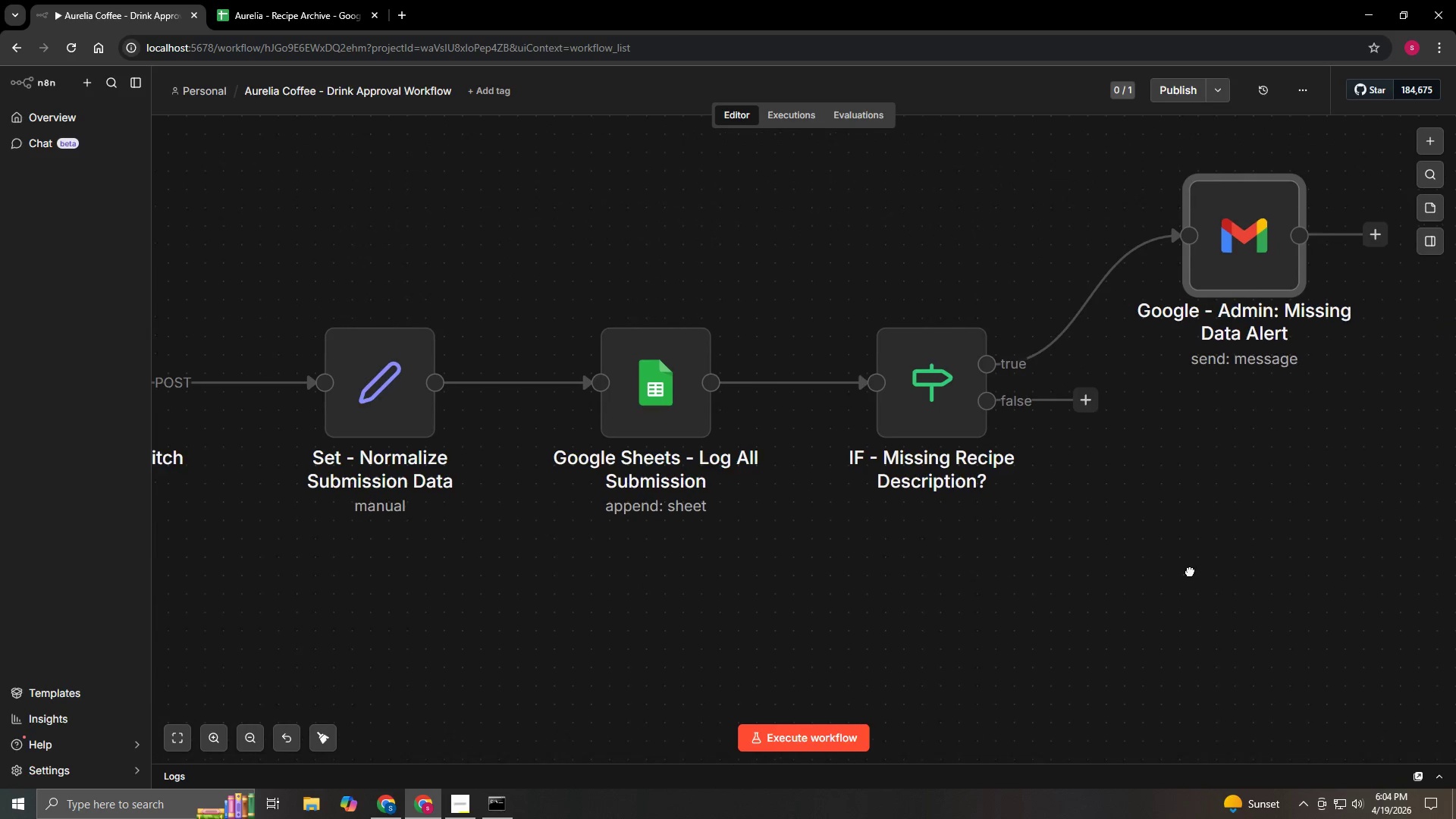 
hold_key(key=ControlLeft, duration=1.5)
left_click_drag(start_coordinate=[1257, 545], to_coordinate=[1168, 538])
 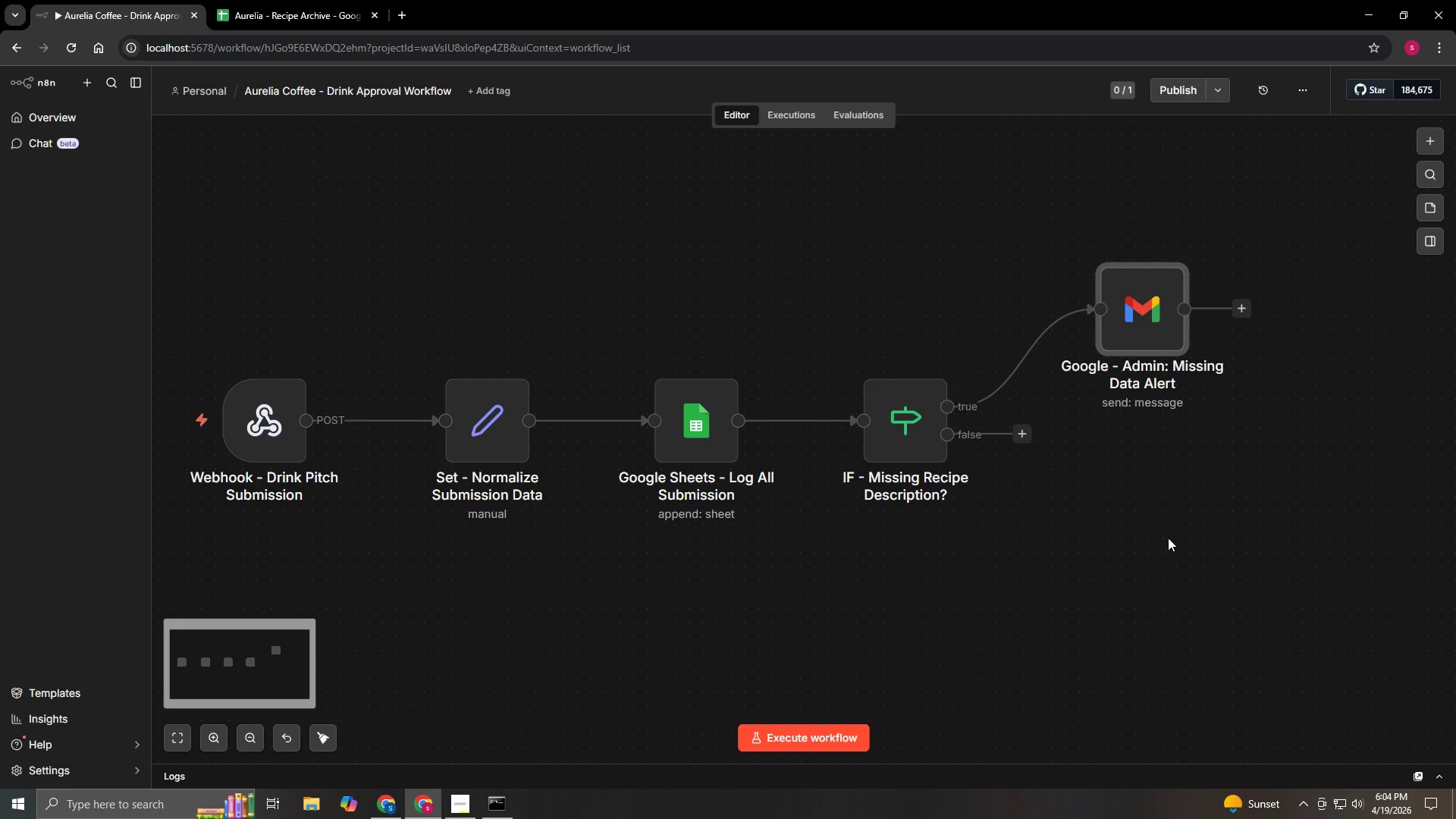 
scroll: coordinate [1190, 571], scroll_direction: down, amount: 2.0
 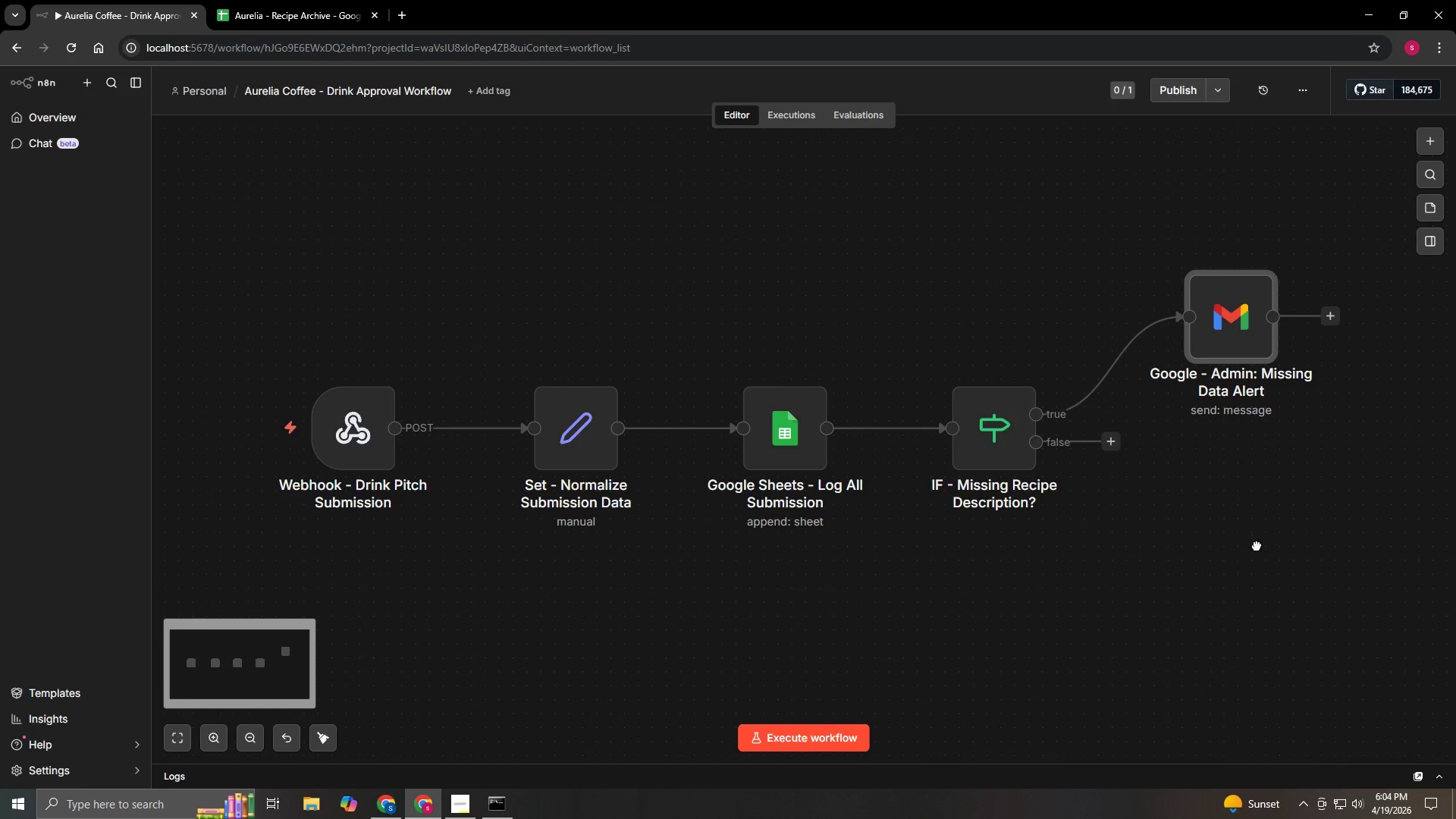 
key(Control+ControlLeft)
 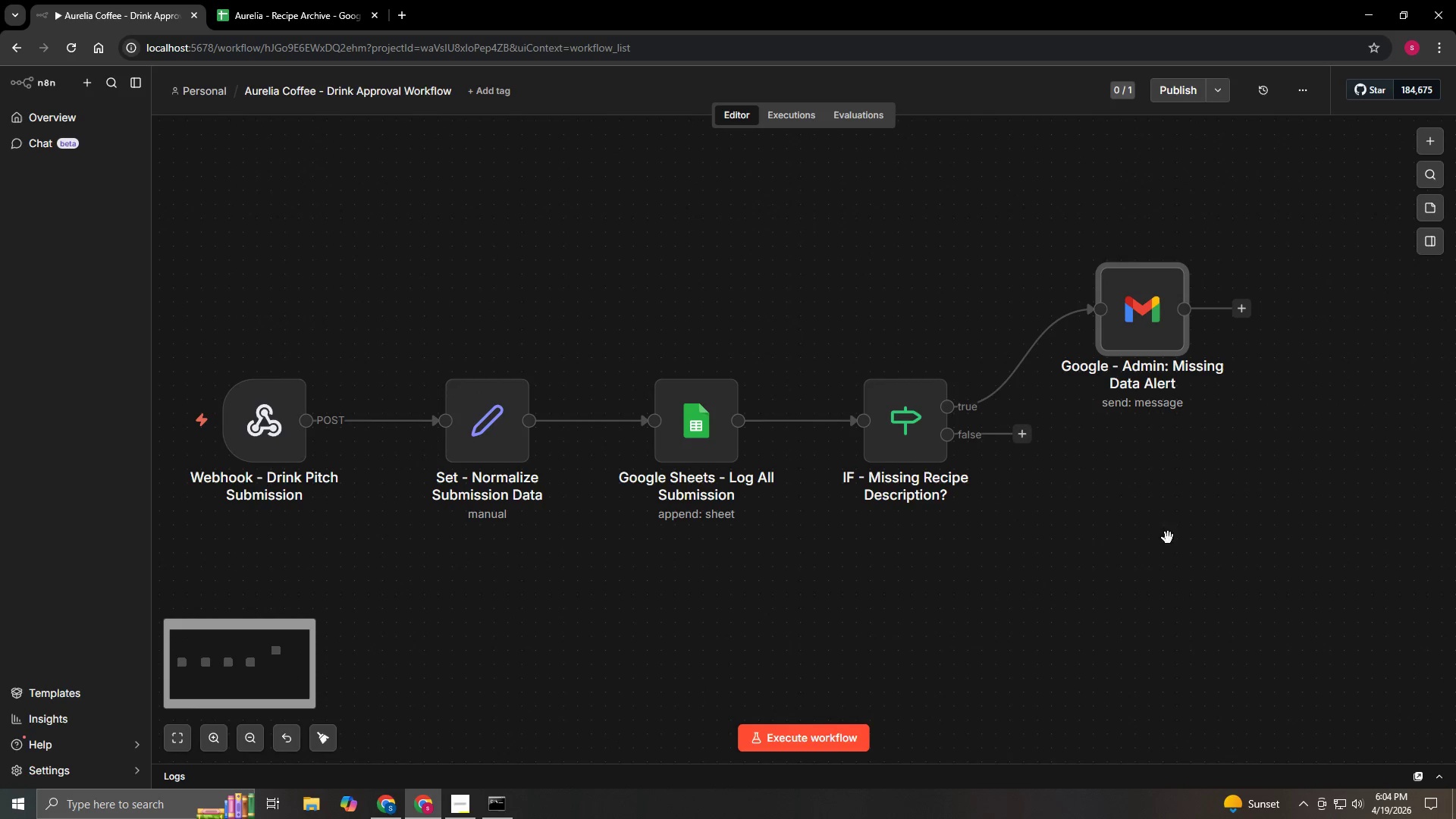 
key(Control+ControlLeft)
 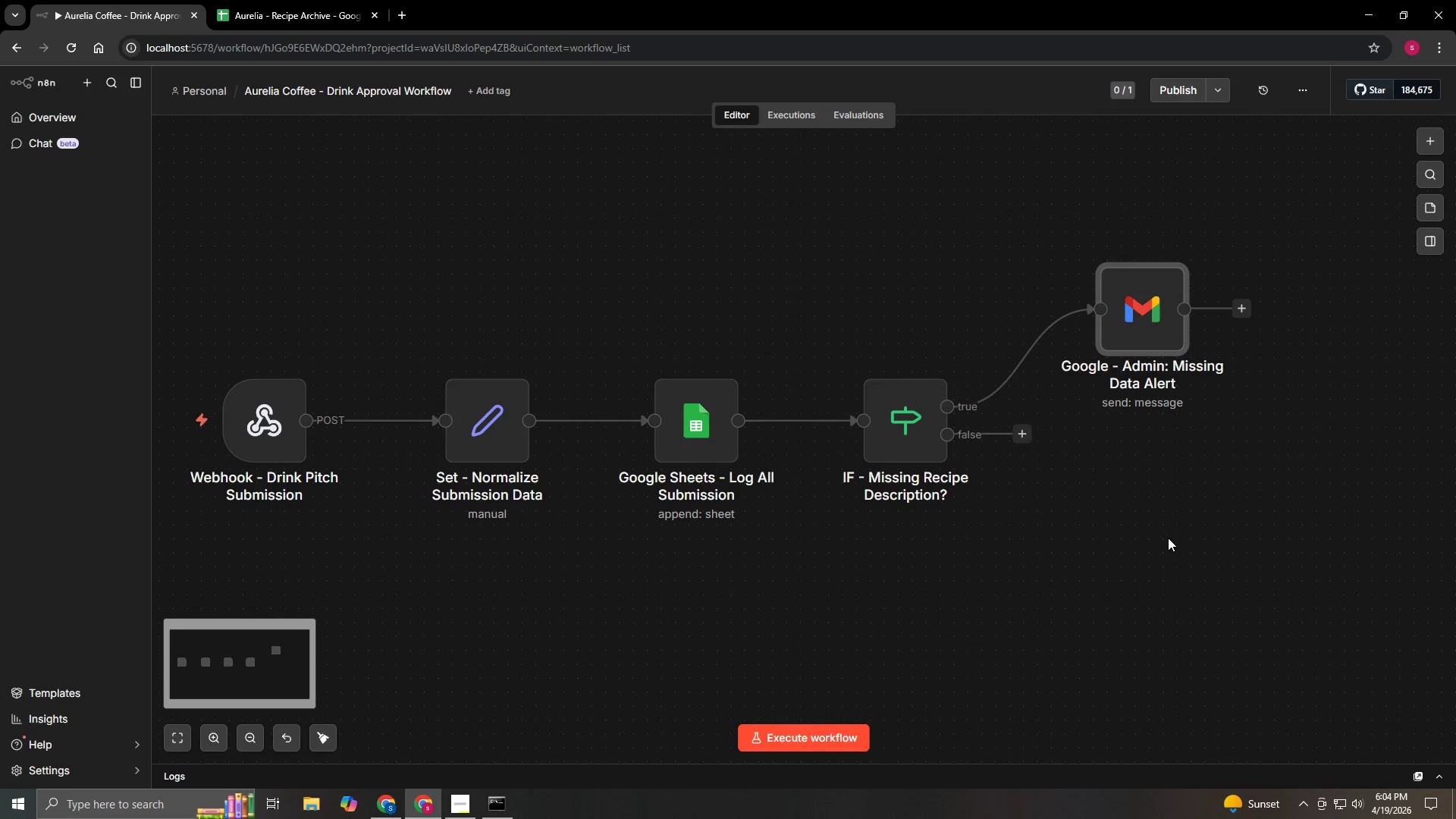 
key(Control+ControlLeft)
 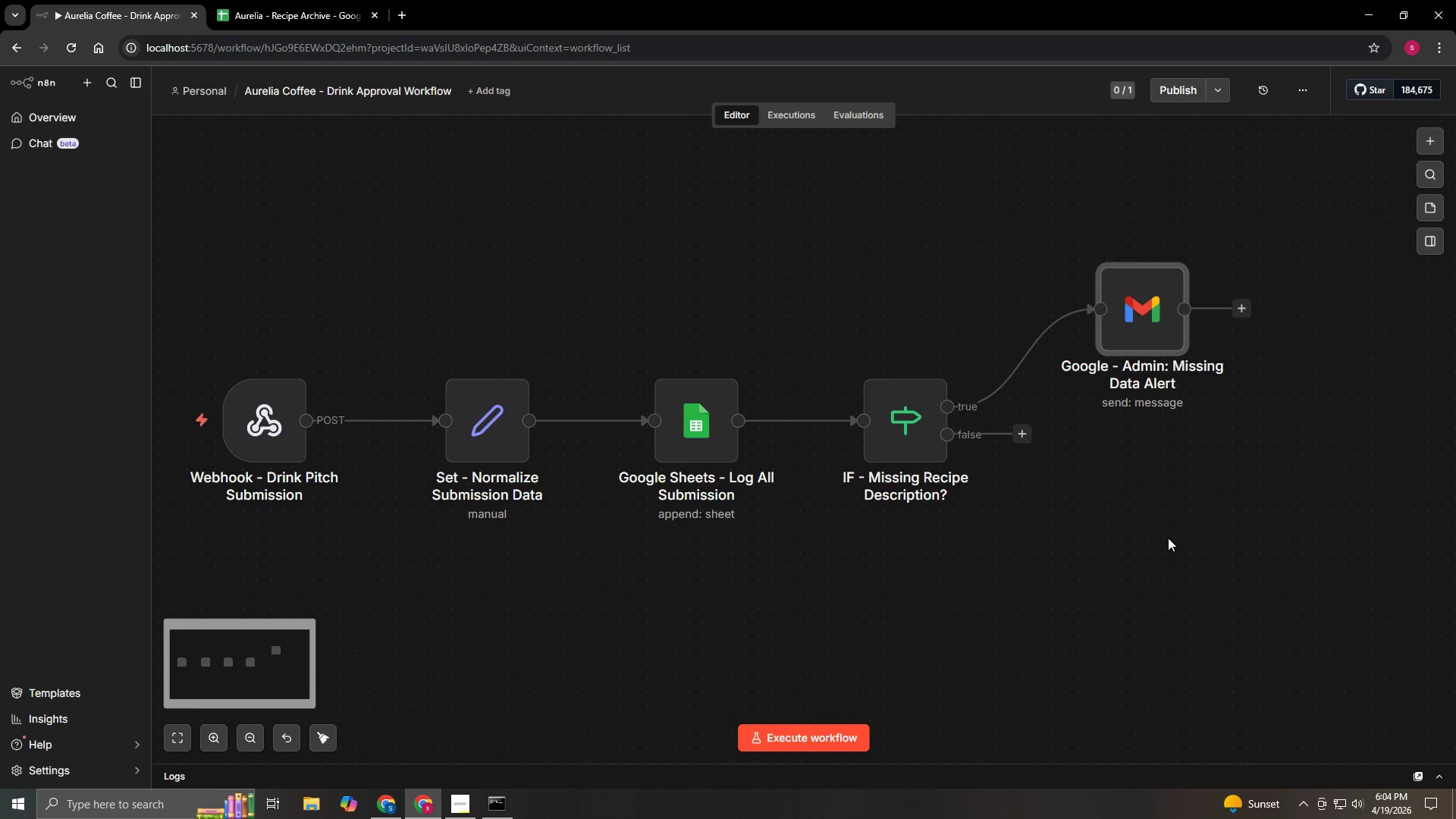 
key(Control+ControlLeft)
 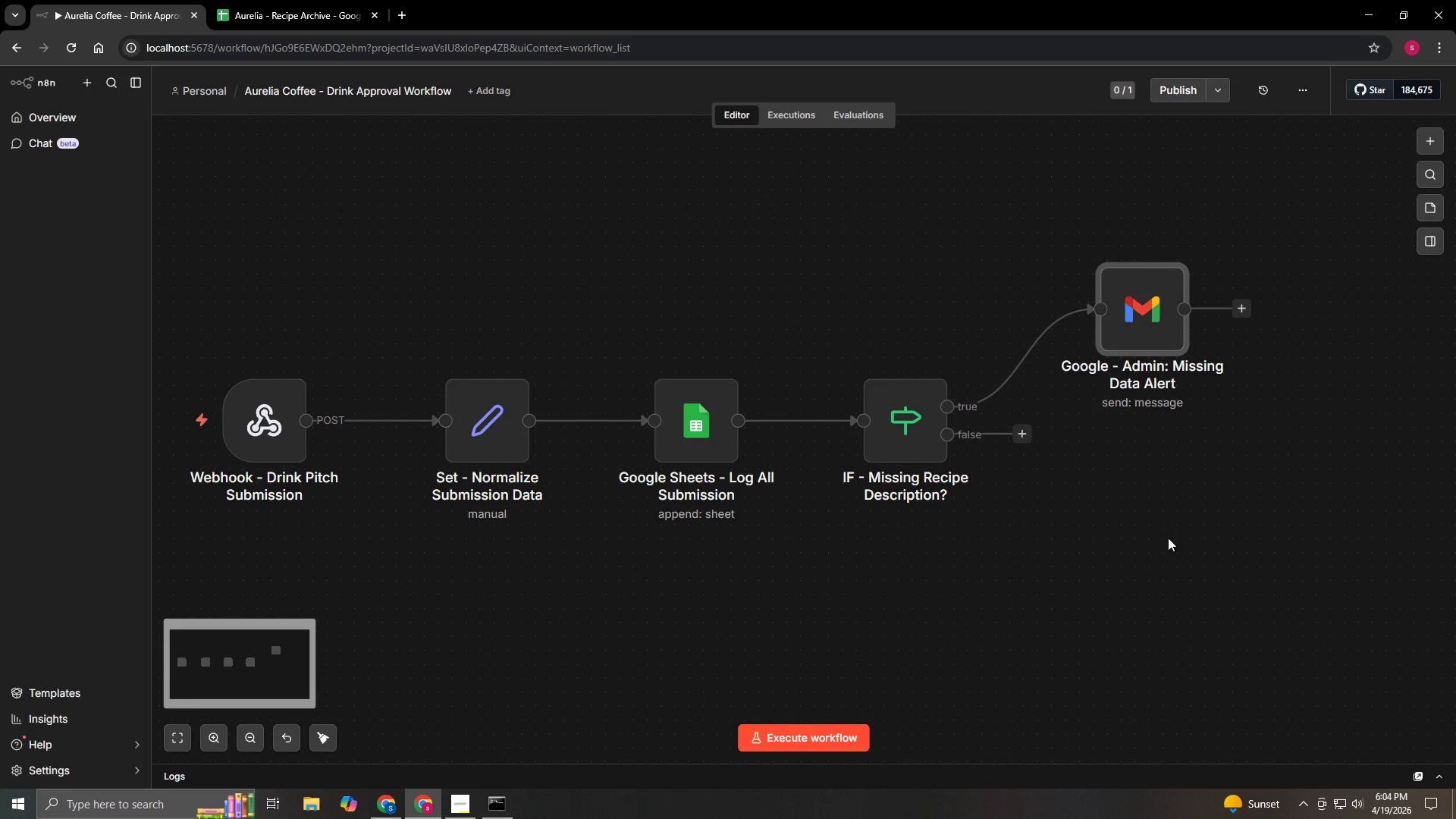 
key(Control+ControlLeft)
 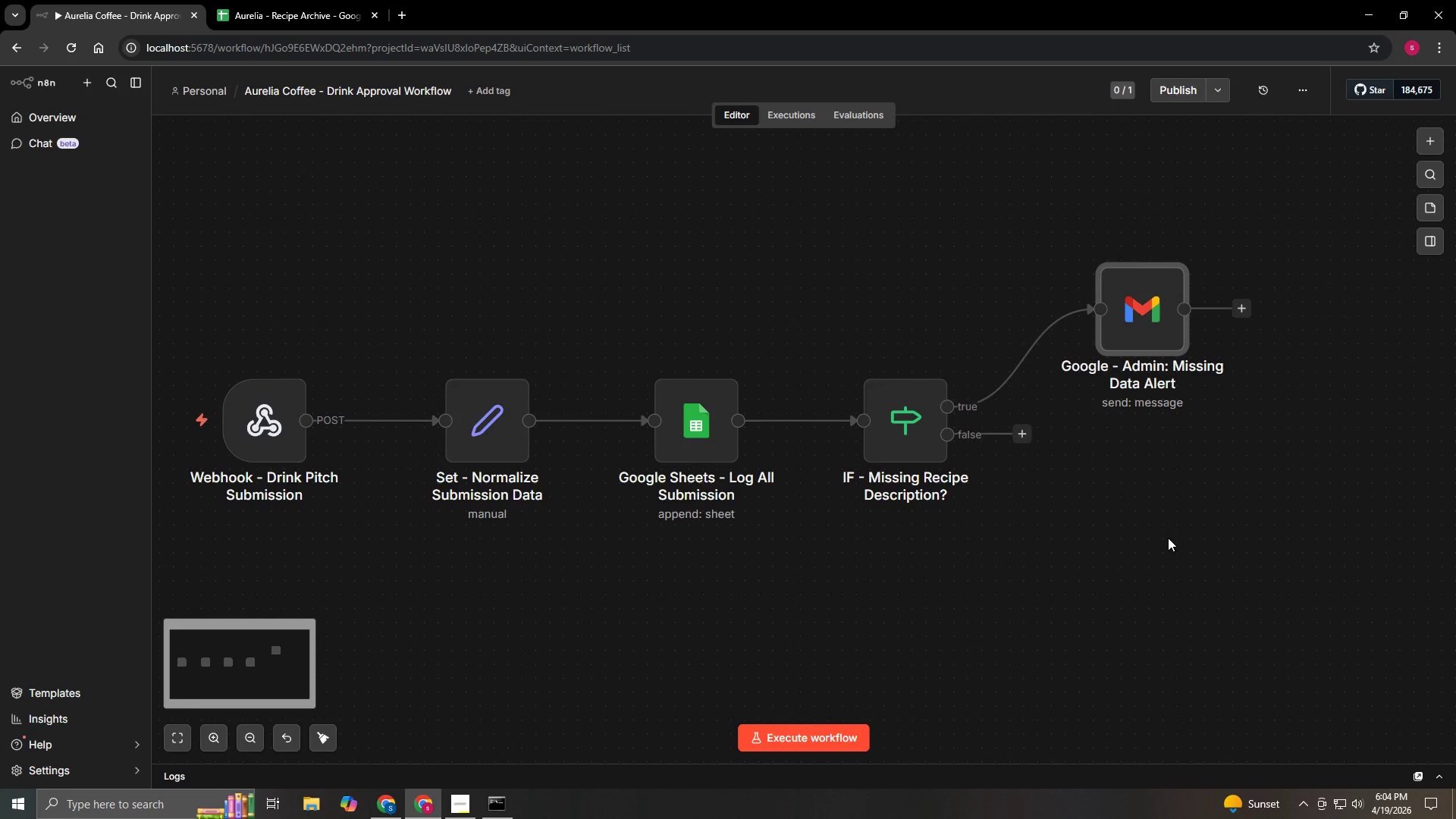 
key(Control+ControlLeft)
 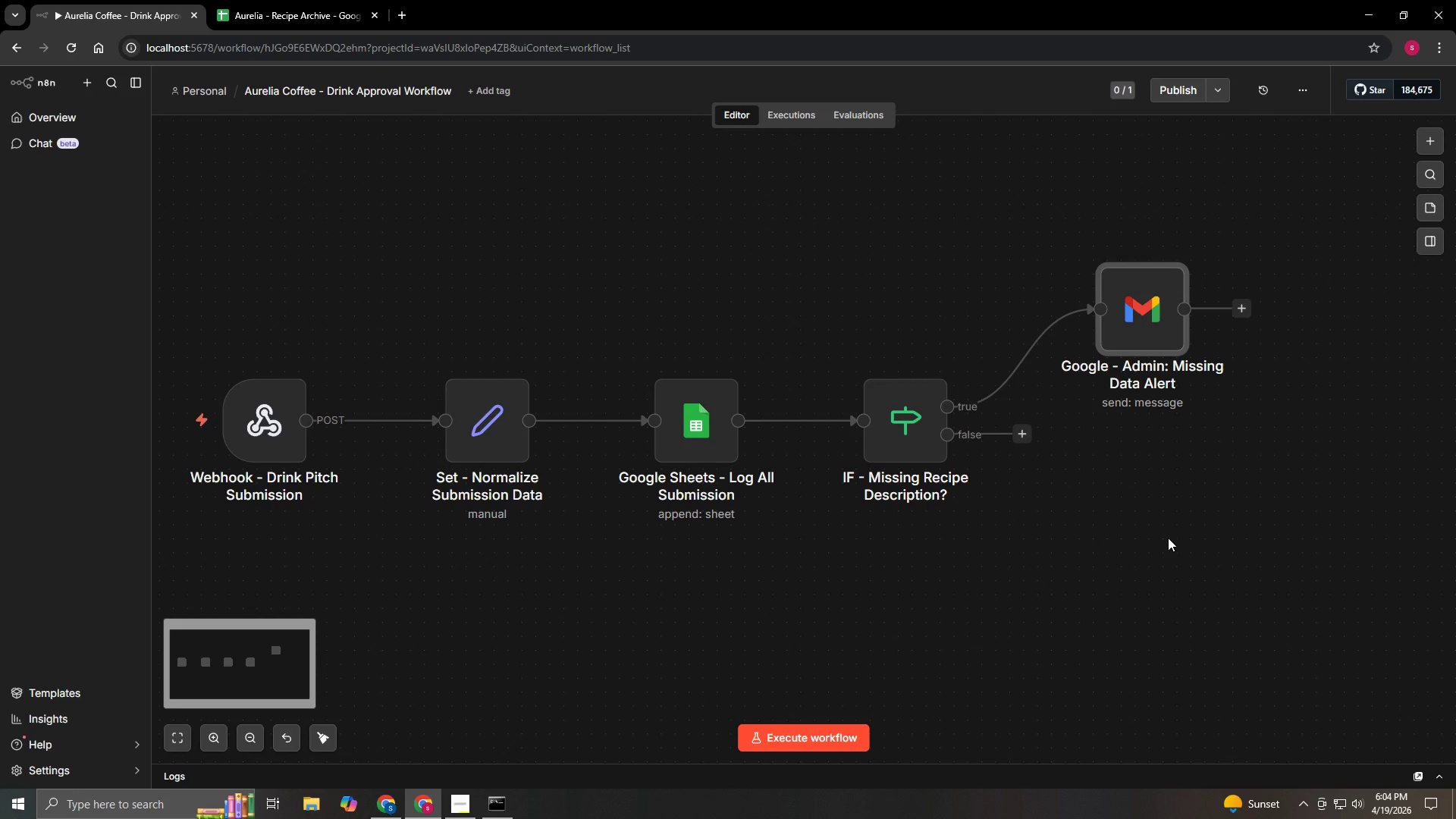 
key(Control+ControlLeft)
 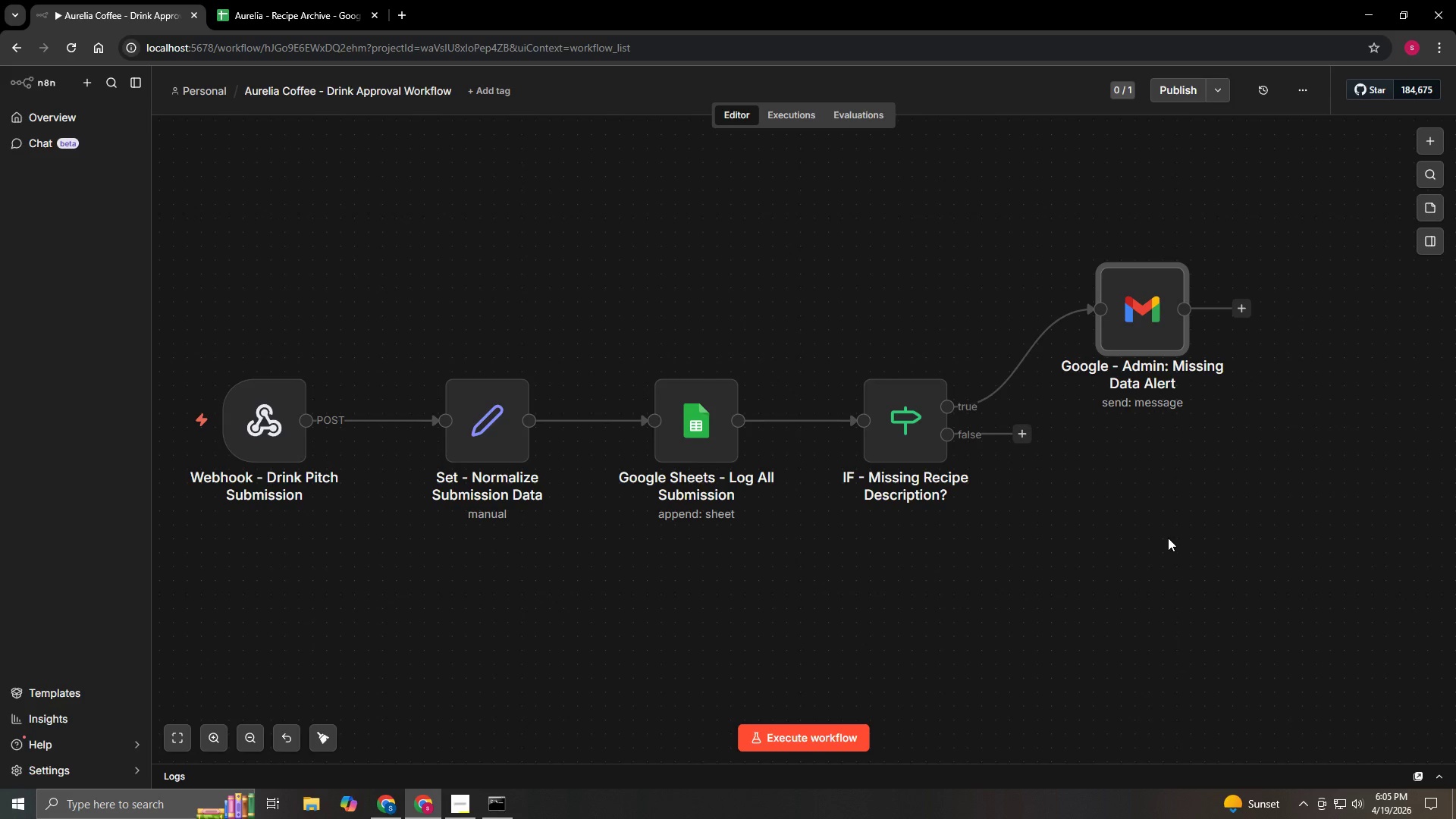 
wait(31.52)
 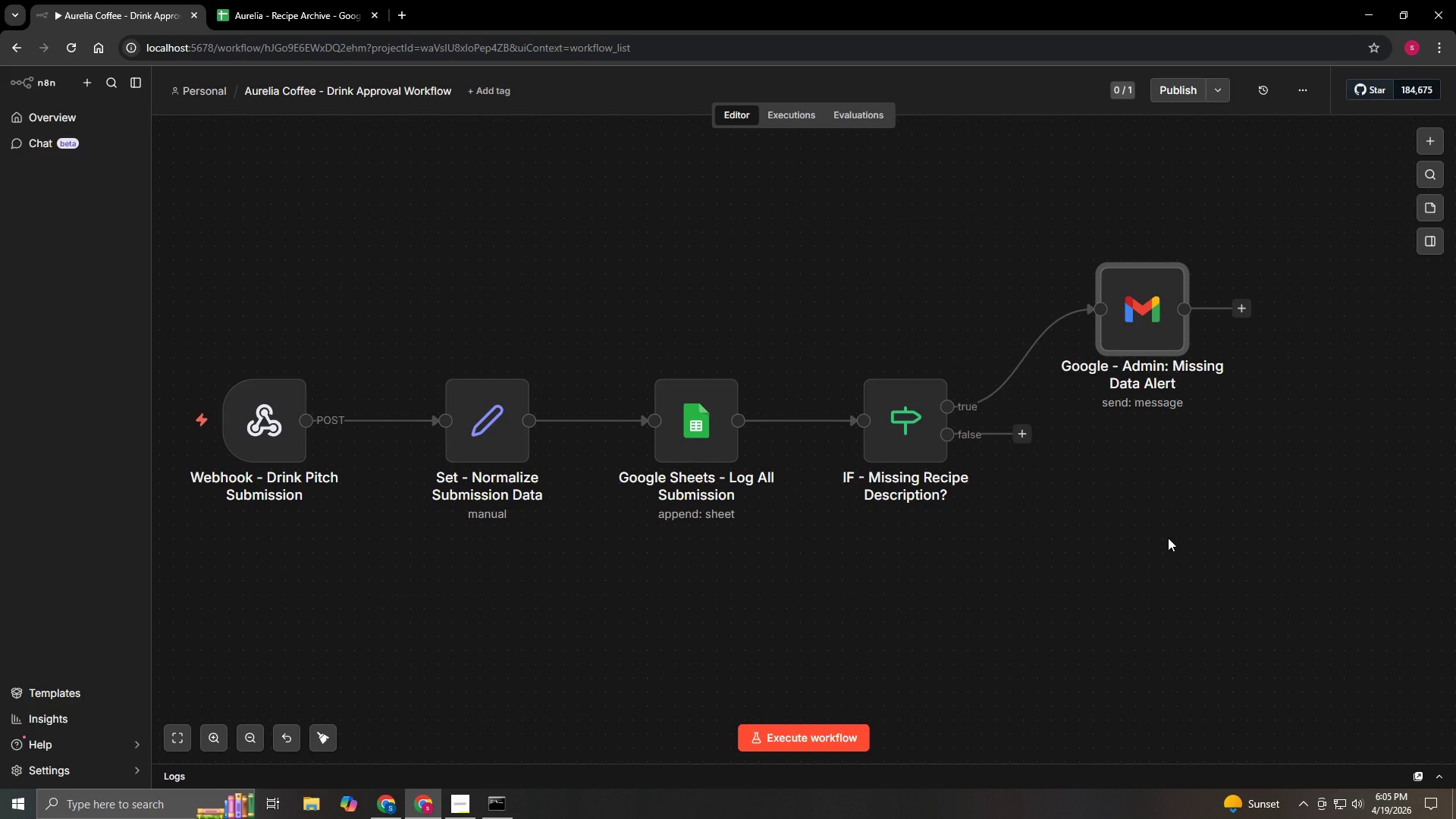 
left_click_drag(start_coordinate=[1022, 438], to_coordinate=[1087, 531])
 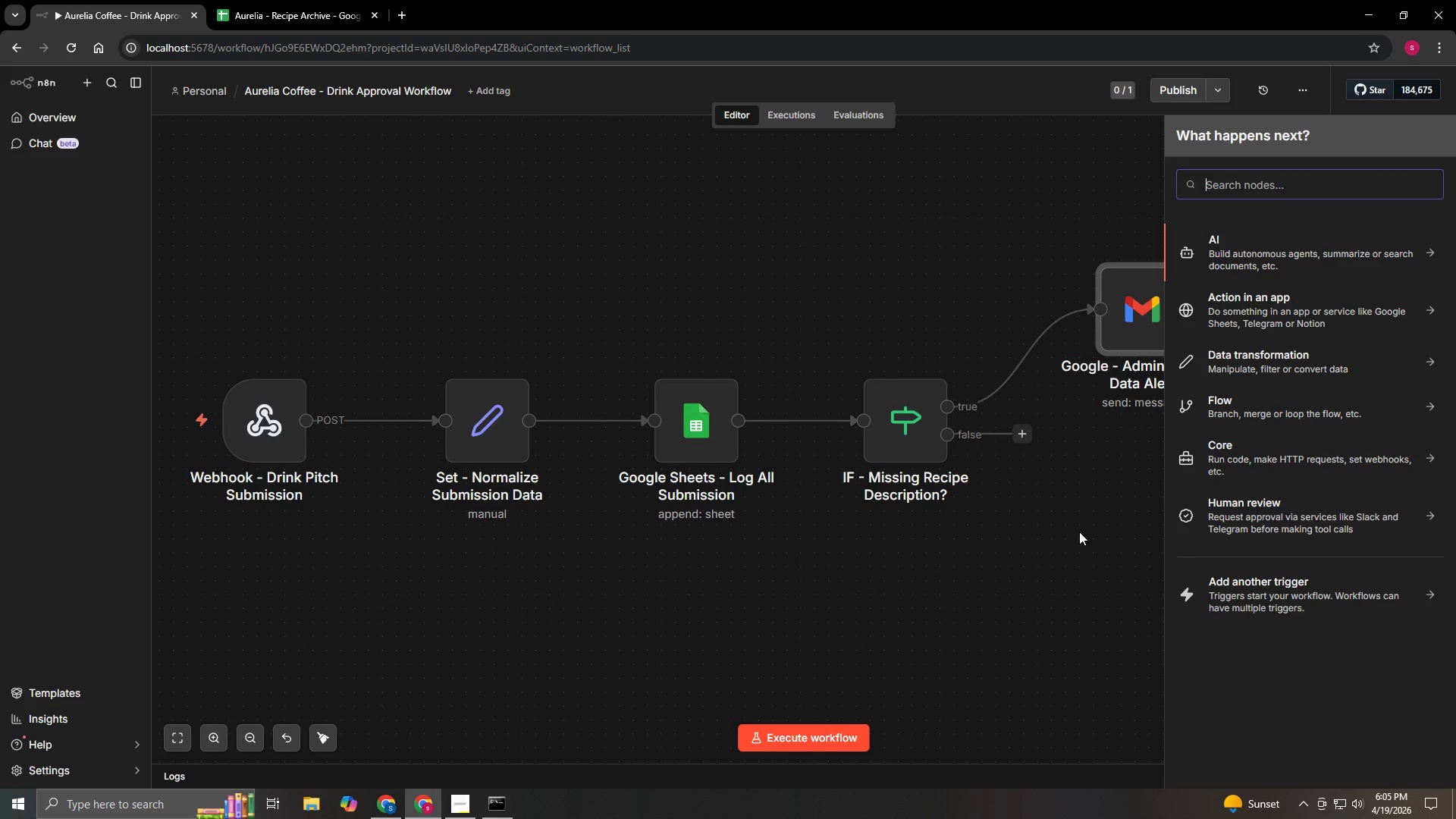 
type(If)
 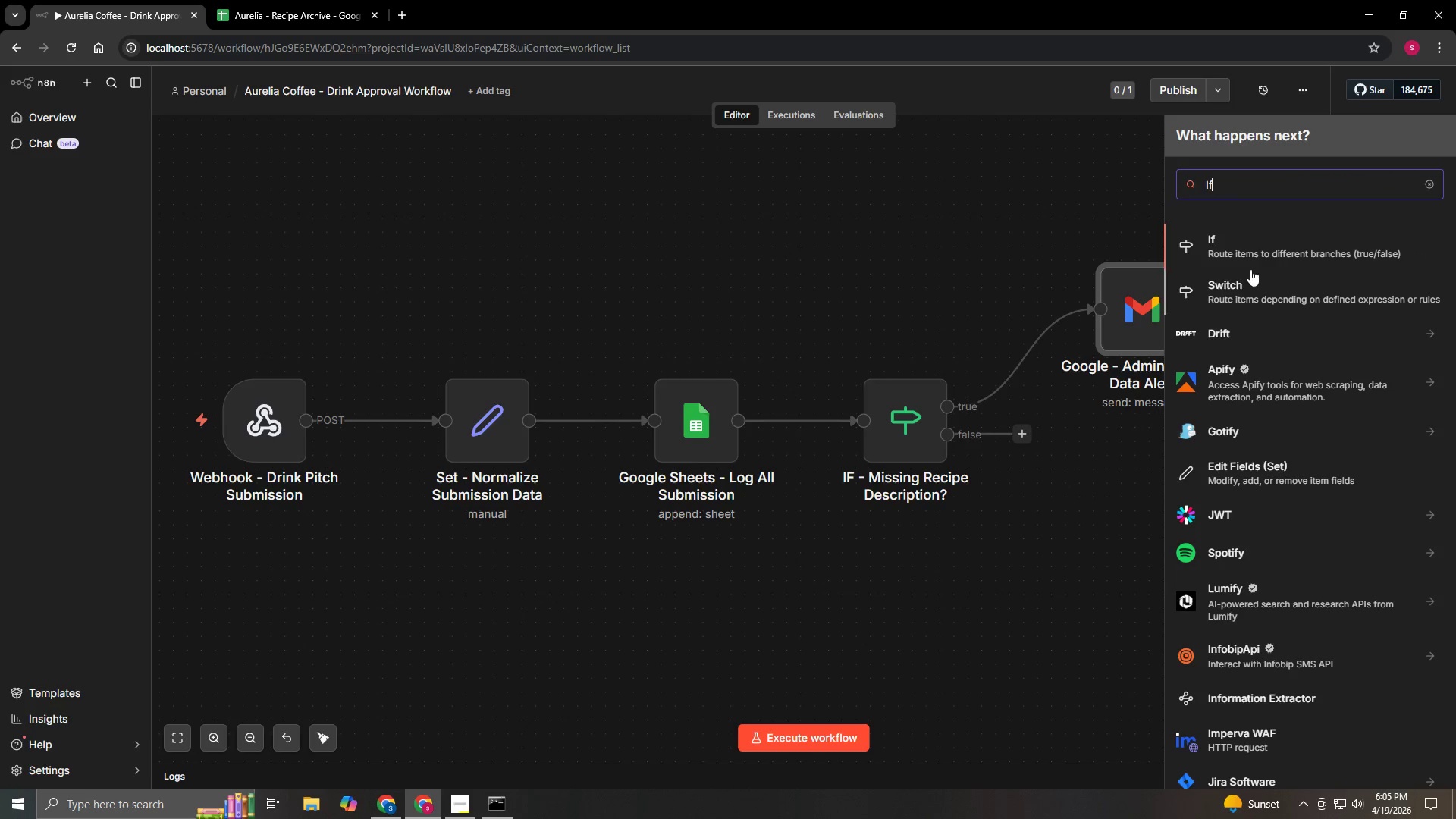 
left_click([1253, 244])
 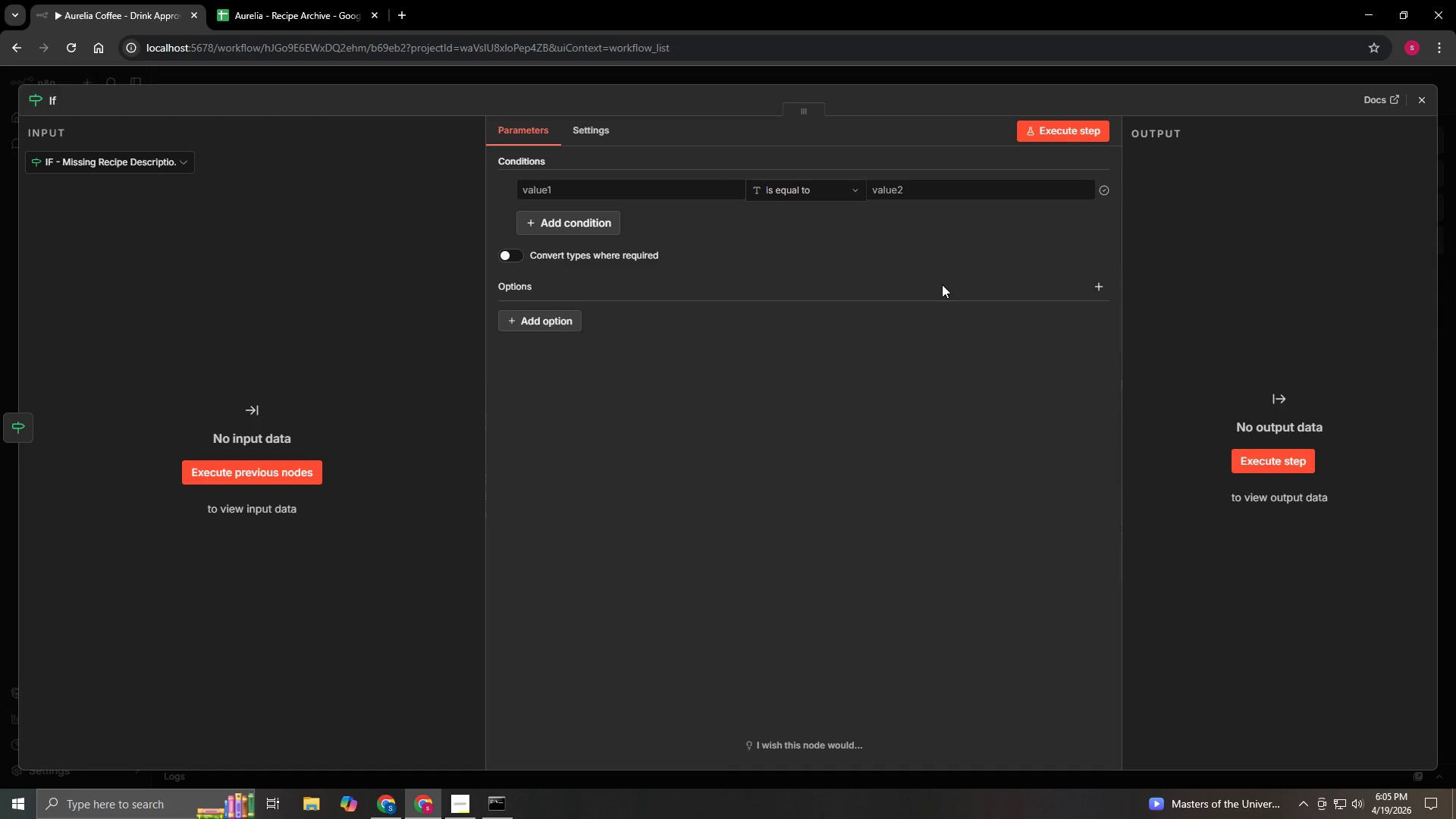 
wait(14.3)
 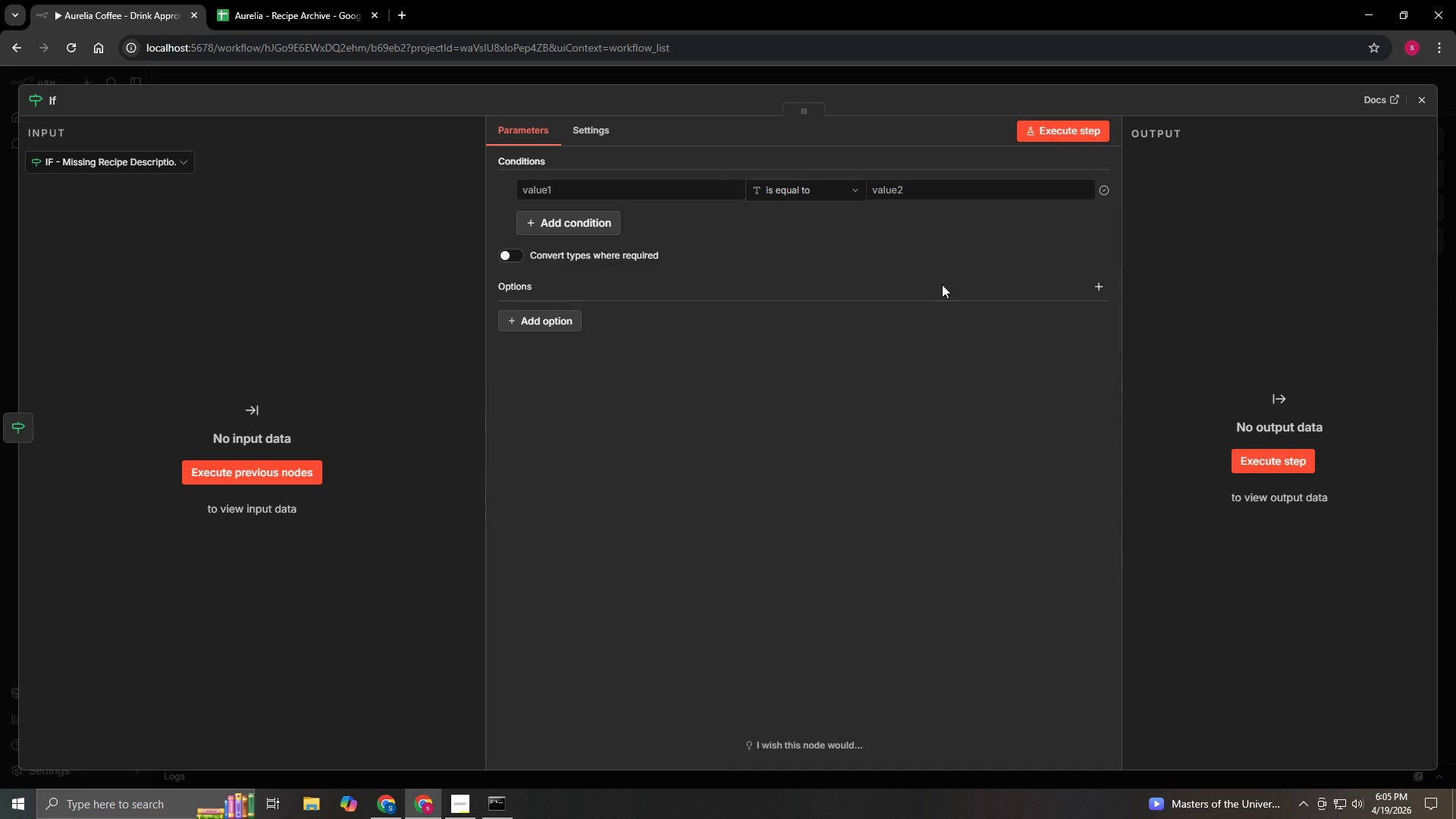 
left_click([708, 169])
 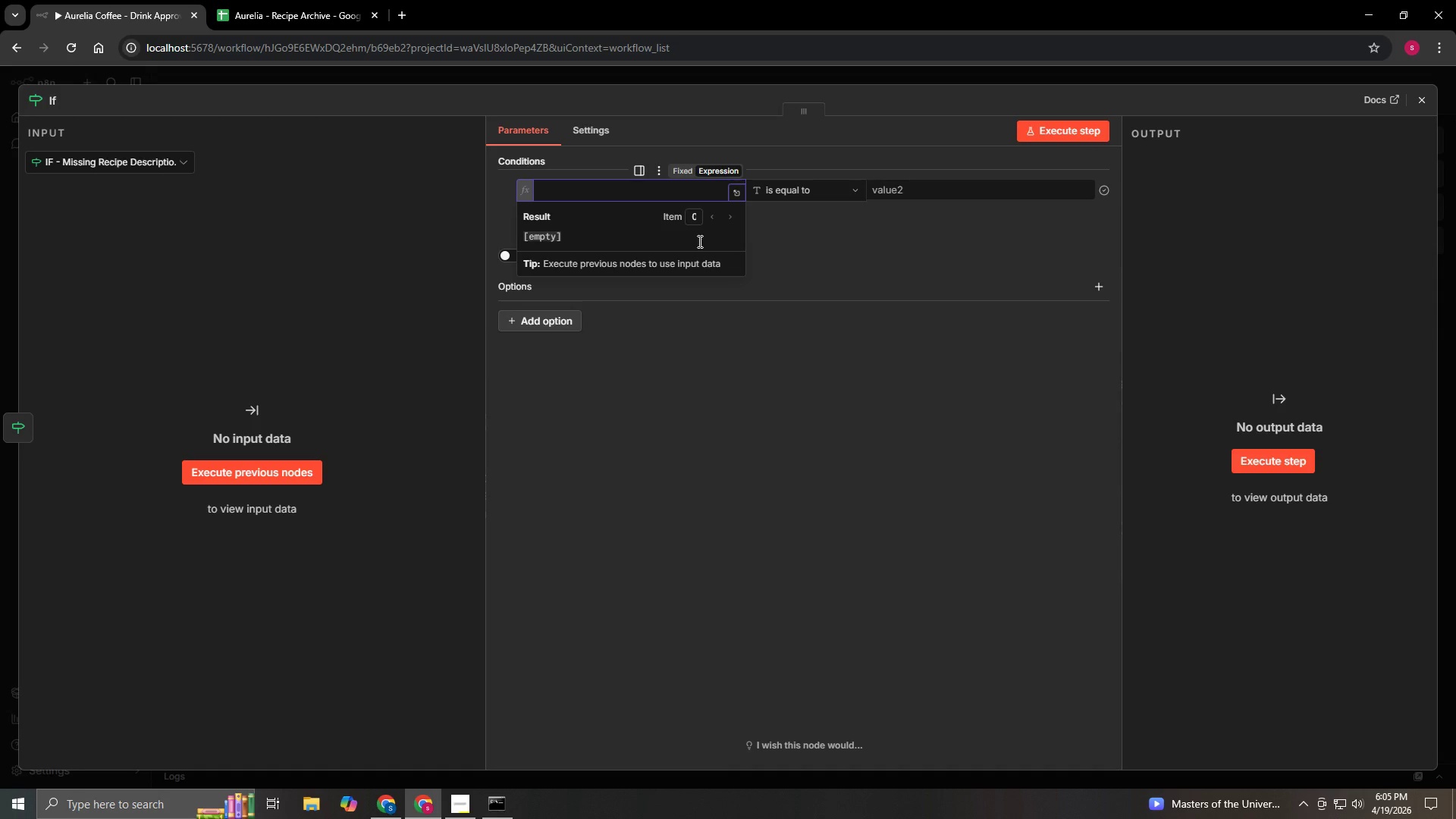 
type({{$json.costPerServing)
 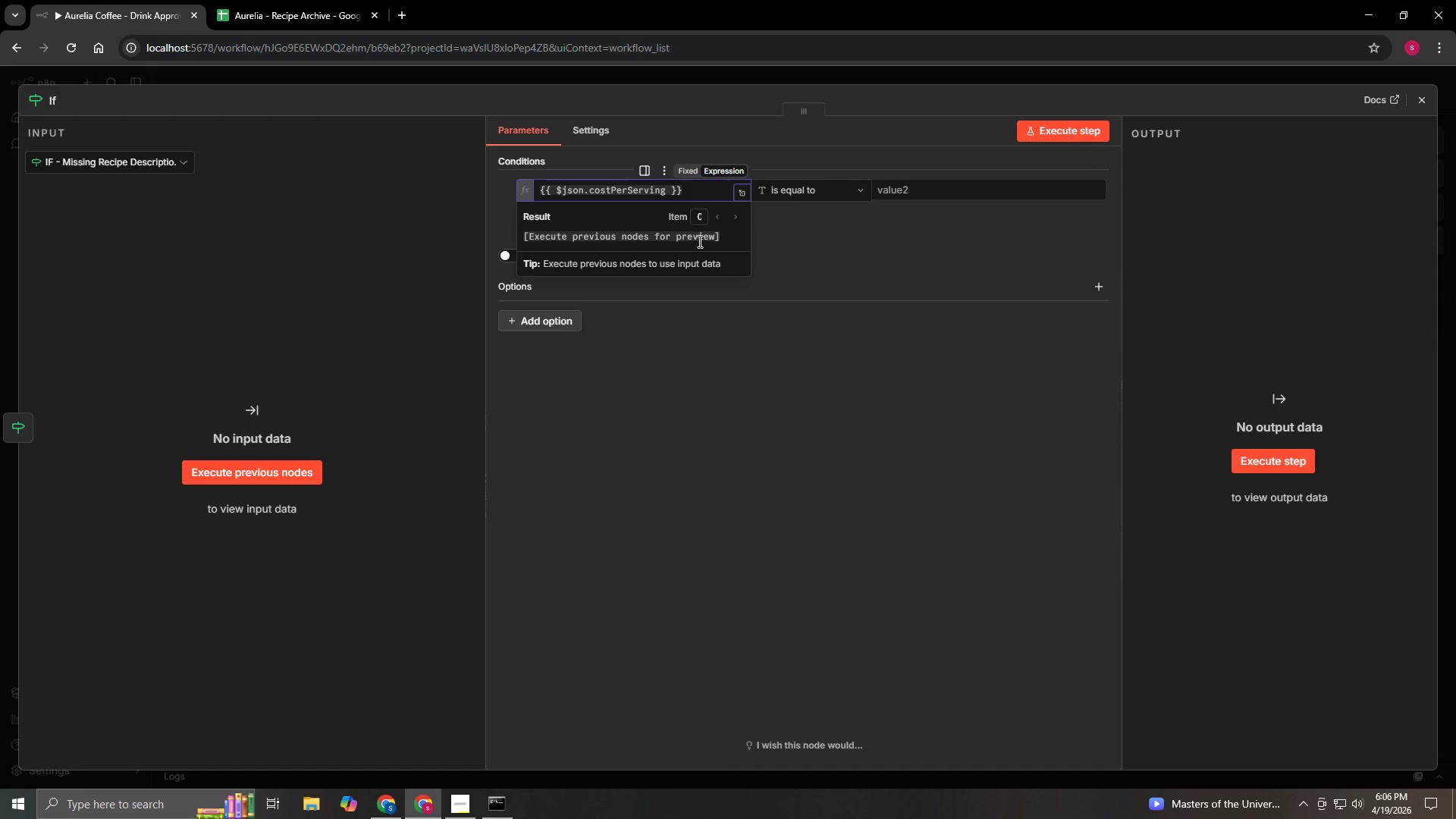 
wait(6.81)
 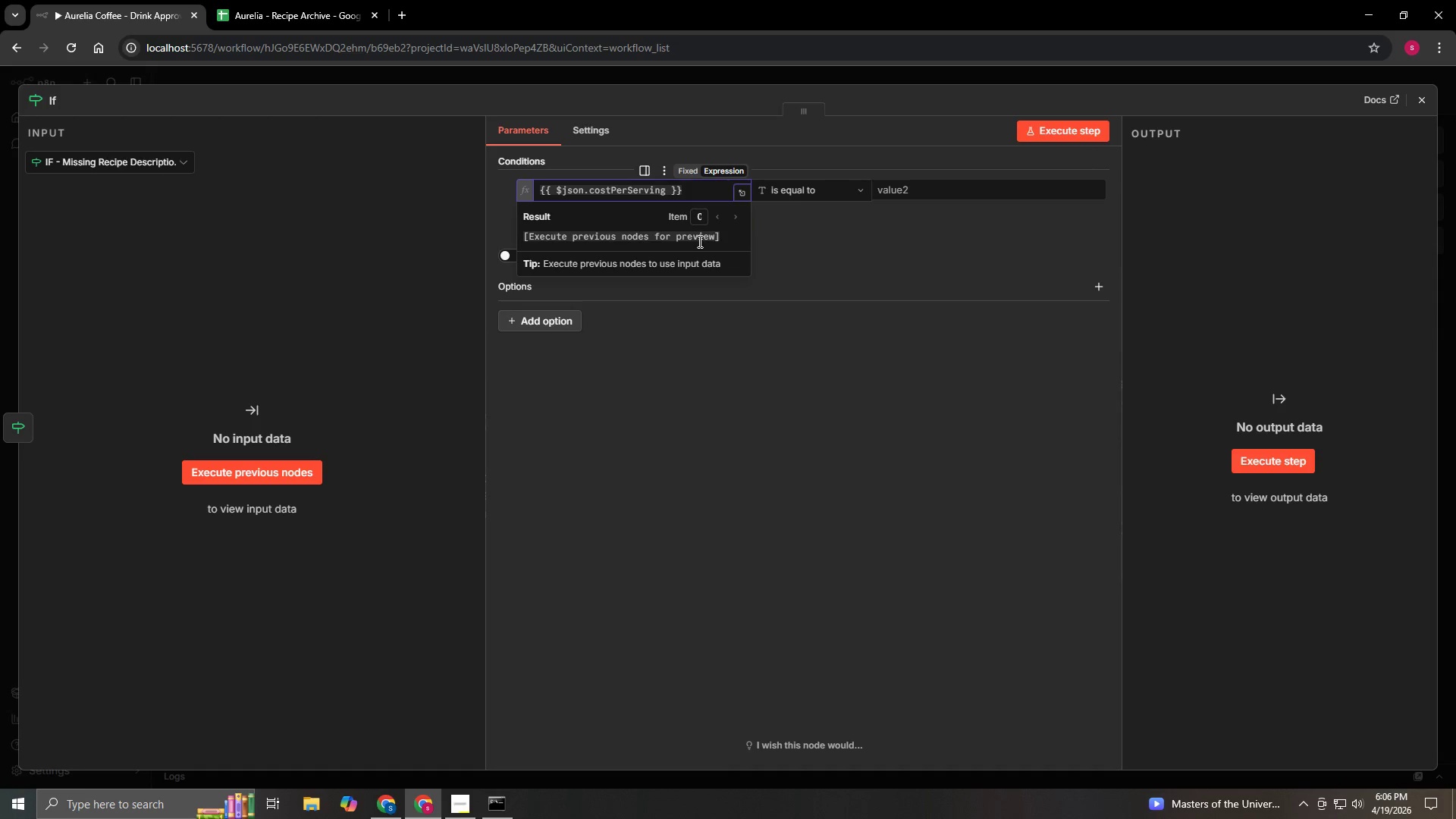 
left_click([819, 189])
 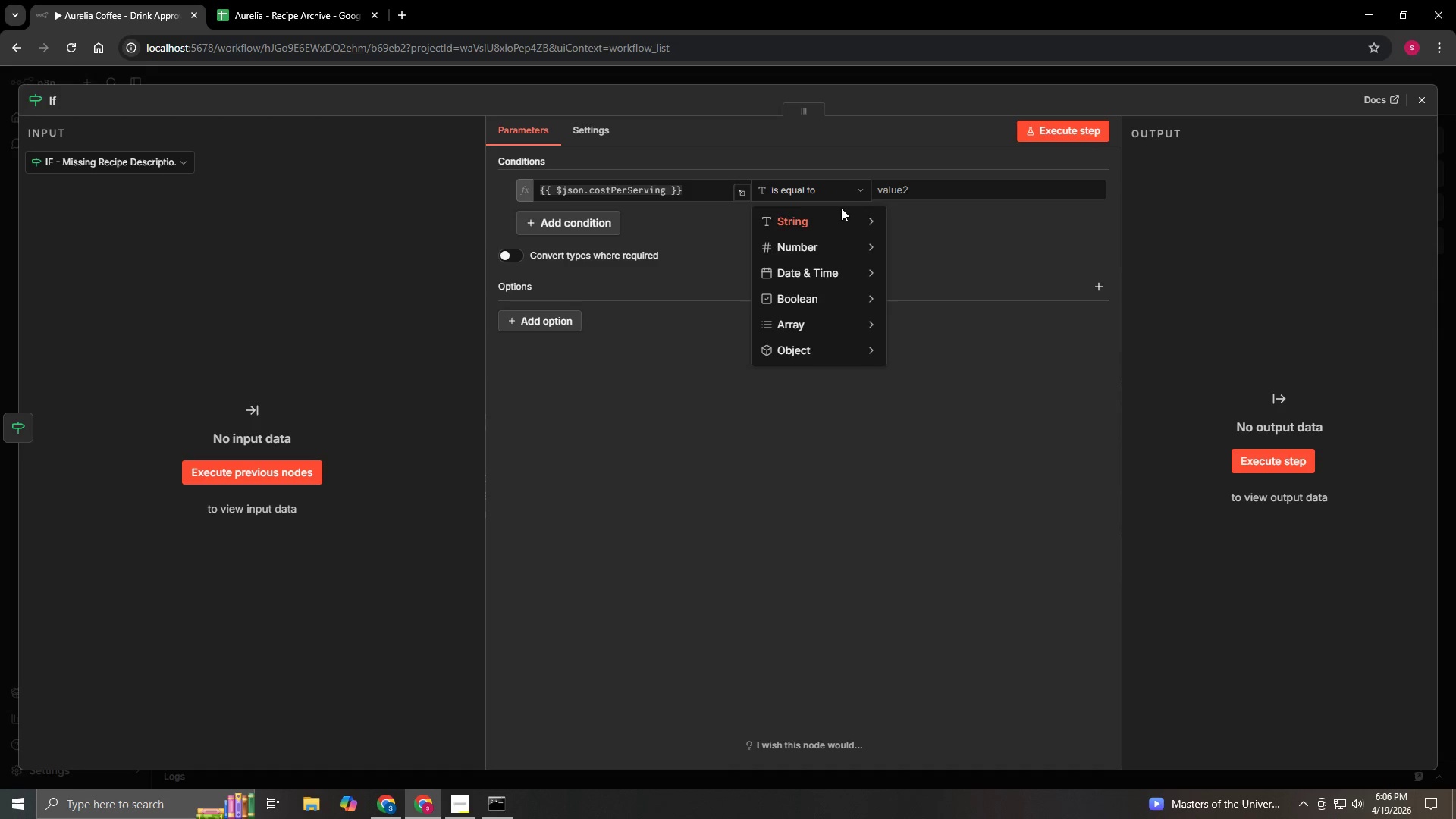 
mouse_move([858, 213])
 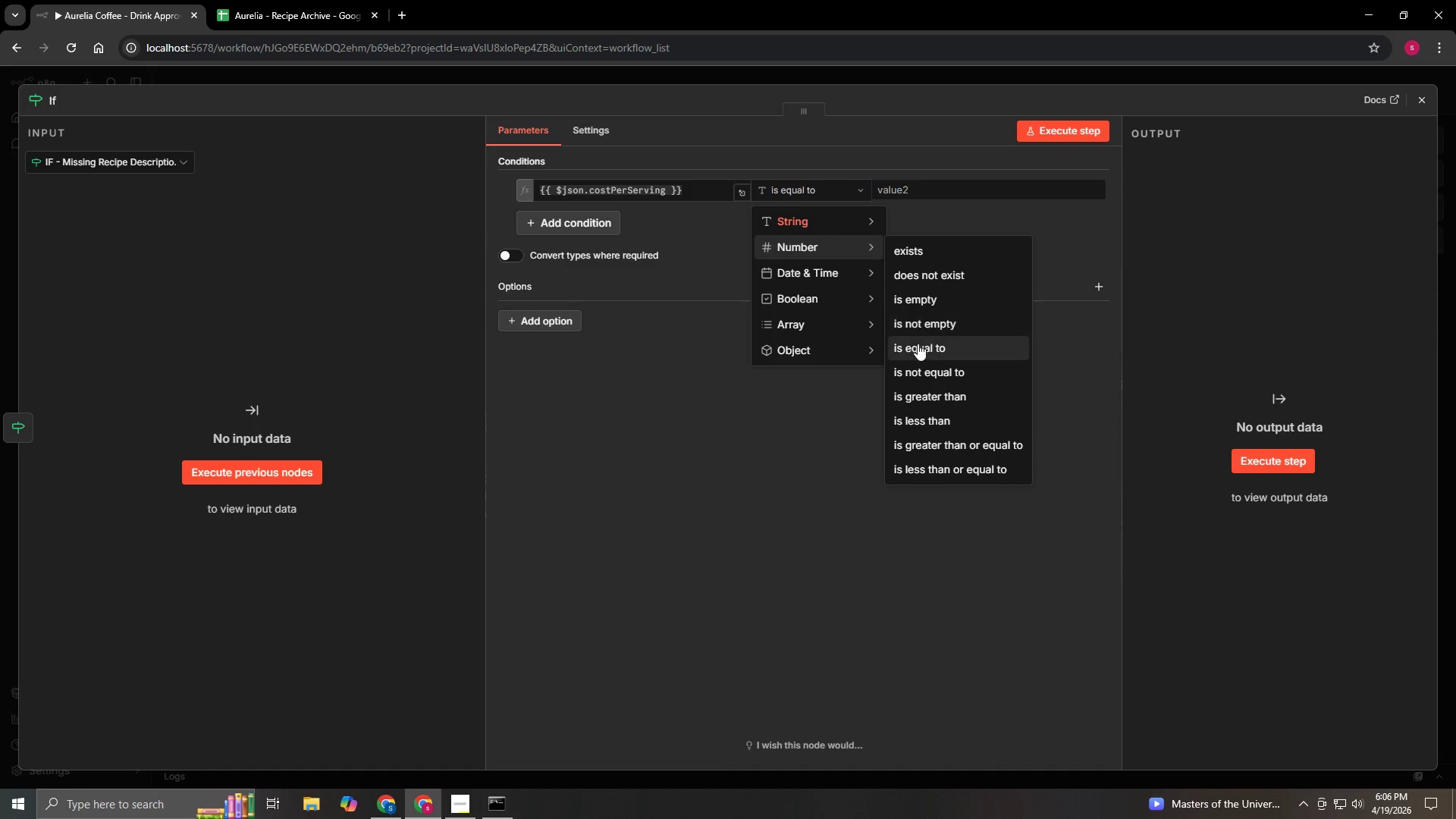 
wait(6.93)
 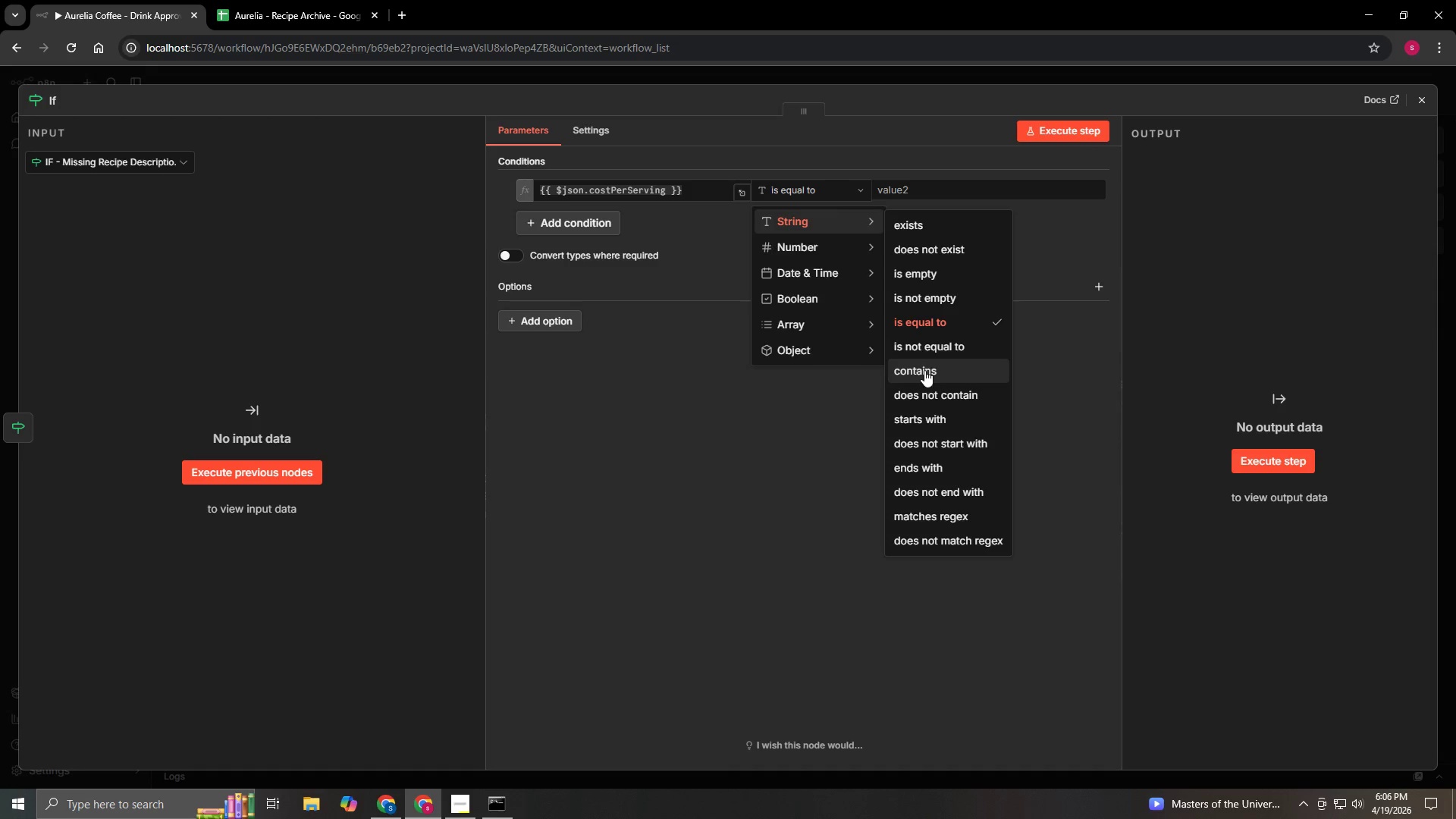 
left_click([935, 447])
 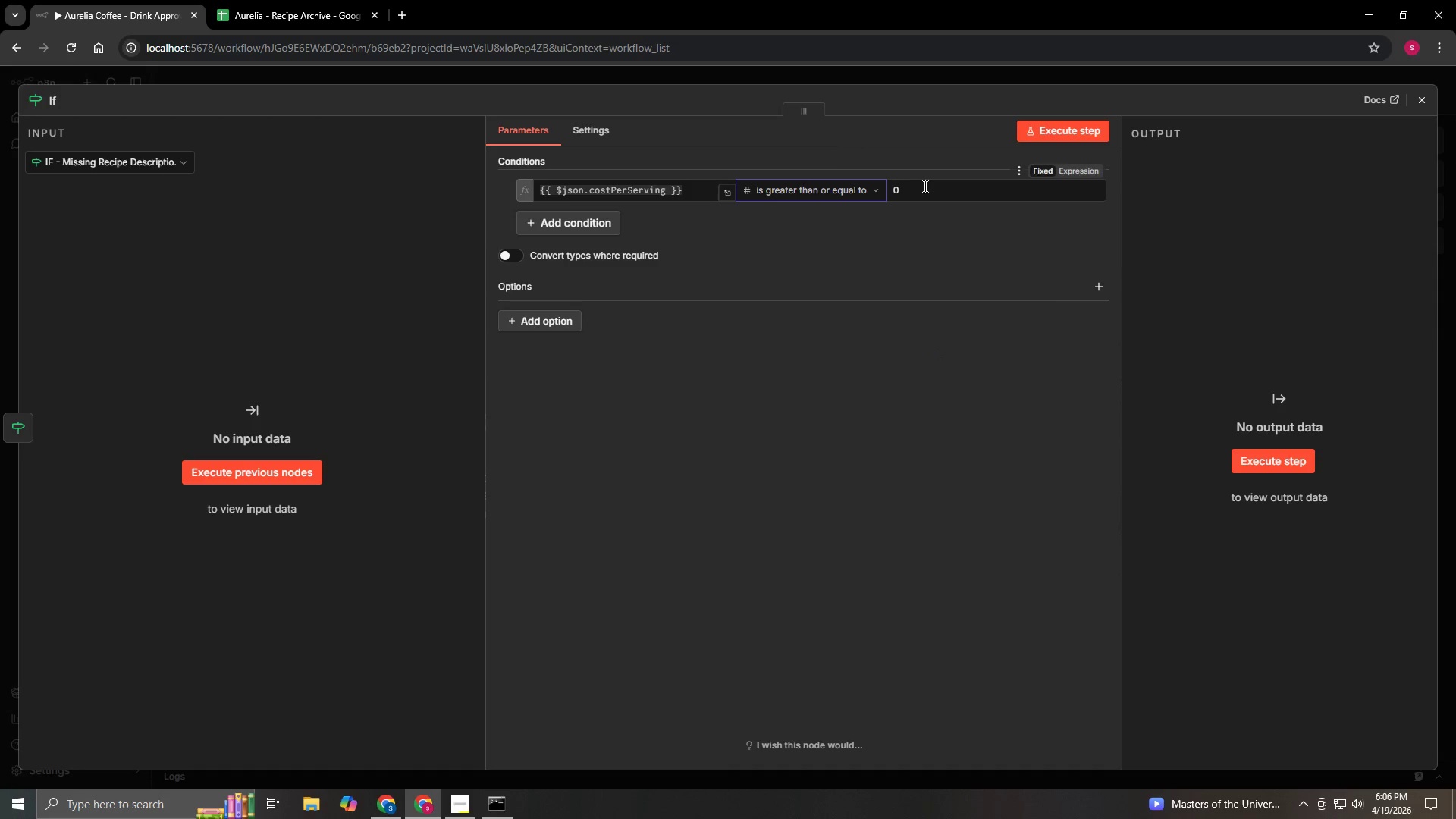 
left_click([921, 191])
 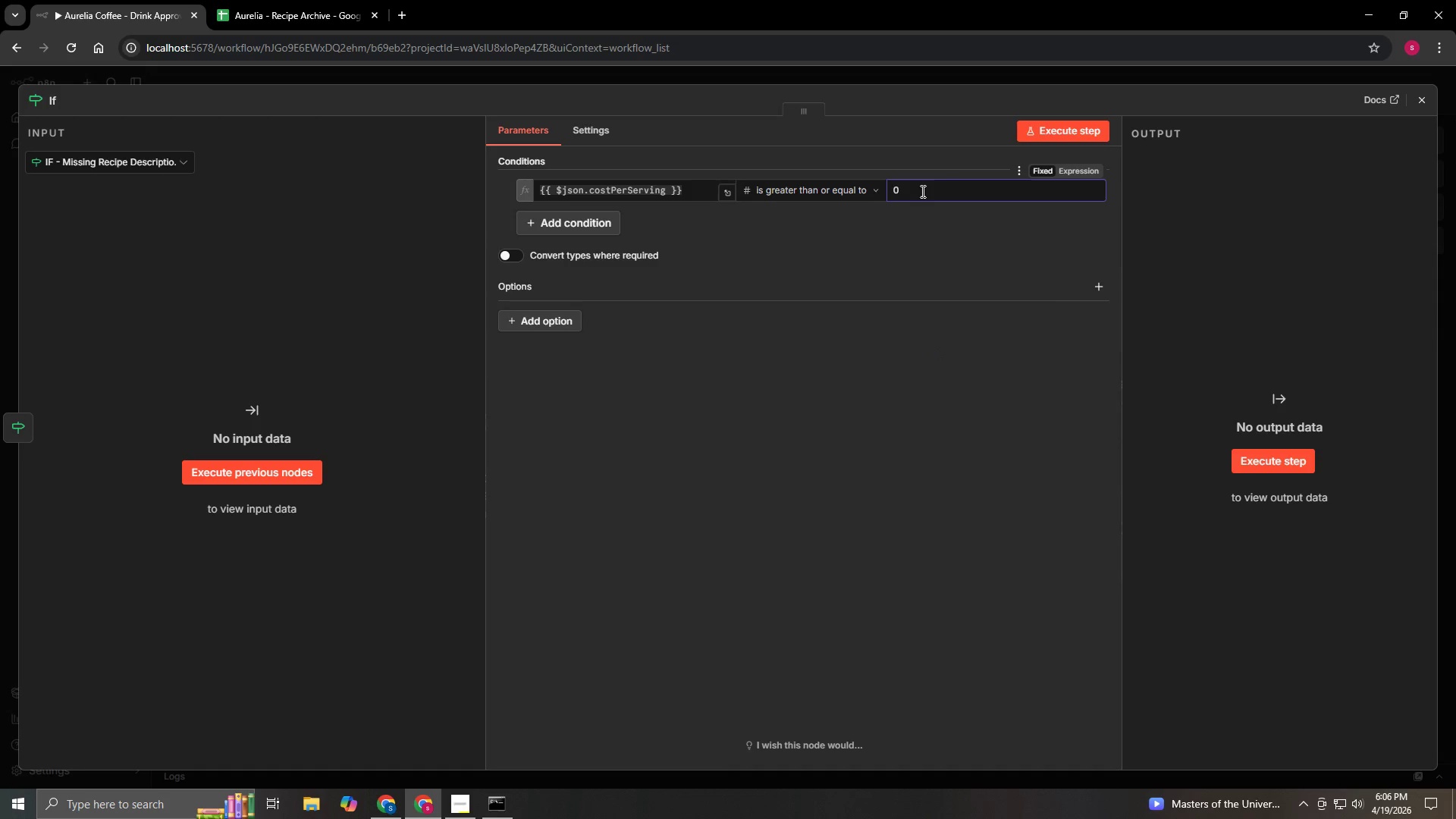 
key(Backspace)
 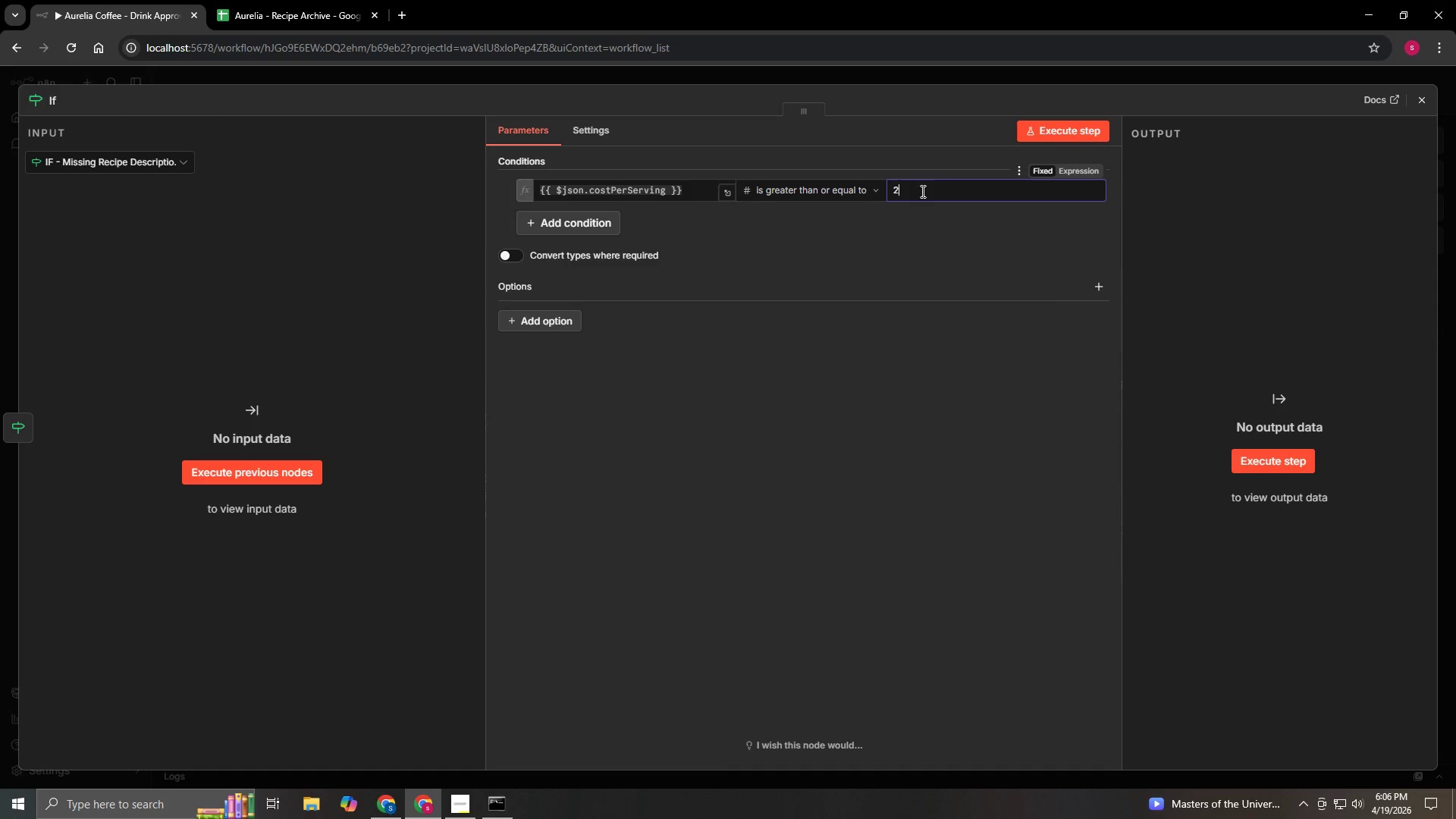 
key(Numpad2)
 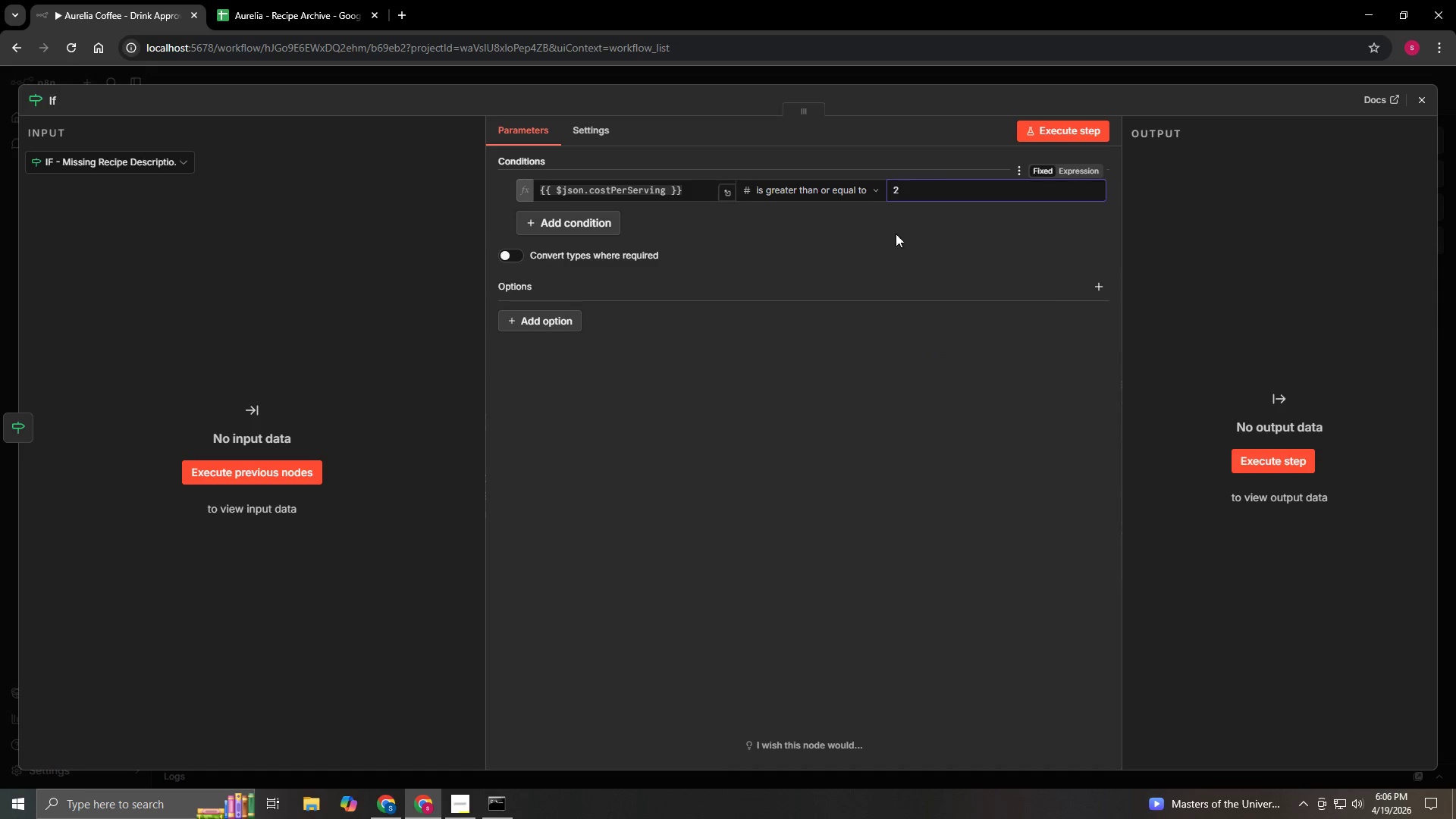 
left_click([893, 241])
 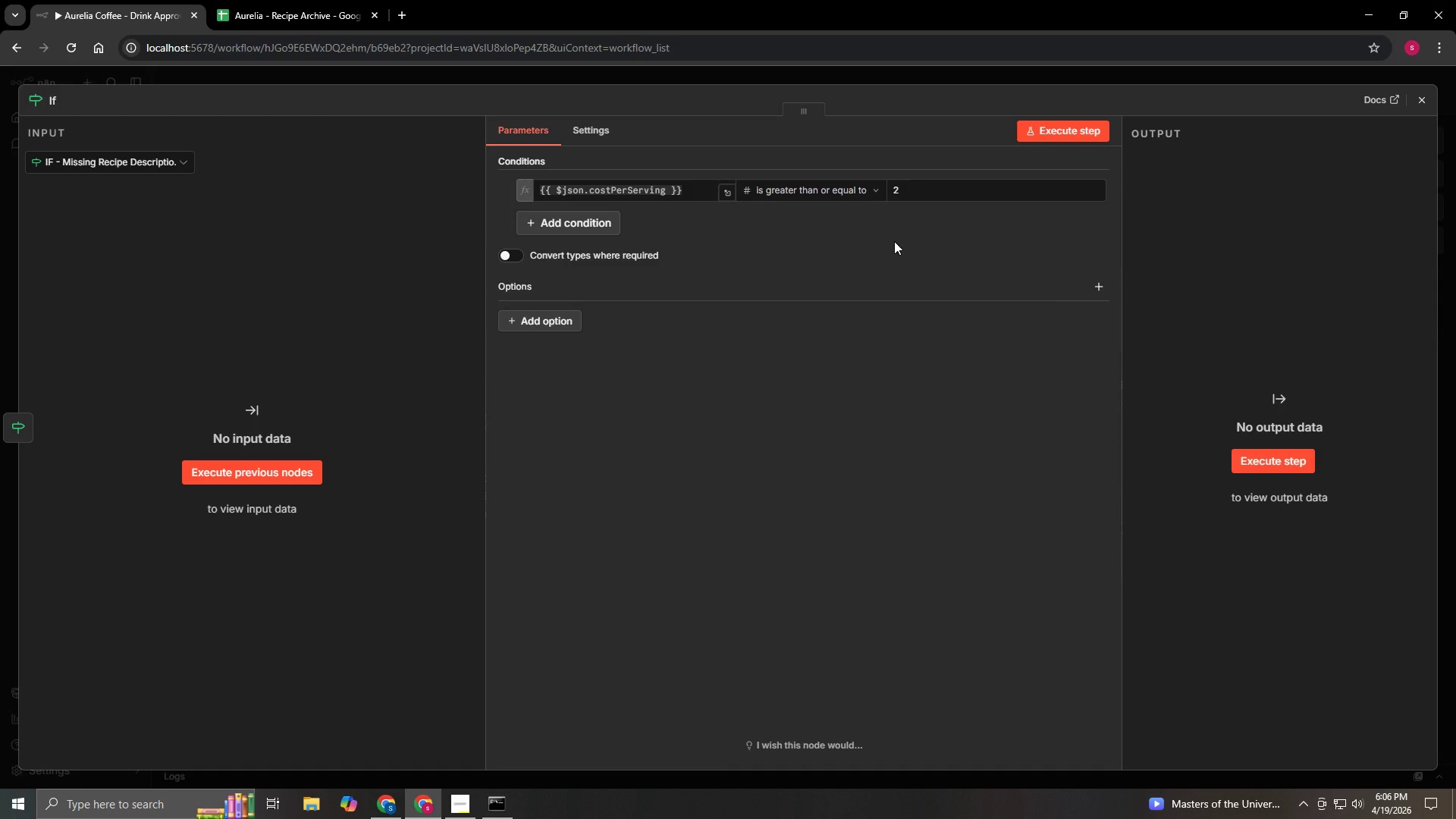 
wait(12.45)
 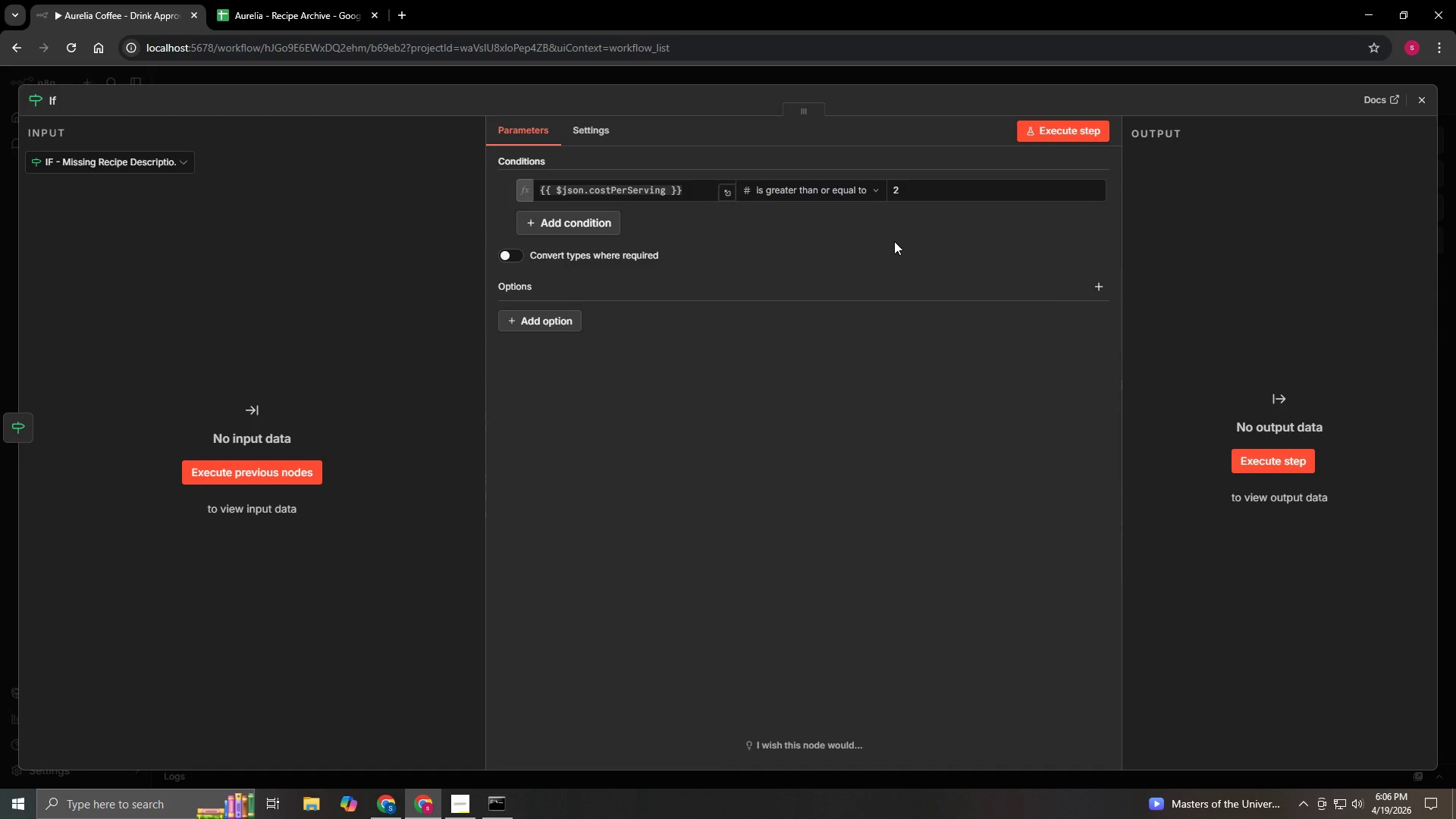 
left_click([1419, 103])
 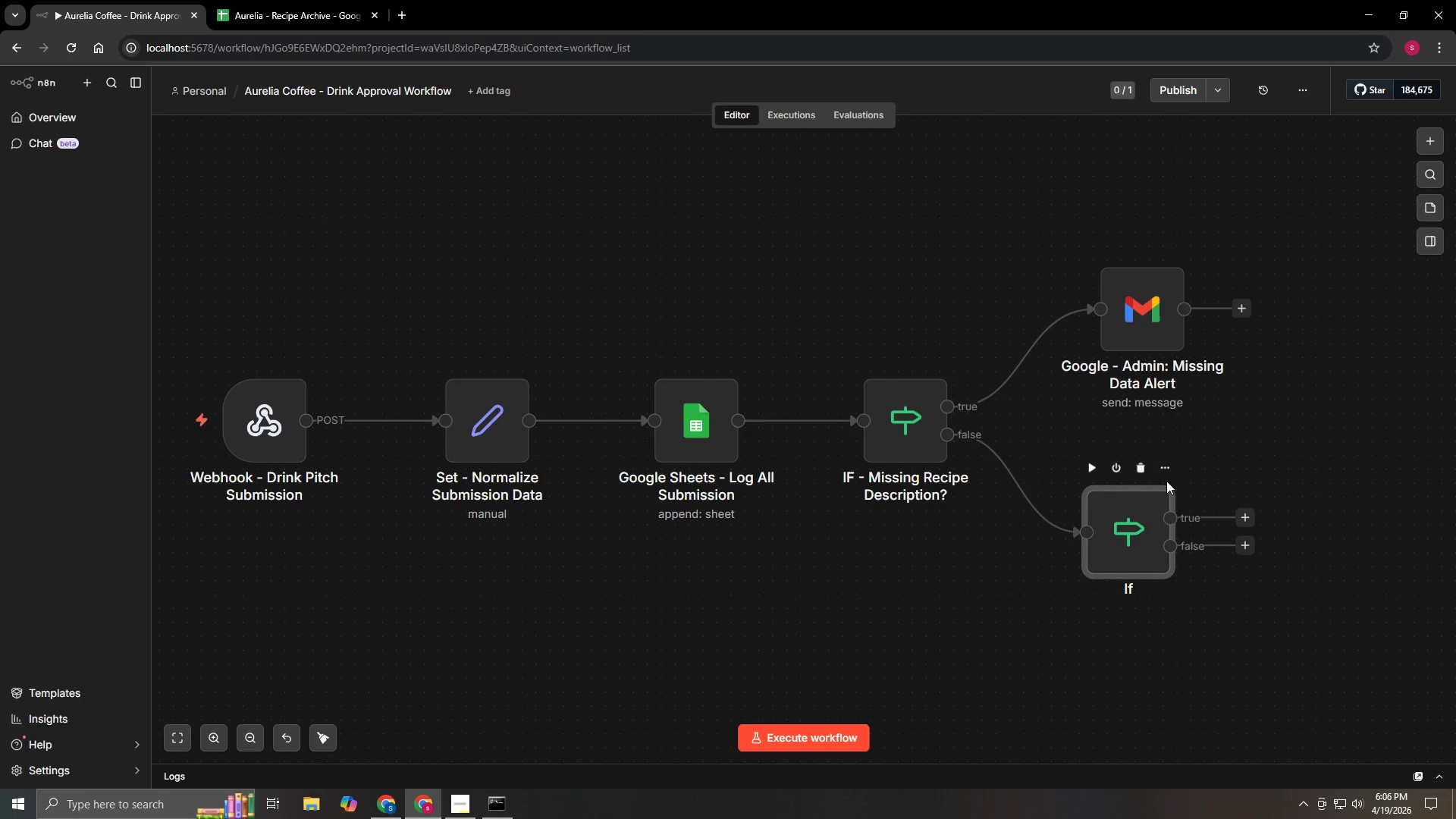 
left_click([1166, 475])
 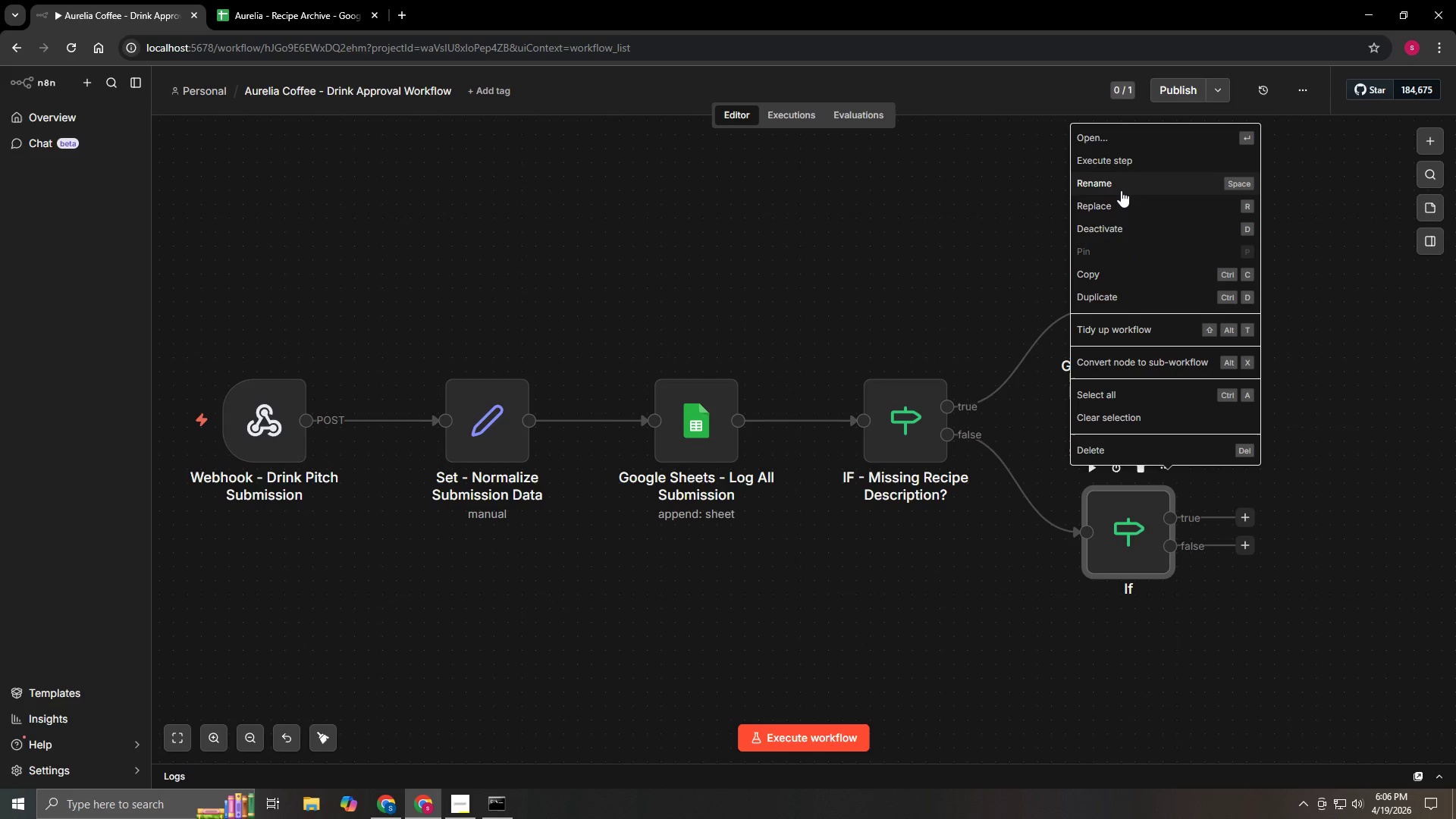 
left_click([1121, 190])
 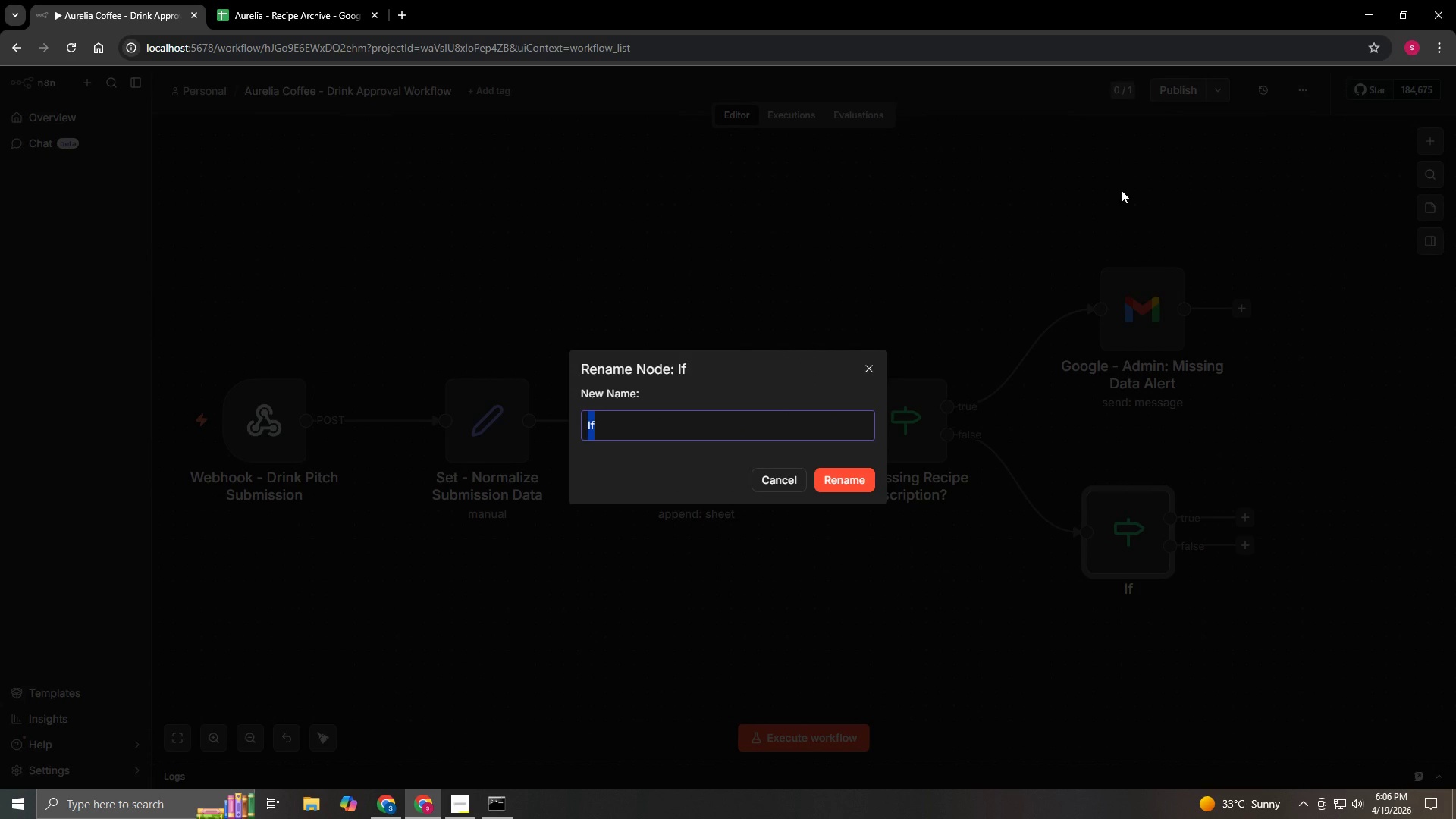 
key(Backspace)
 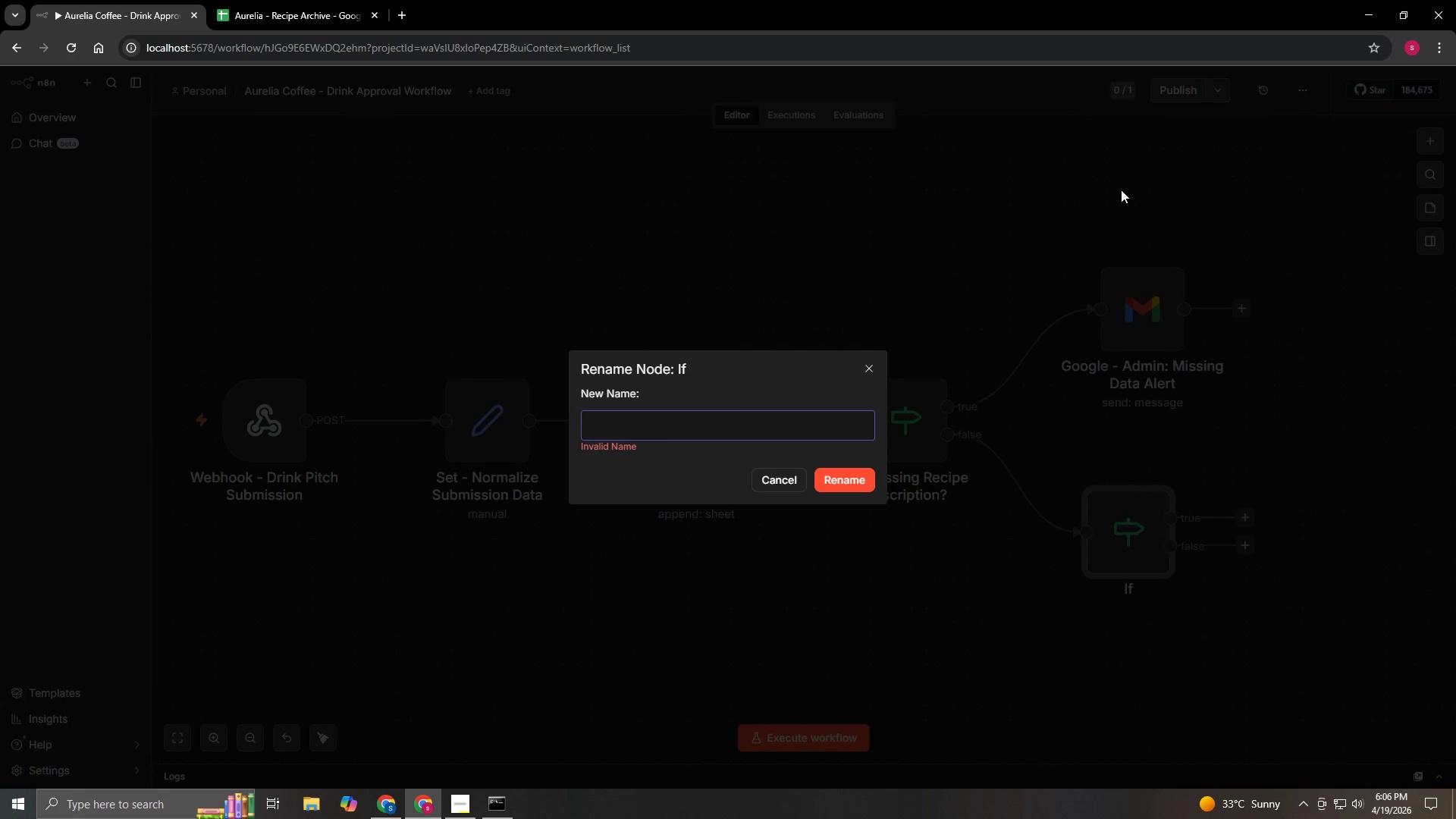 
type(IF - High Cost)
 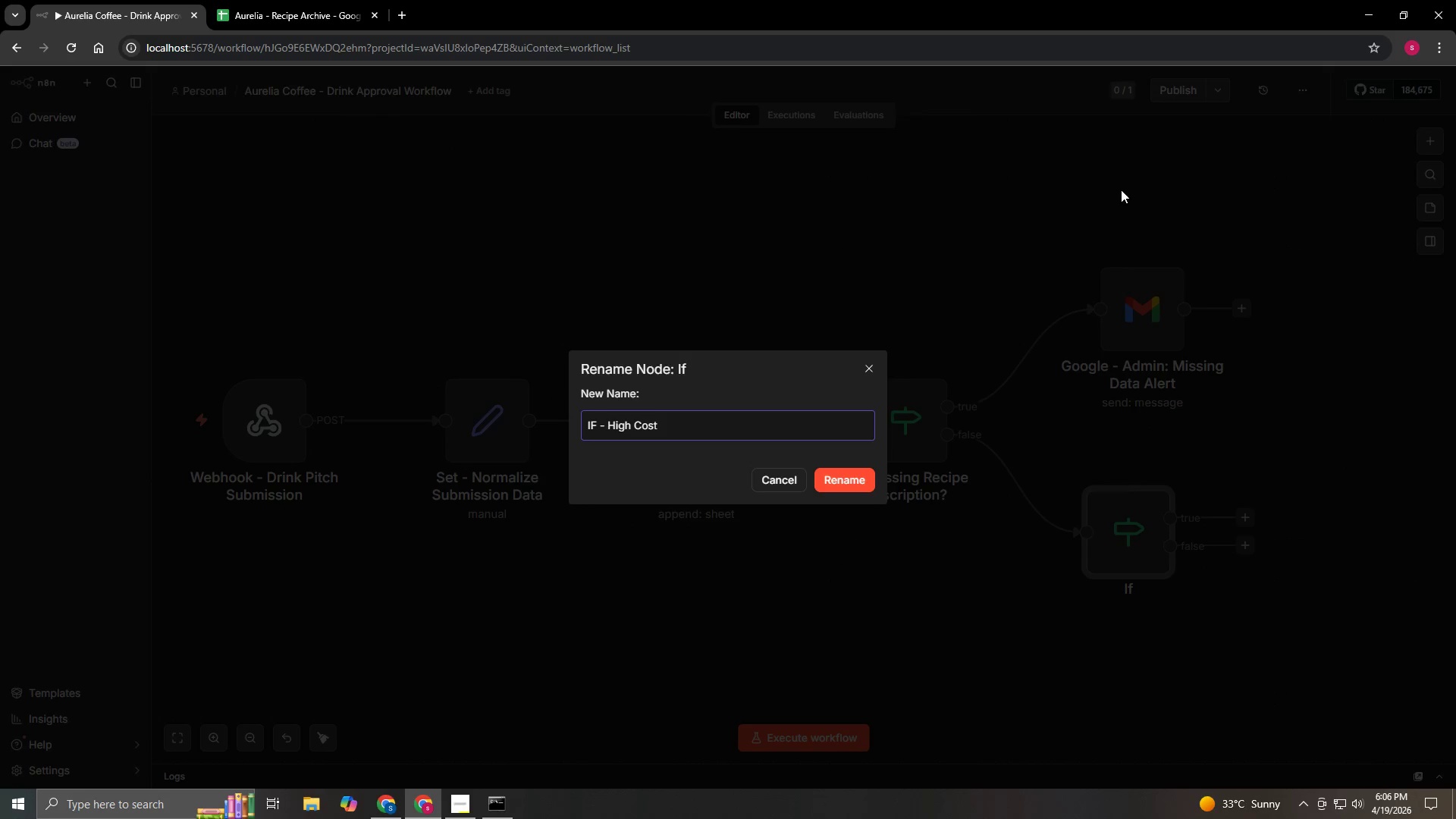 
key(Shift+Slash)
 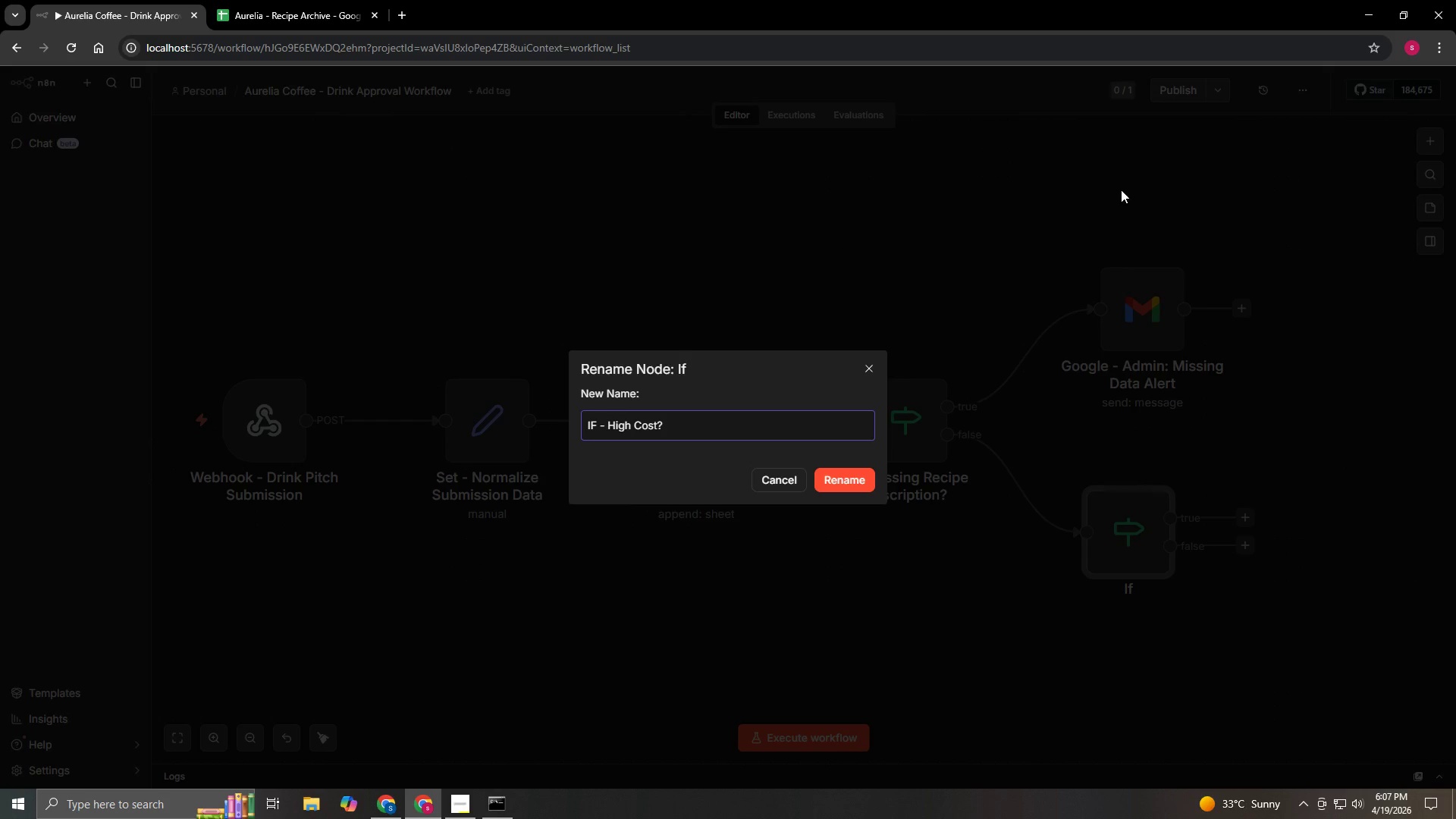 
wait(7.67)
 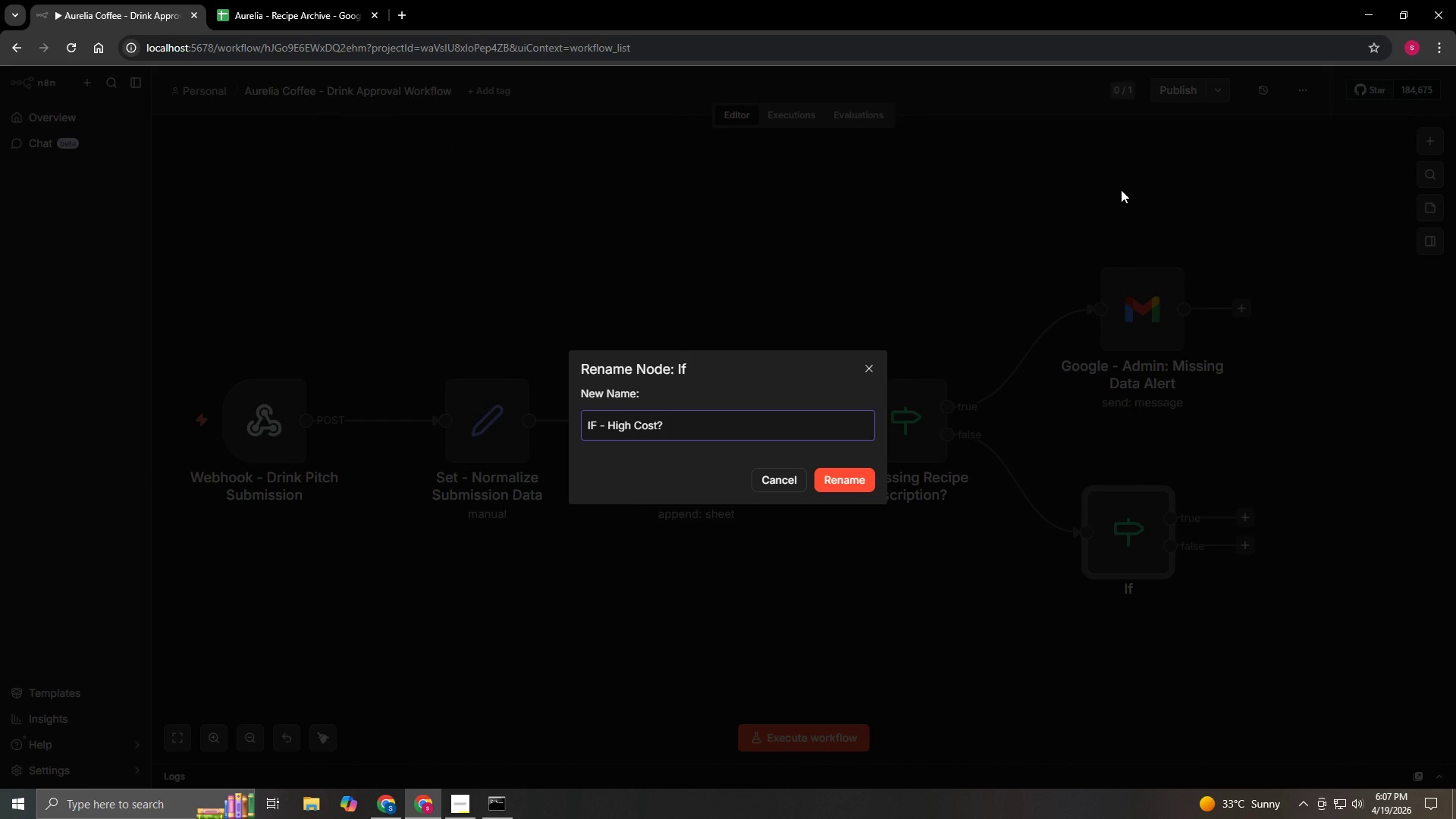 
type( ($2.00 or above))
 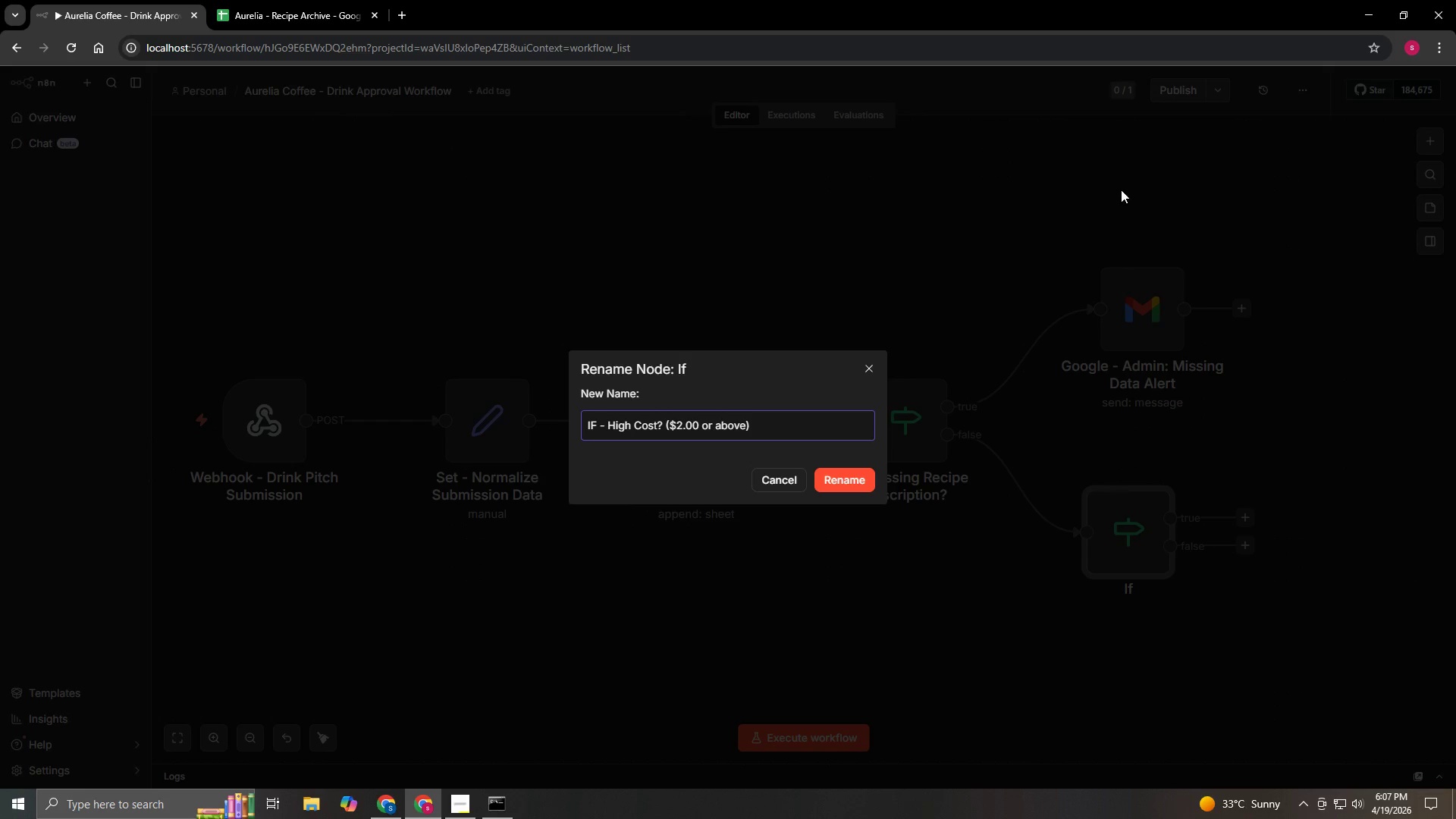 
left_click([852, 482])
 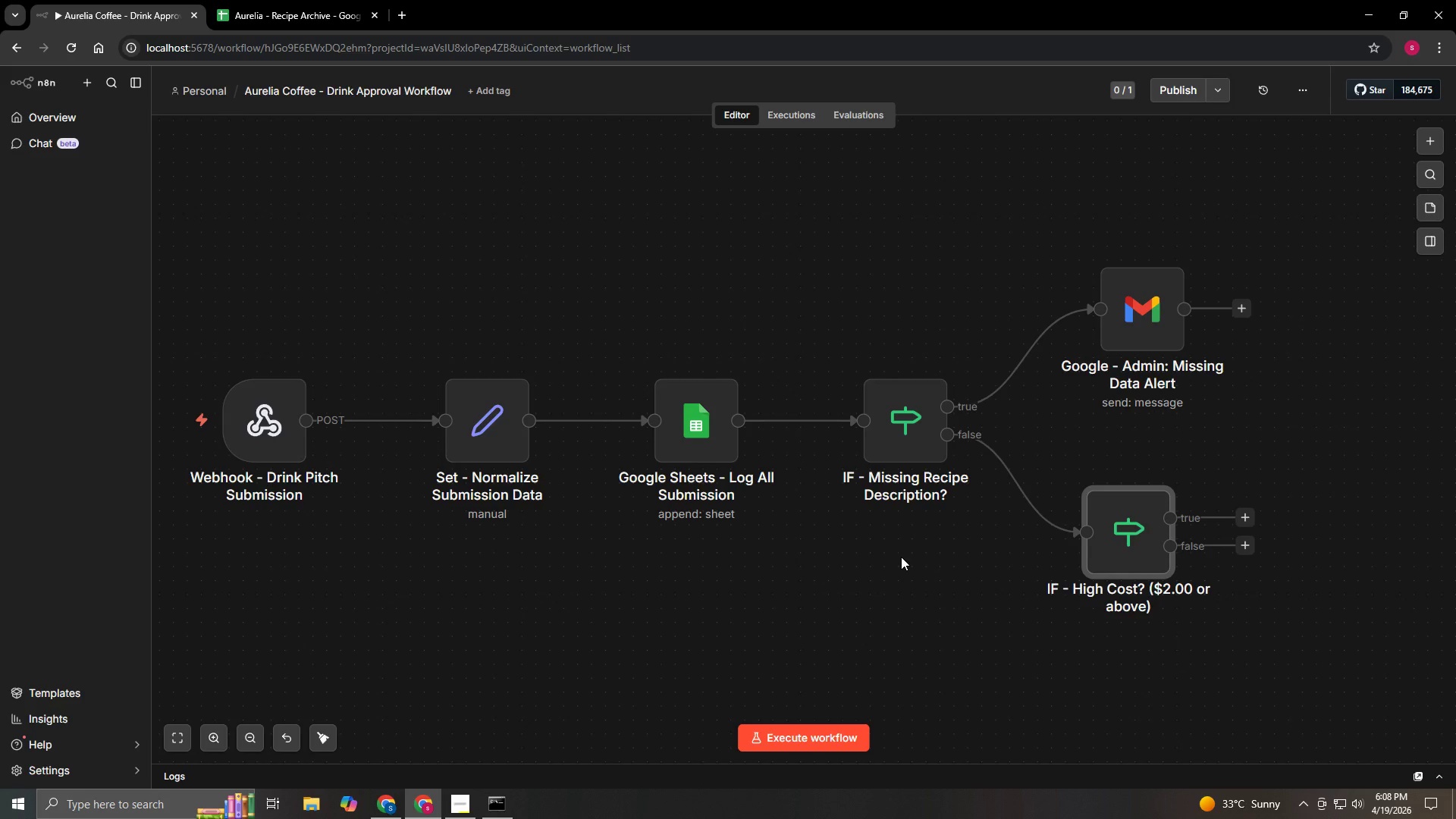 
wait(46.41)
 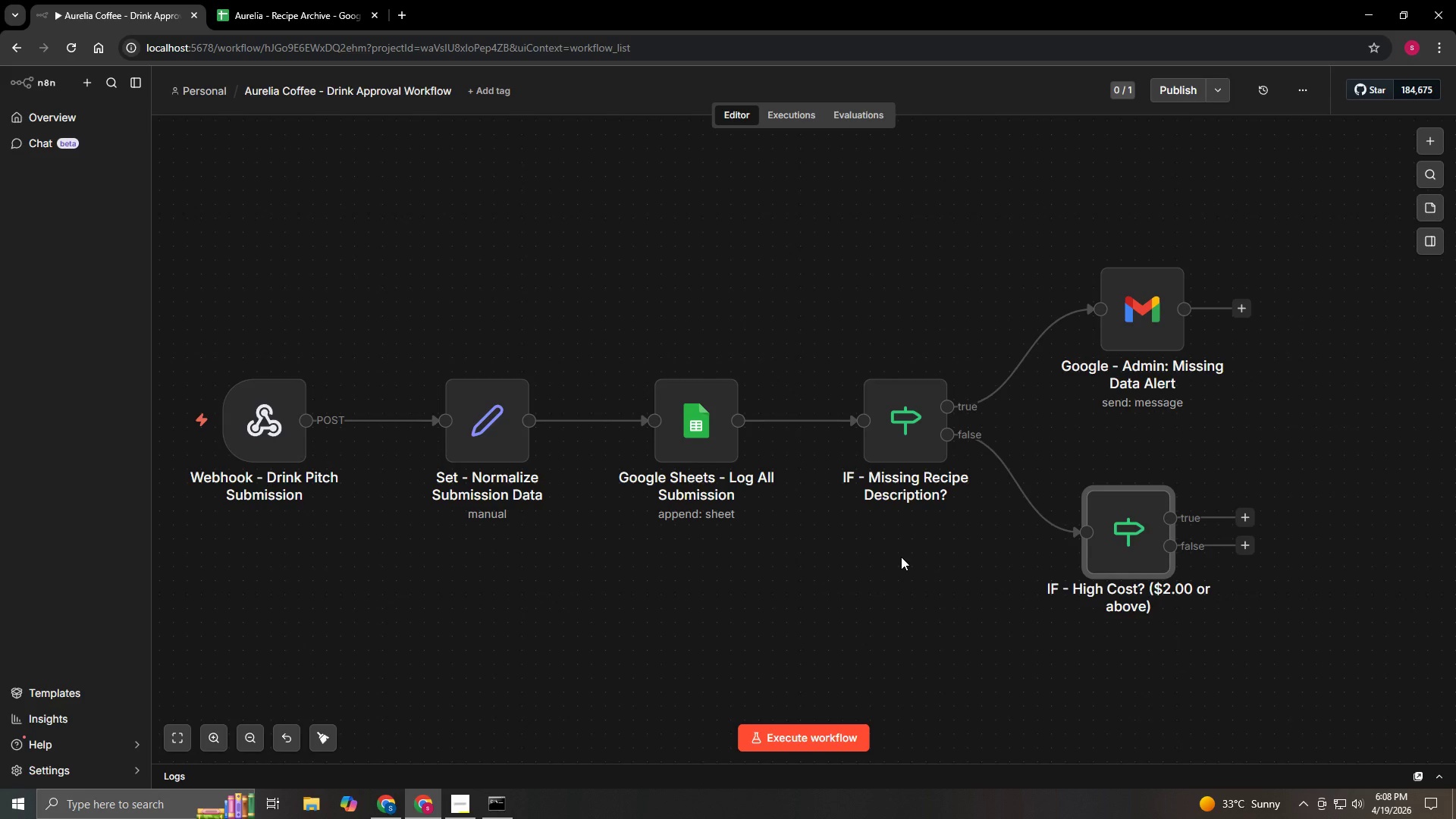 
left_click_drag(start_coordinate=[1243, 519], to_coordinate=[1290, 431])
 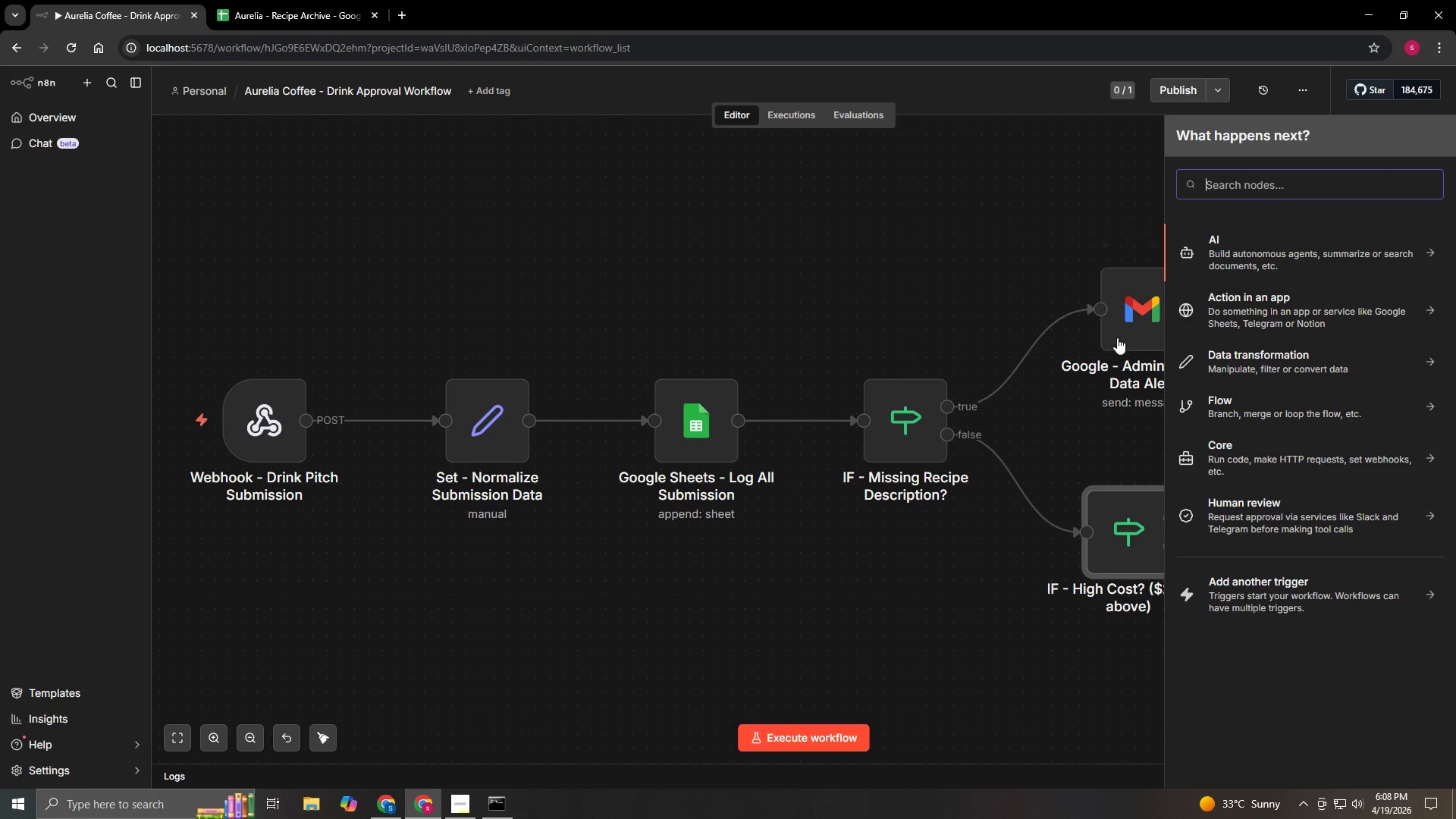 
wait(6.03)
 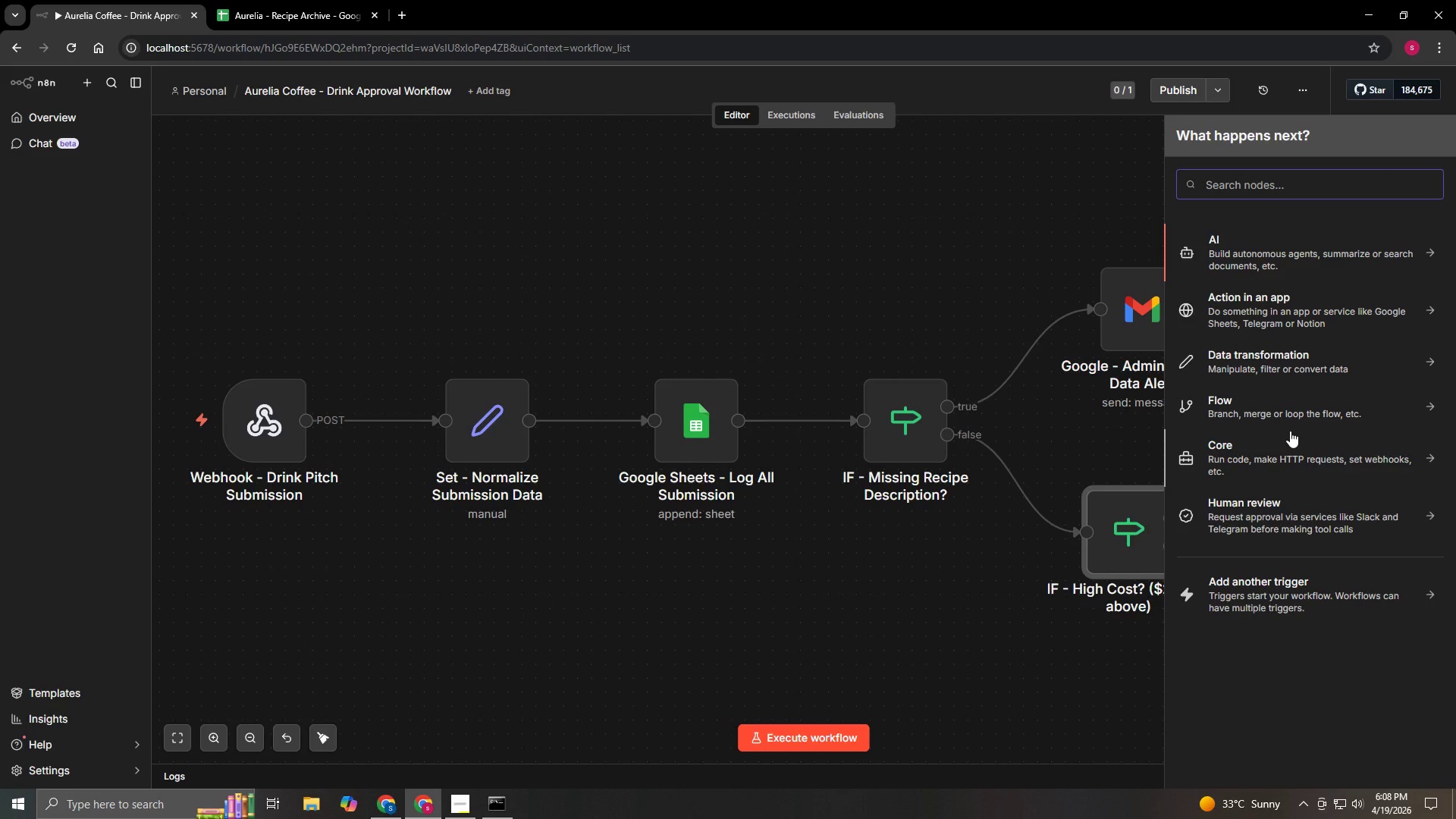 
type(Gmail)
 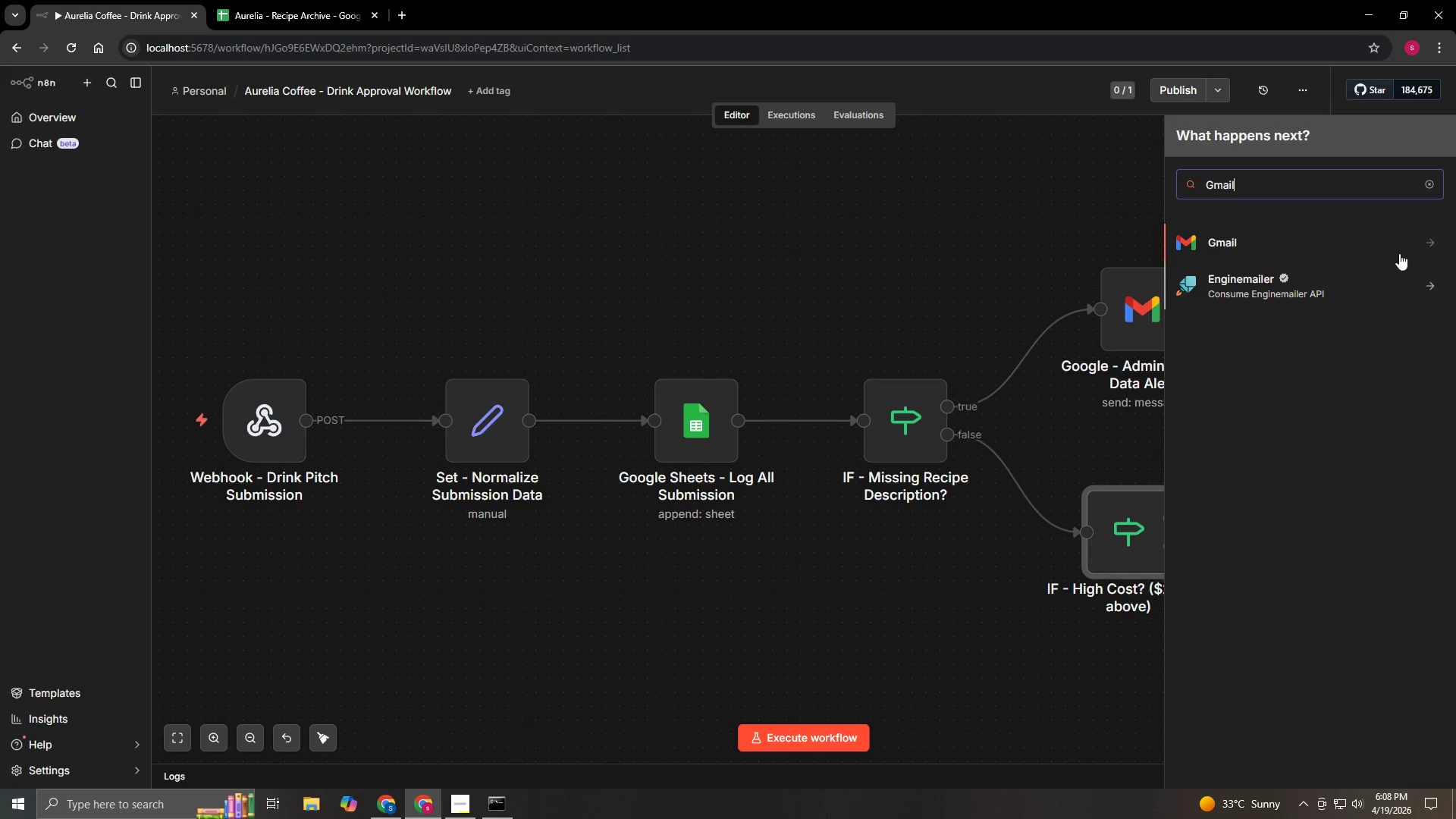 
left_click([1440, 243])
 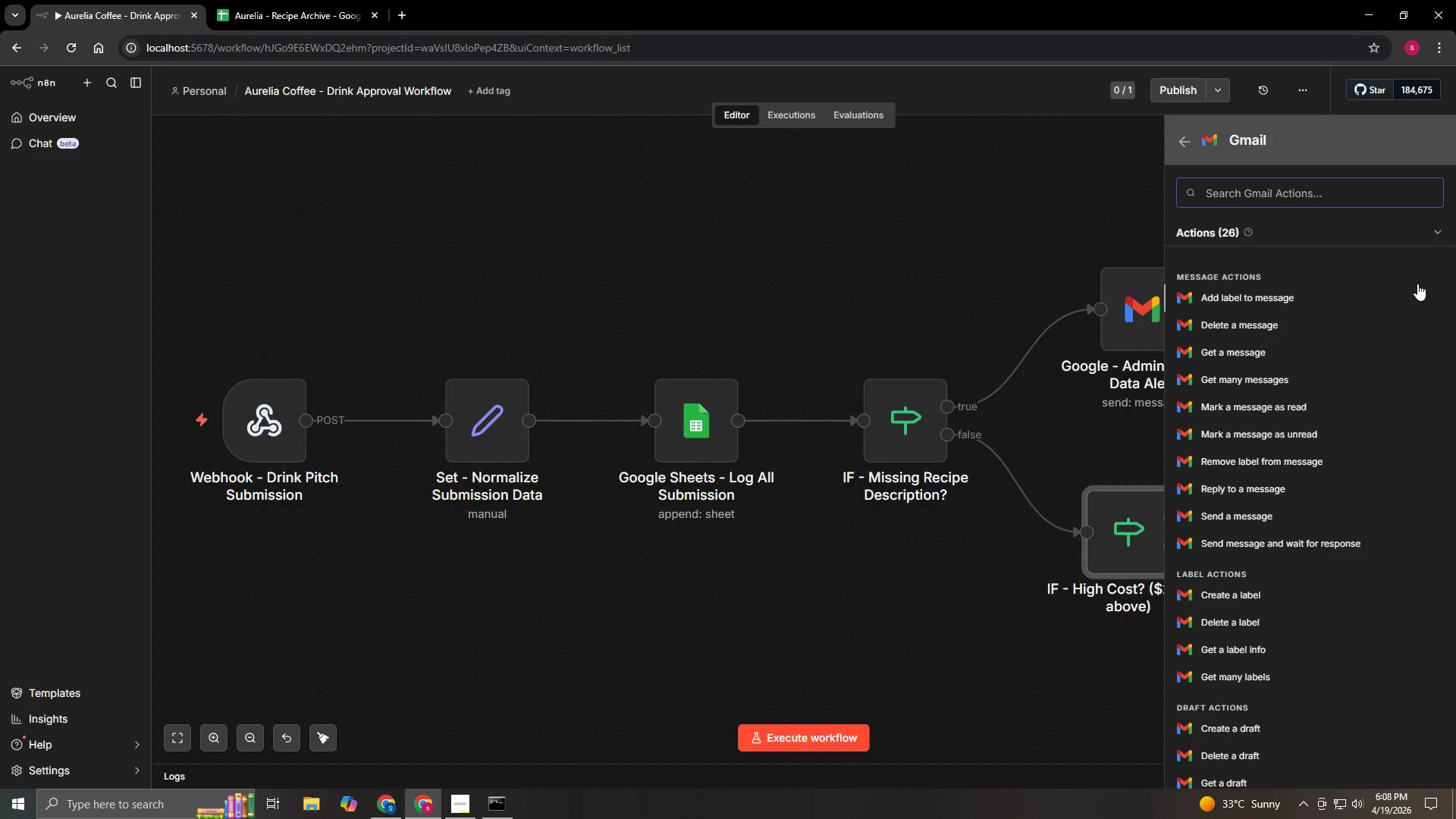 
wait(6.36)
 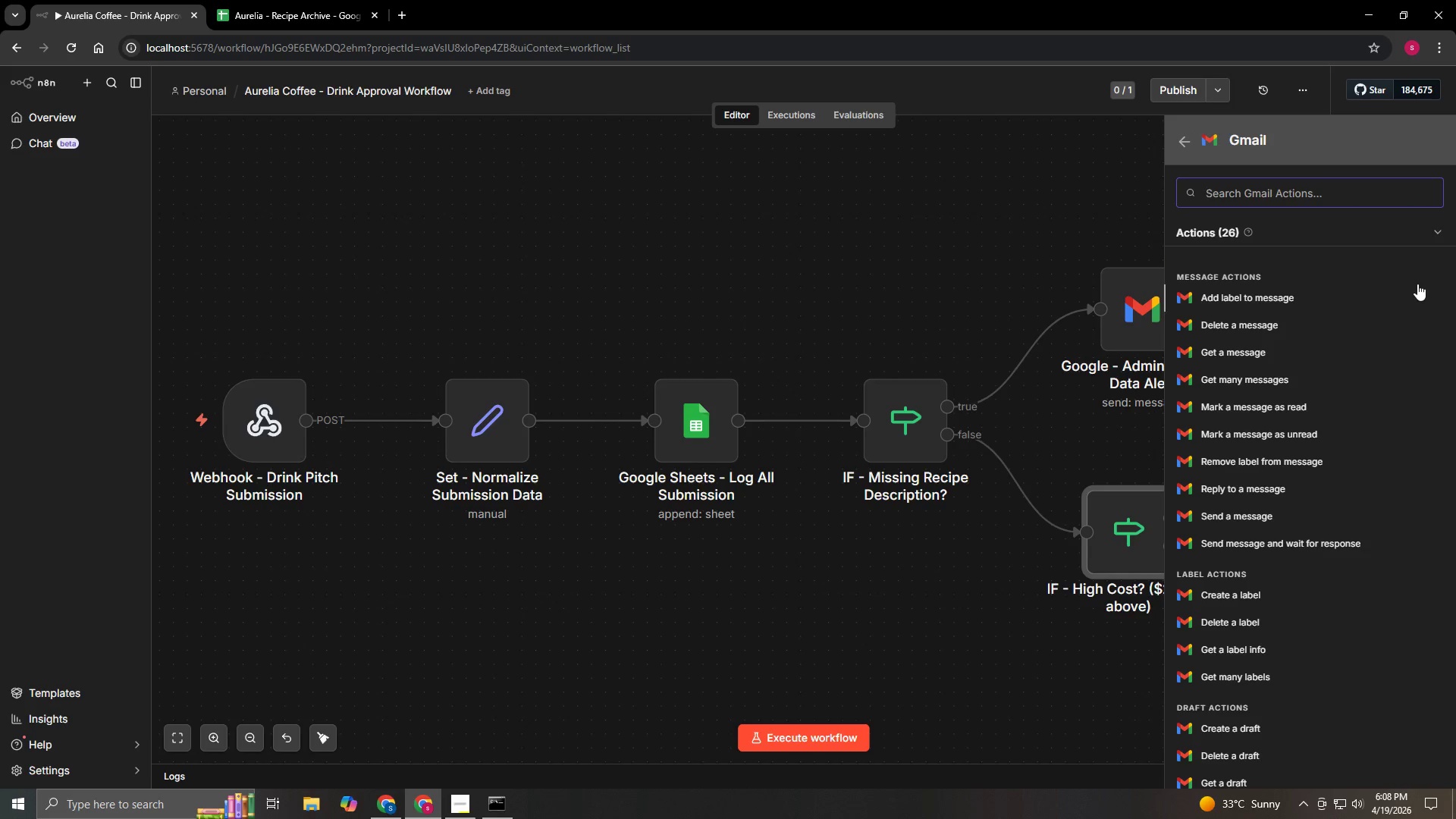 
left_click([1270, 510])
 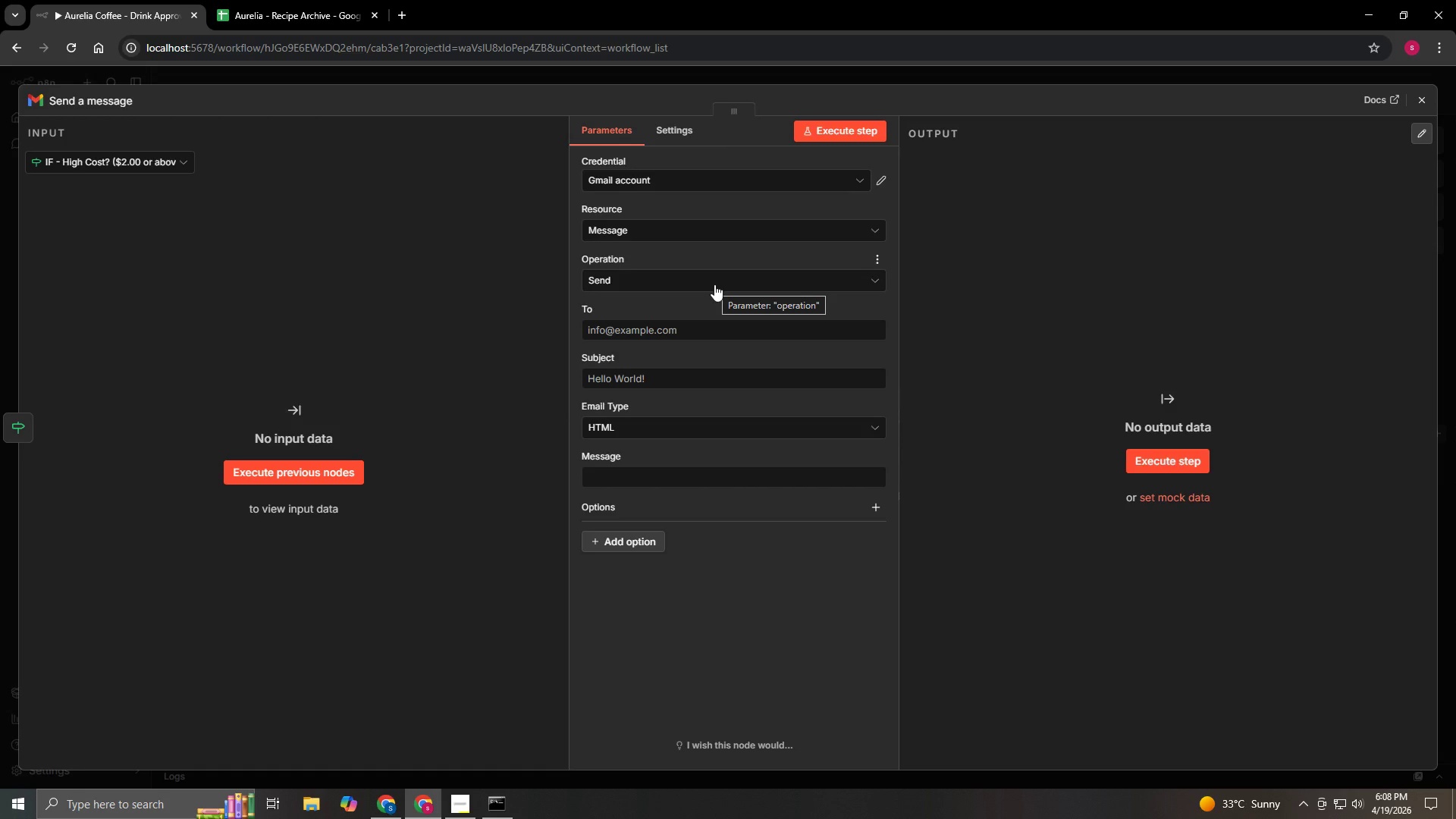 
wait(9.25)
 